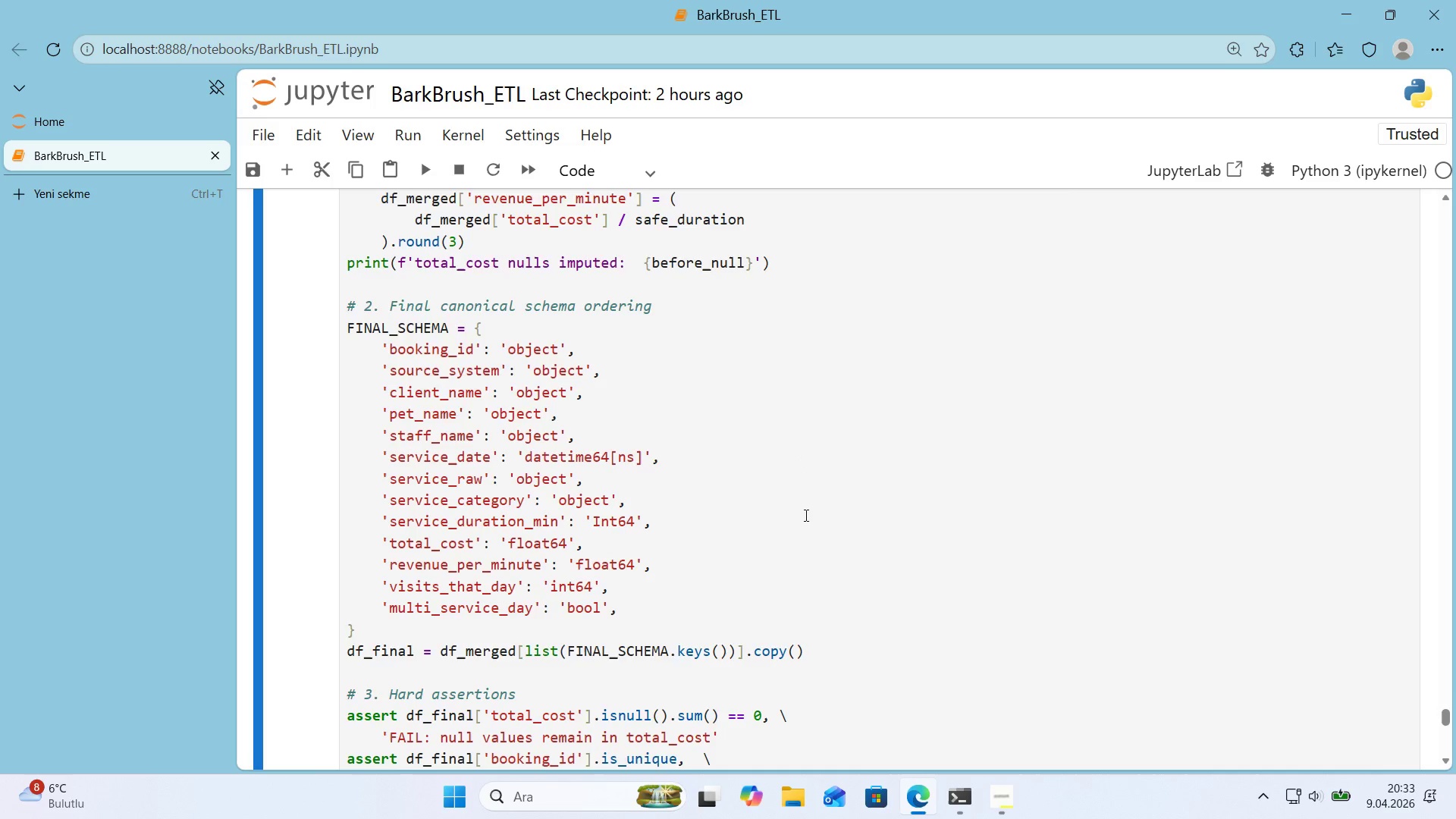 
scroll: coordinate [805, 515], scroll_direction: down, amount: 9.0
 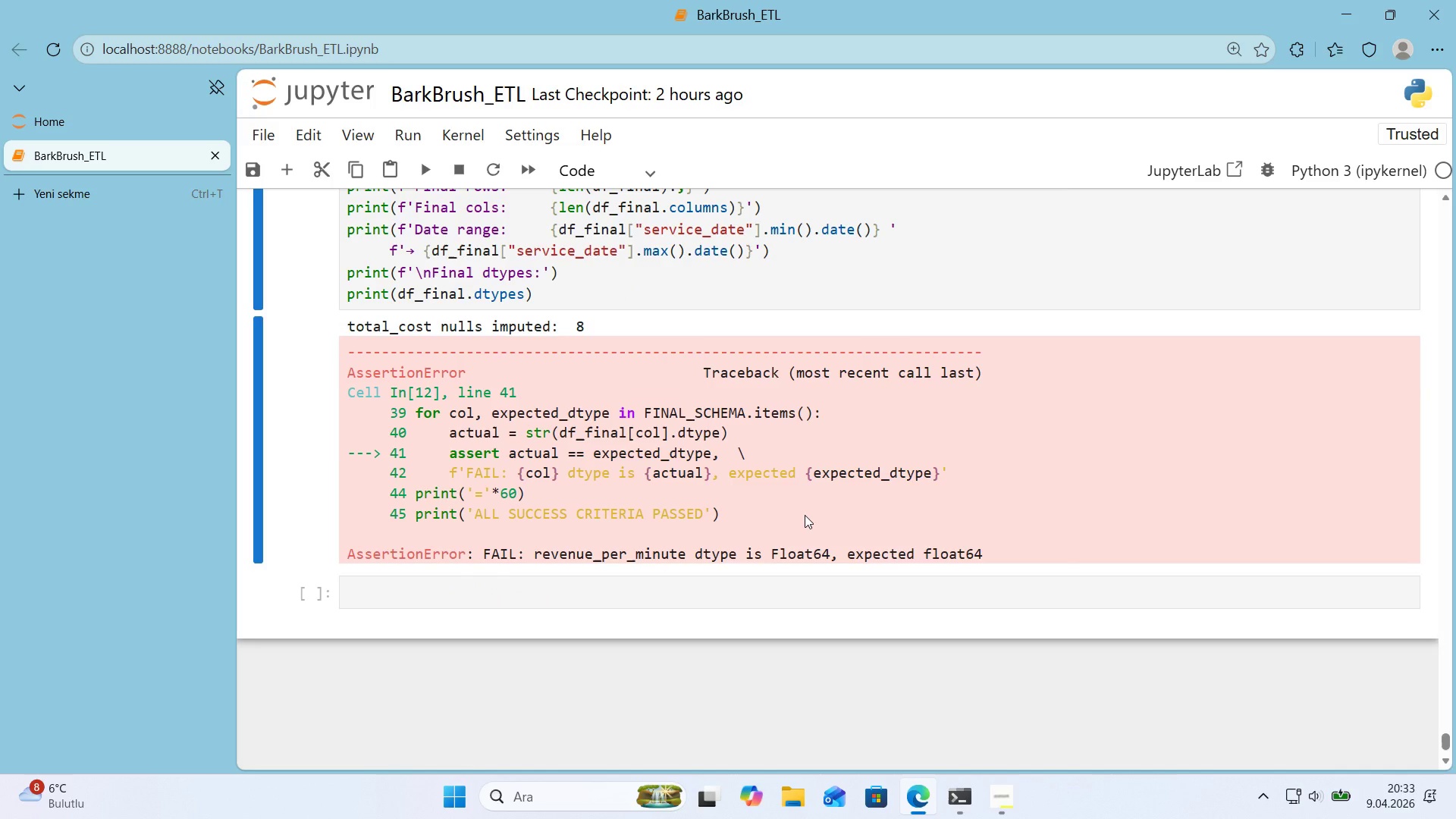 
scroll: coordinate [805, 515], scroll_direction: up, amount: 1.0
 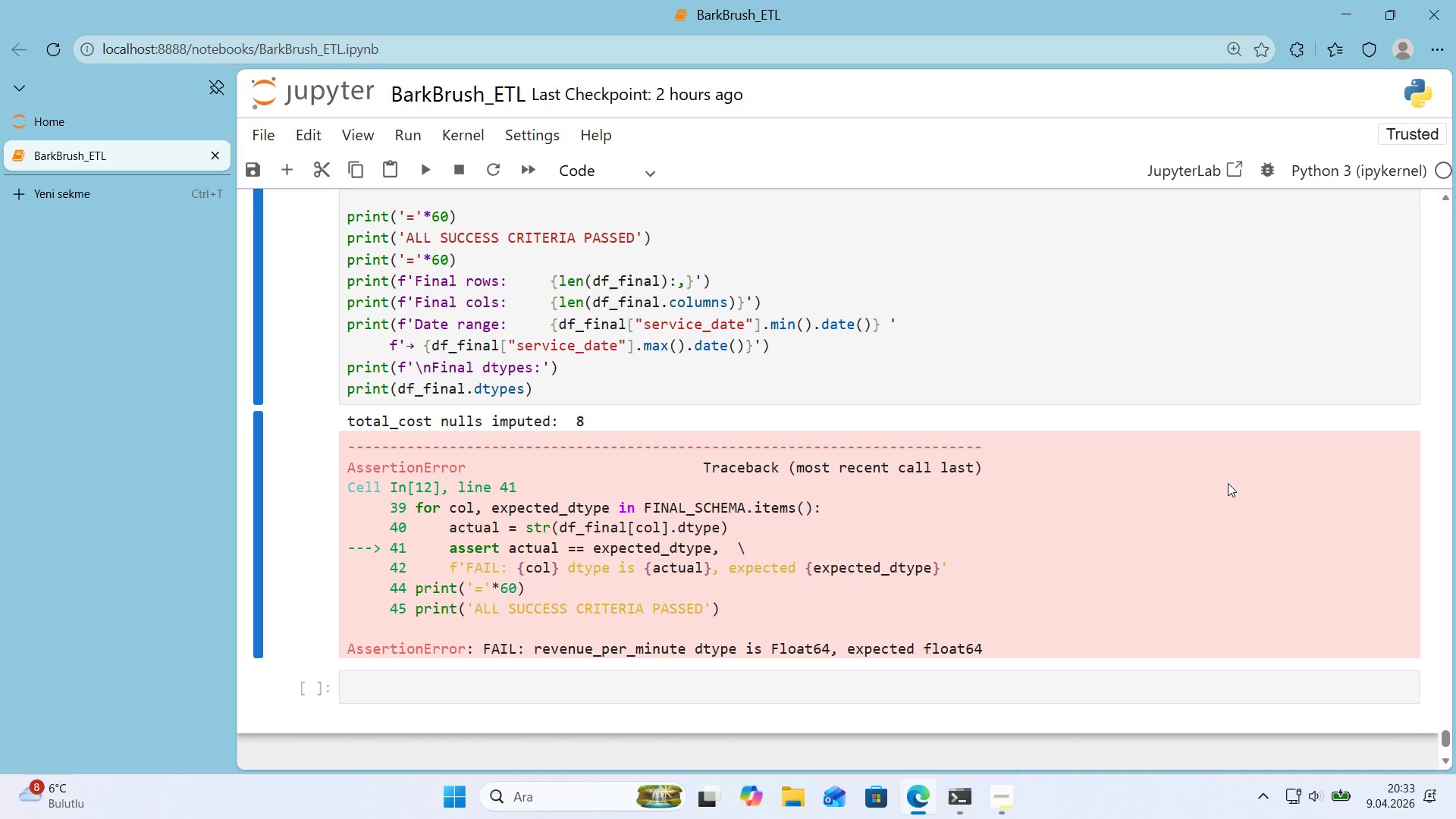 
wait(43.65)
 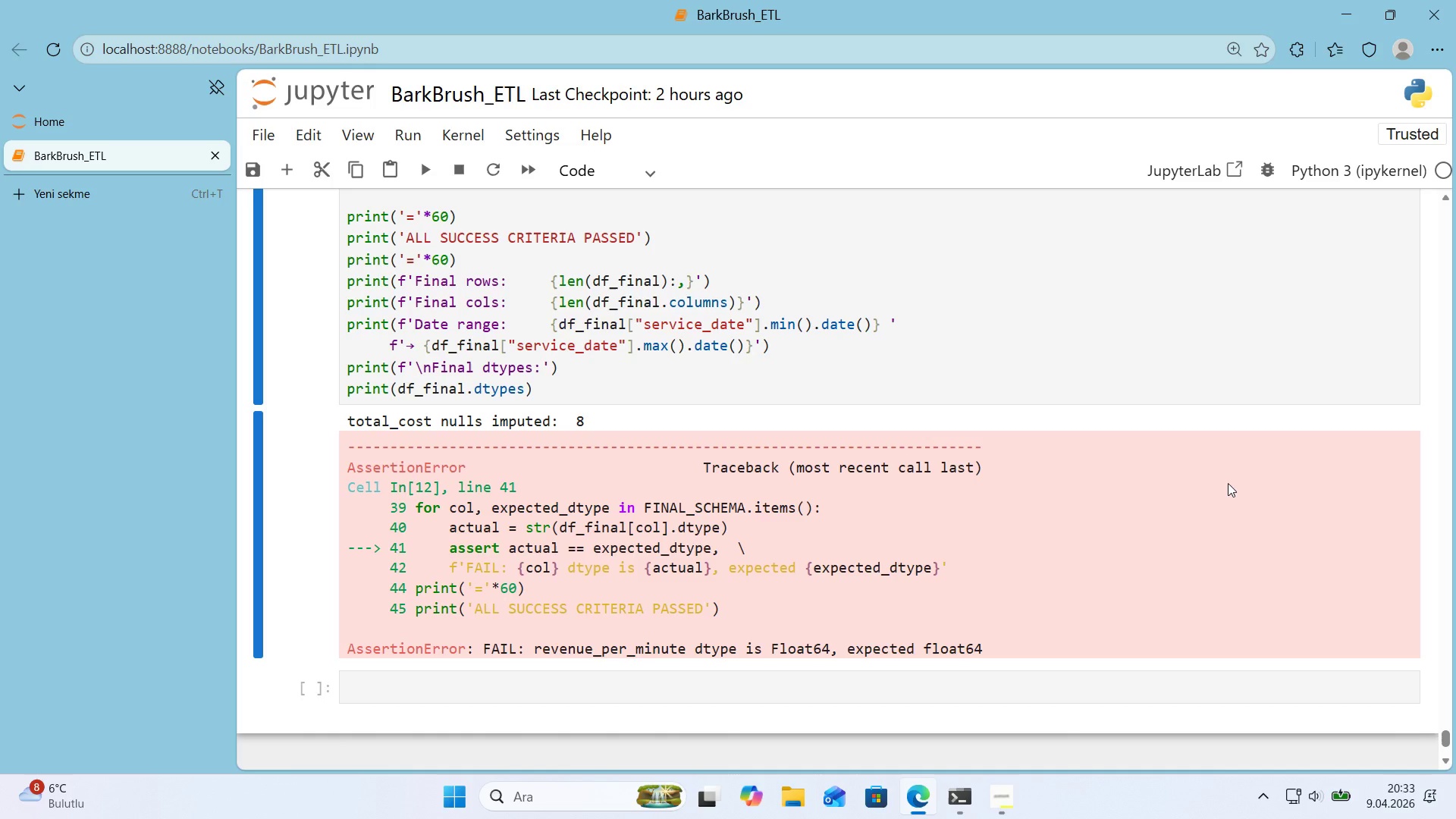 
scroll: coordinate [795, 430], scroll_direction: up, amount: 5.0
 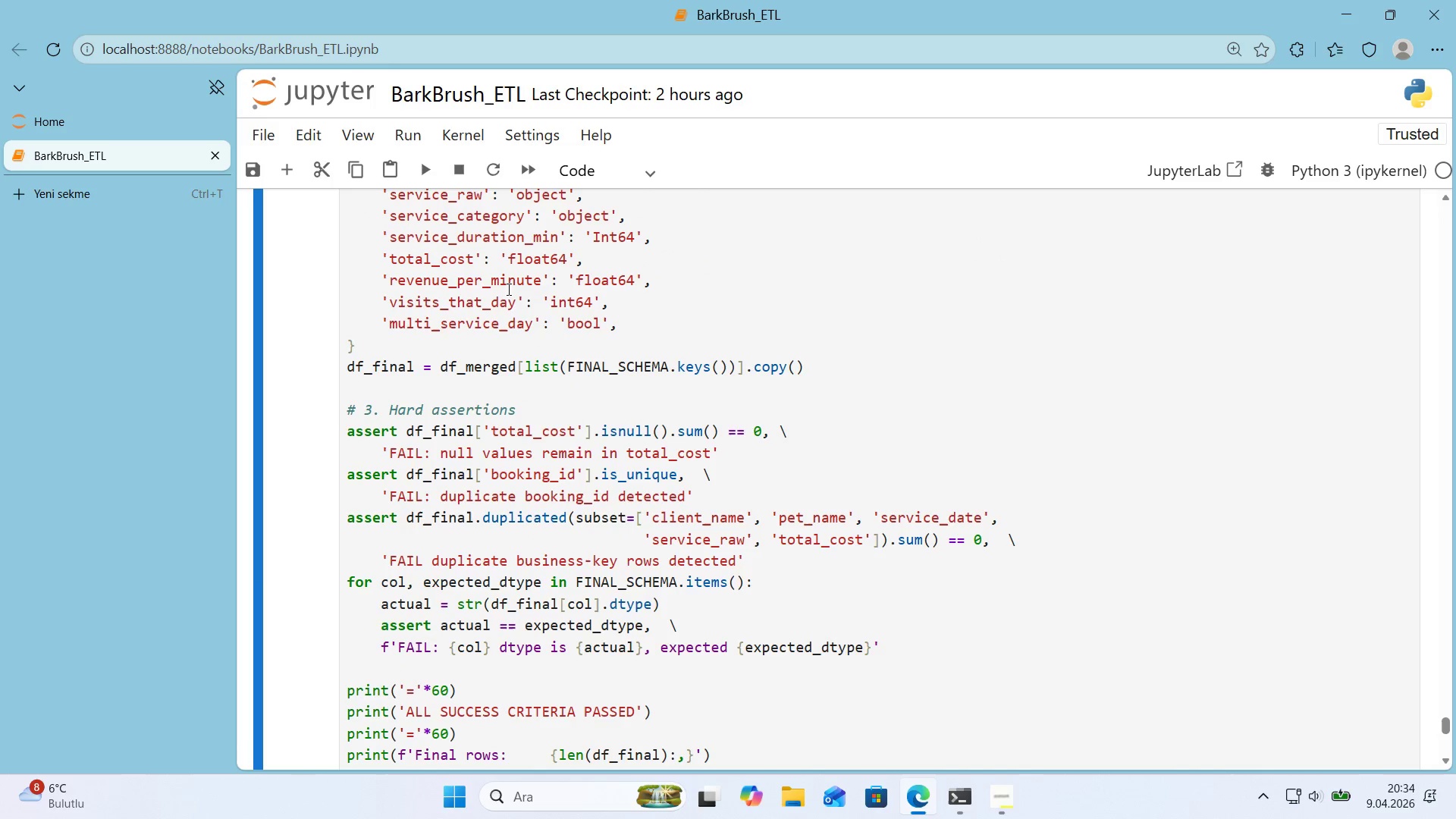 
double_click([482, 279])
 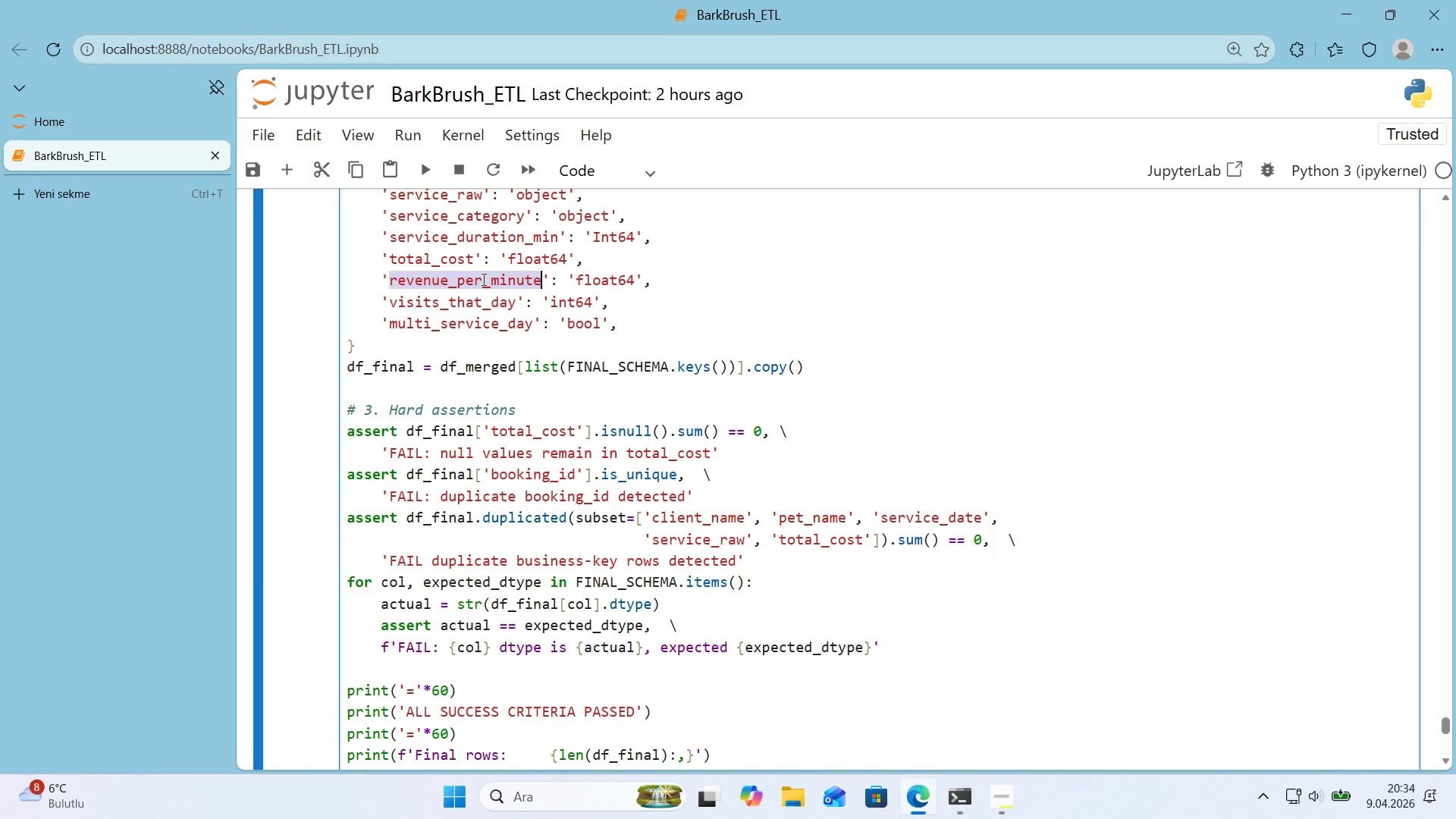 
key(Control+C)
 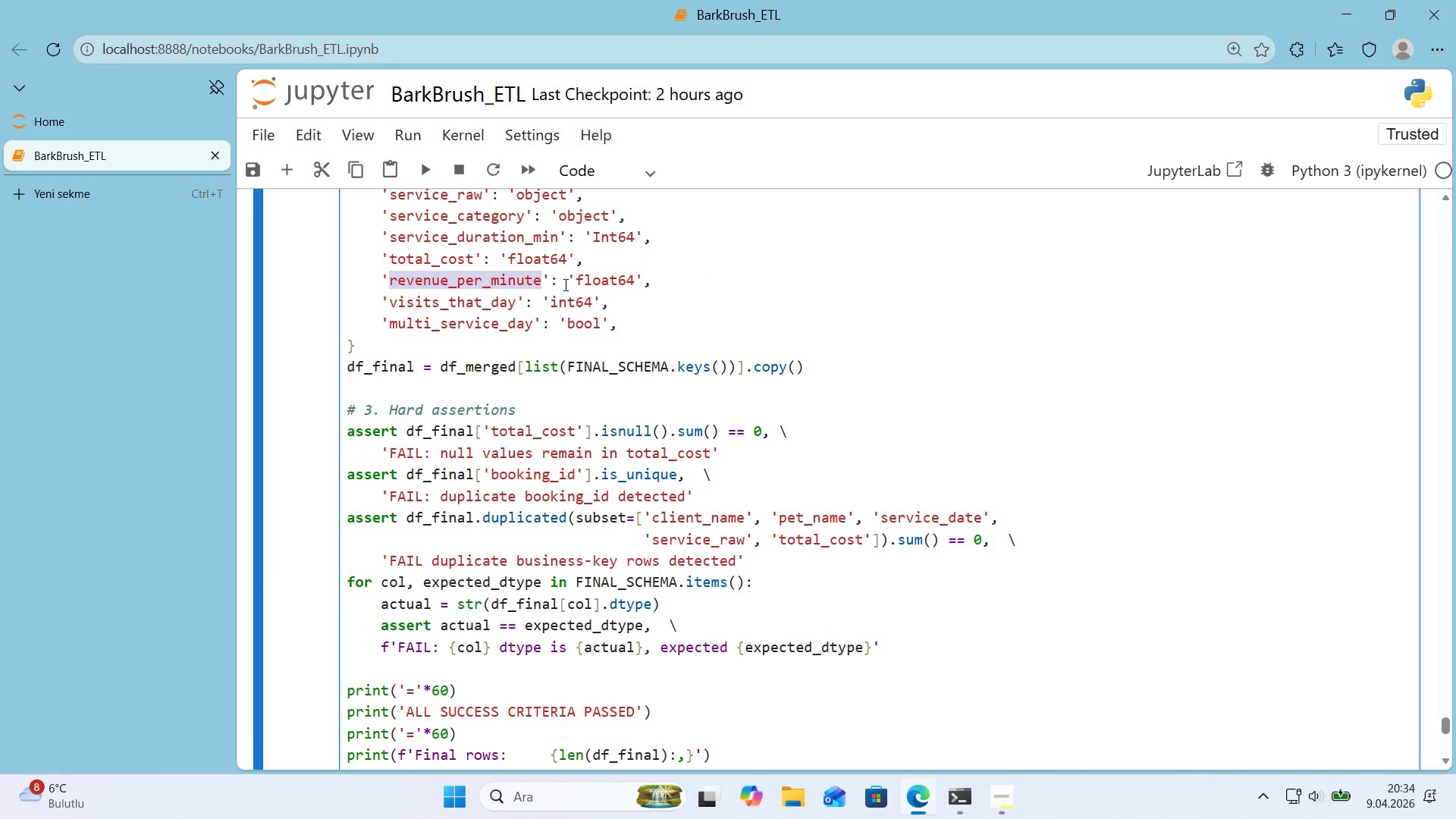 
key(Control+F)
 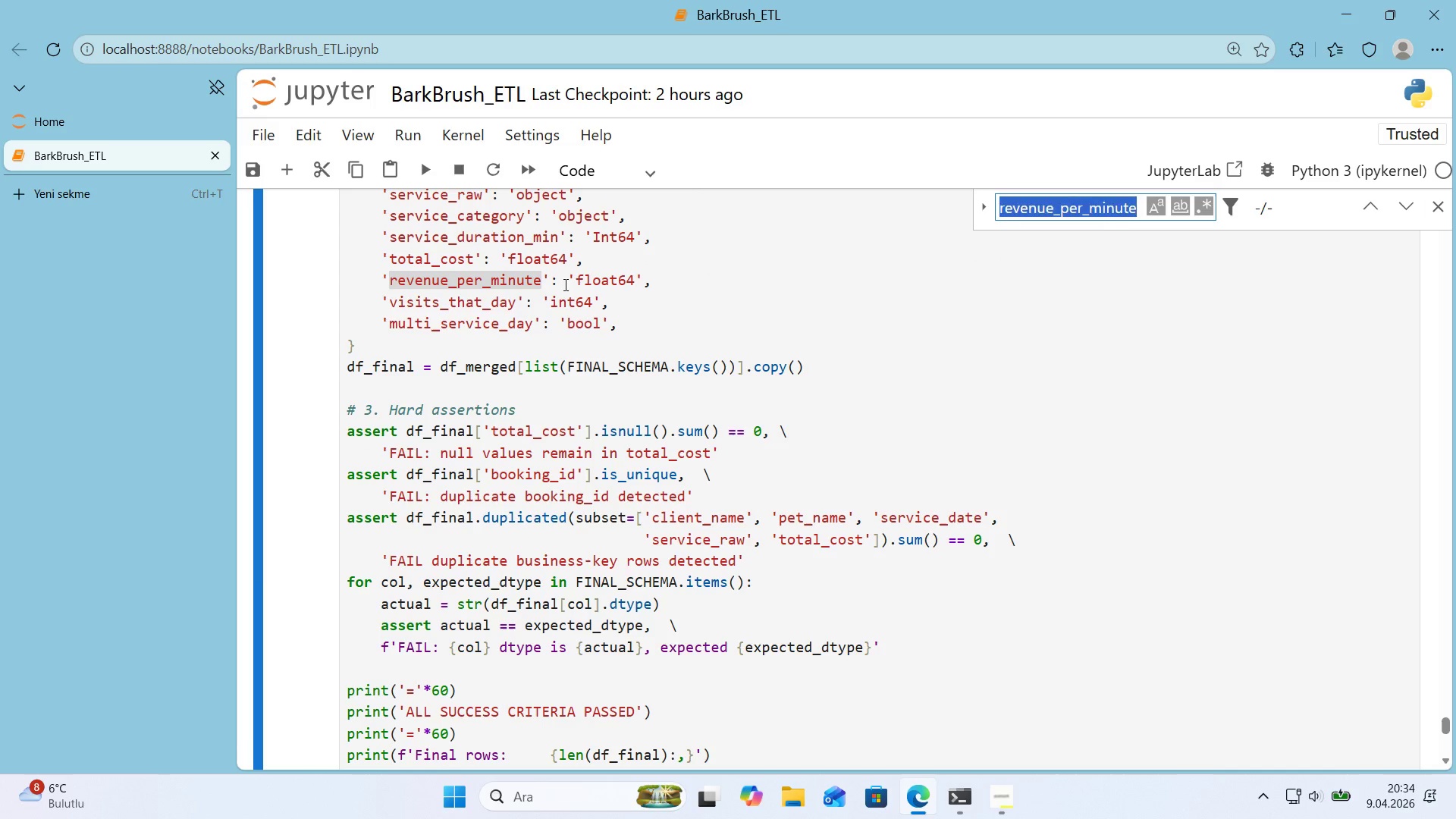 
key(Control+ControlLeft)
 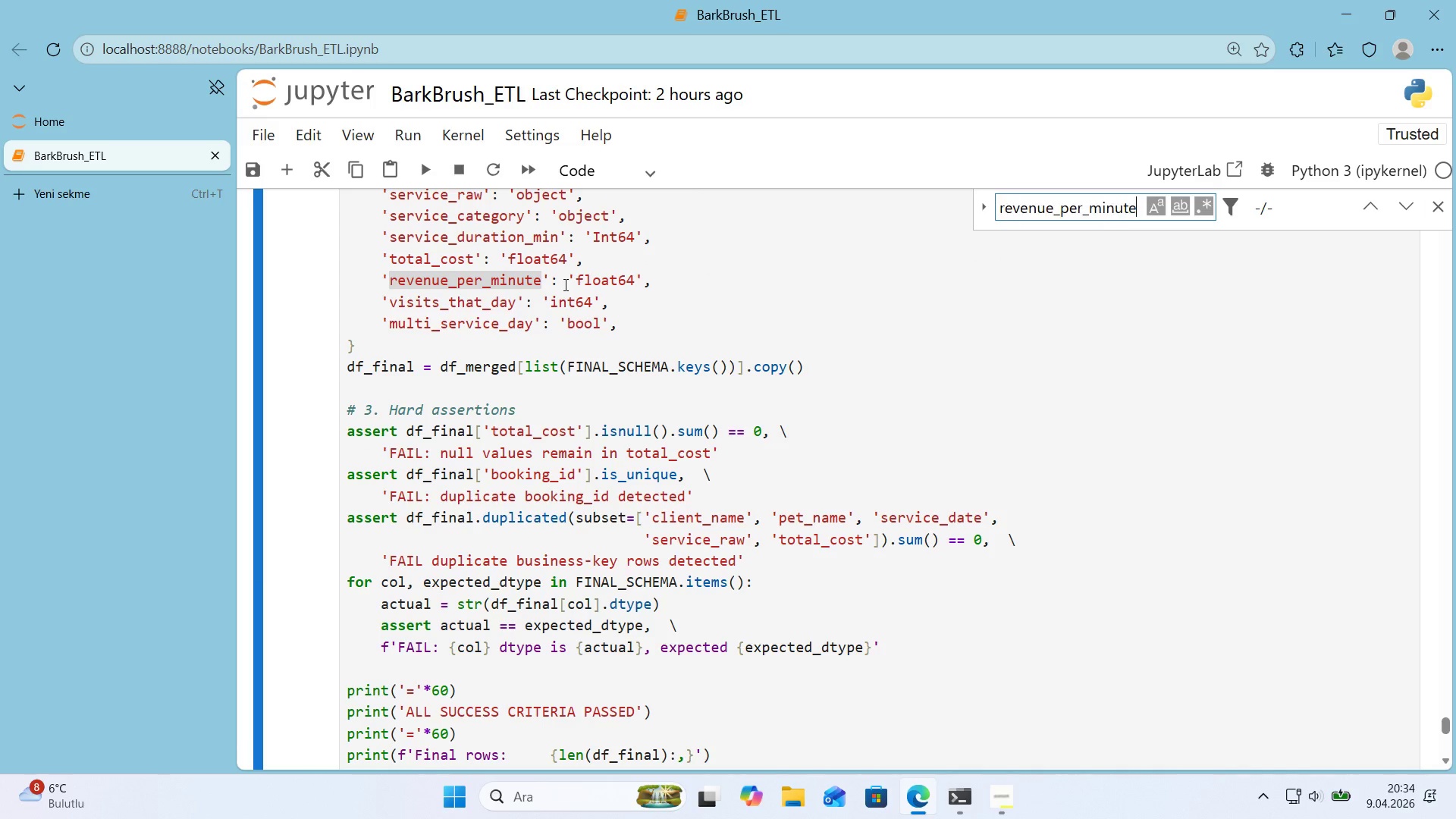 
key(Control+V)
 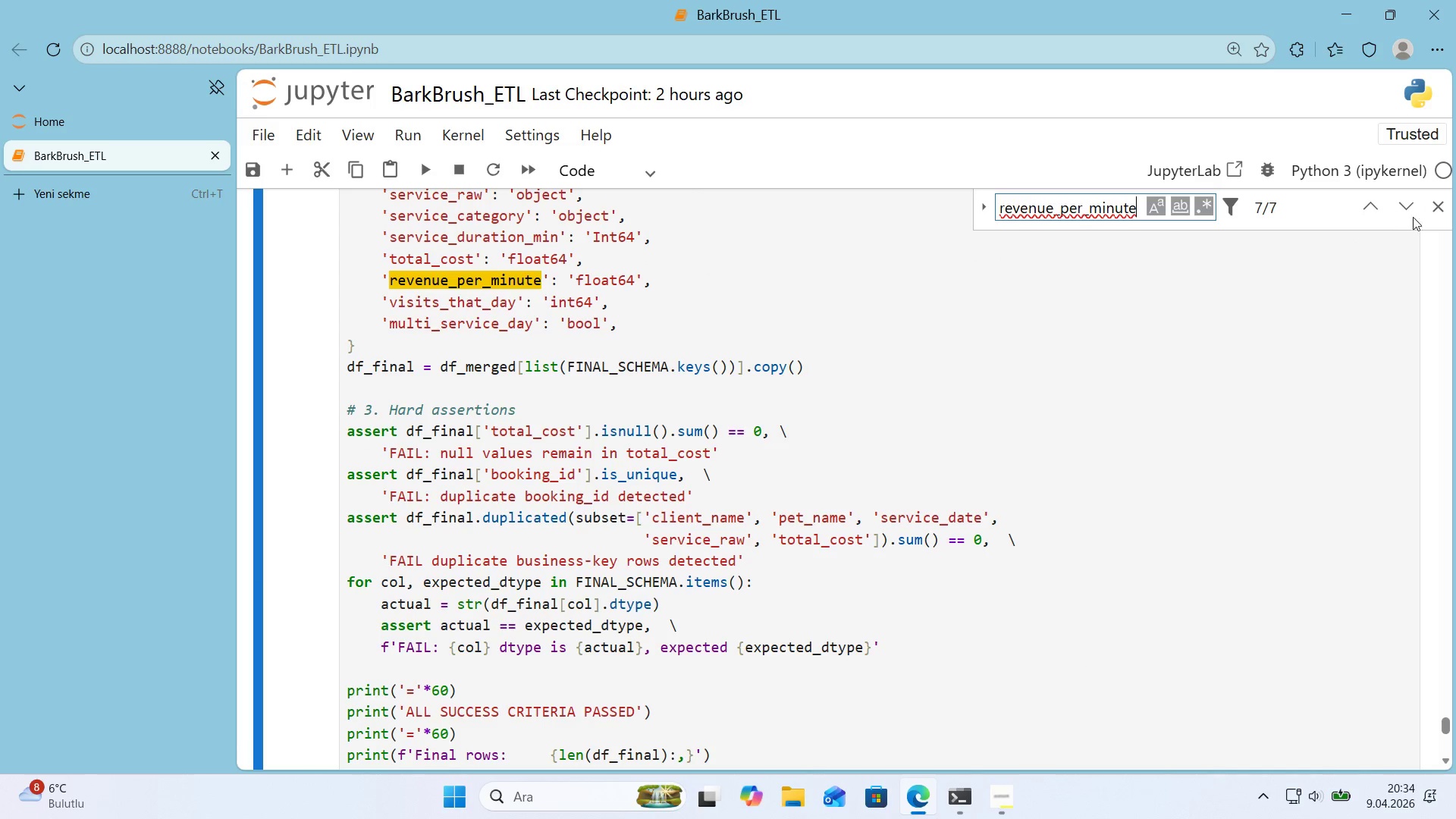 
left_click([1436, 215])
 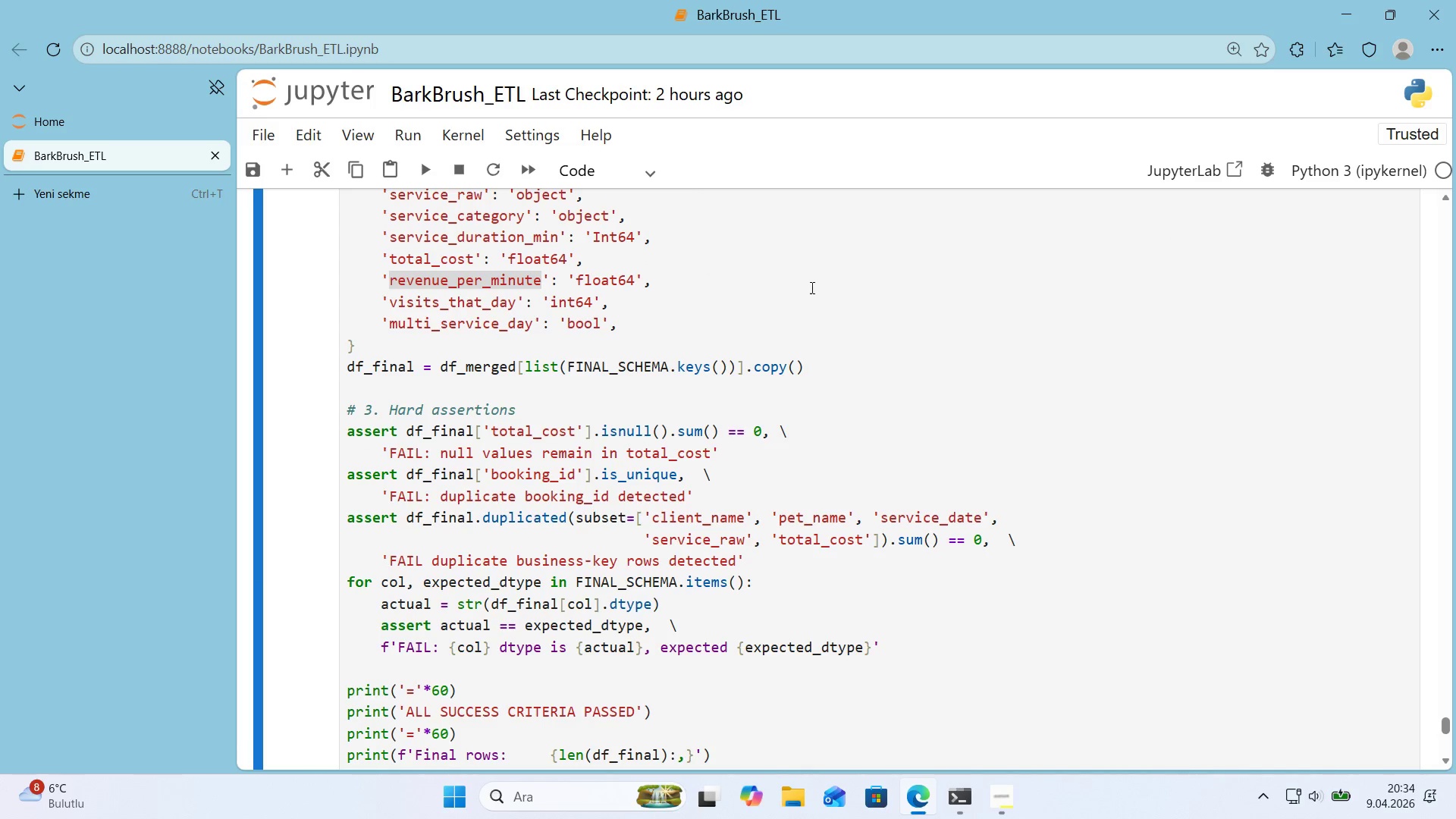 
left_click([775, 283])
 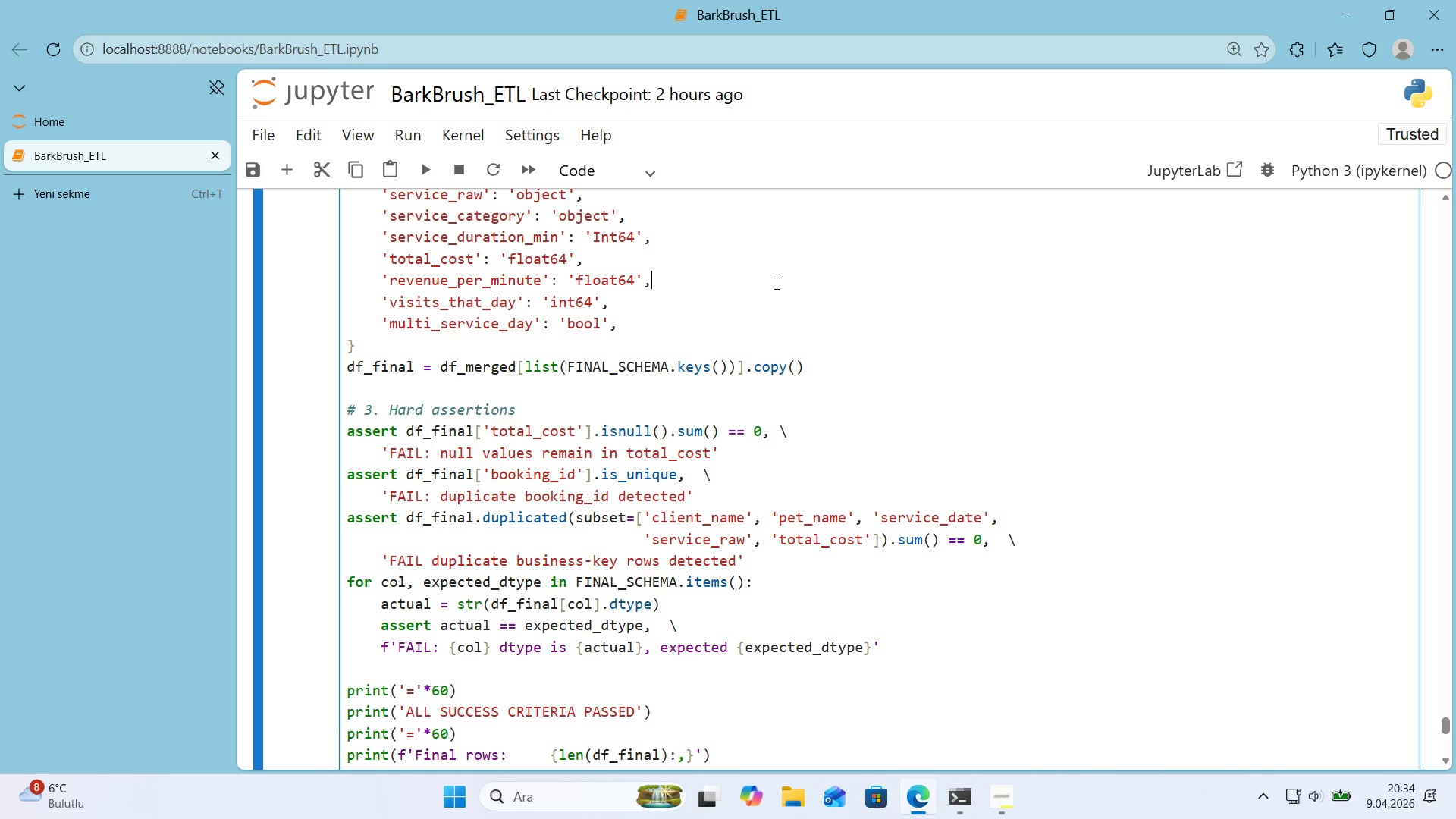 
wait(13.56)
 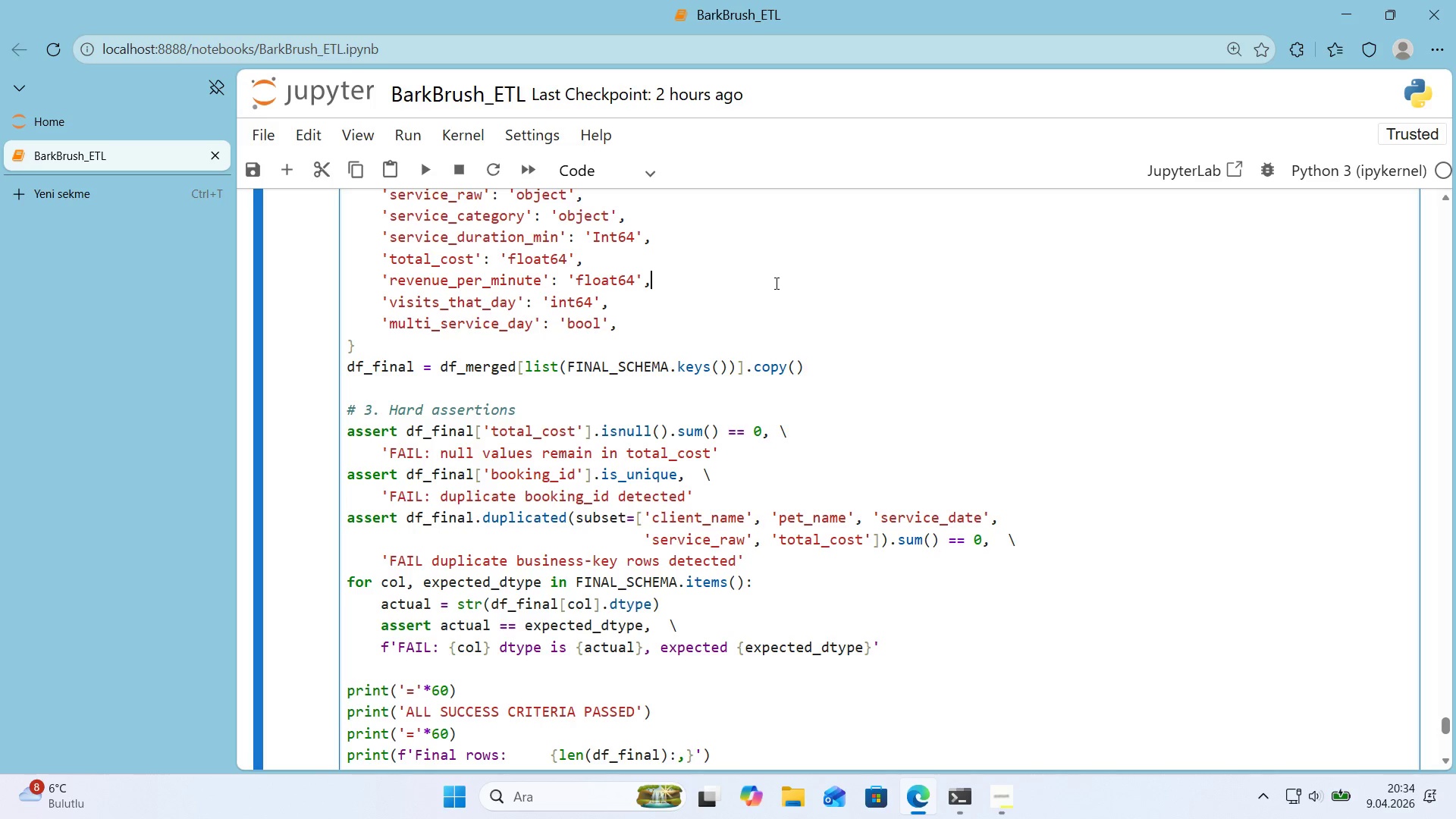 
key(CapsLock)
 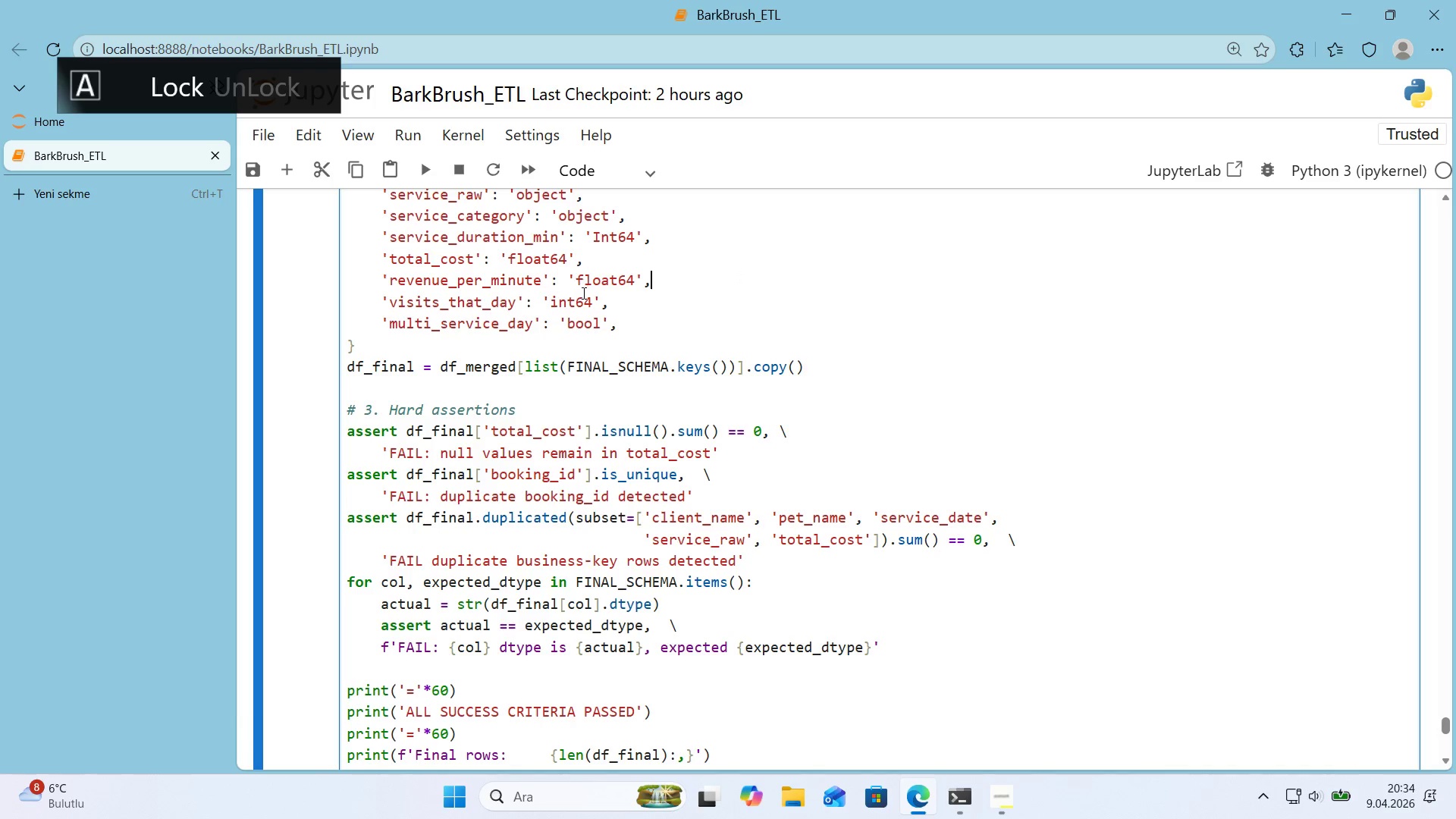 
left_click_drag(start_coordinate=[586, 288], to_coordinate=[579, 288])
 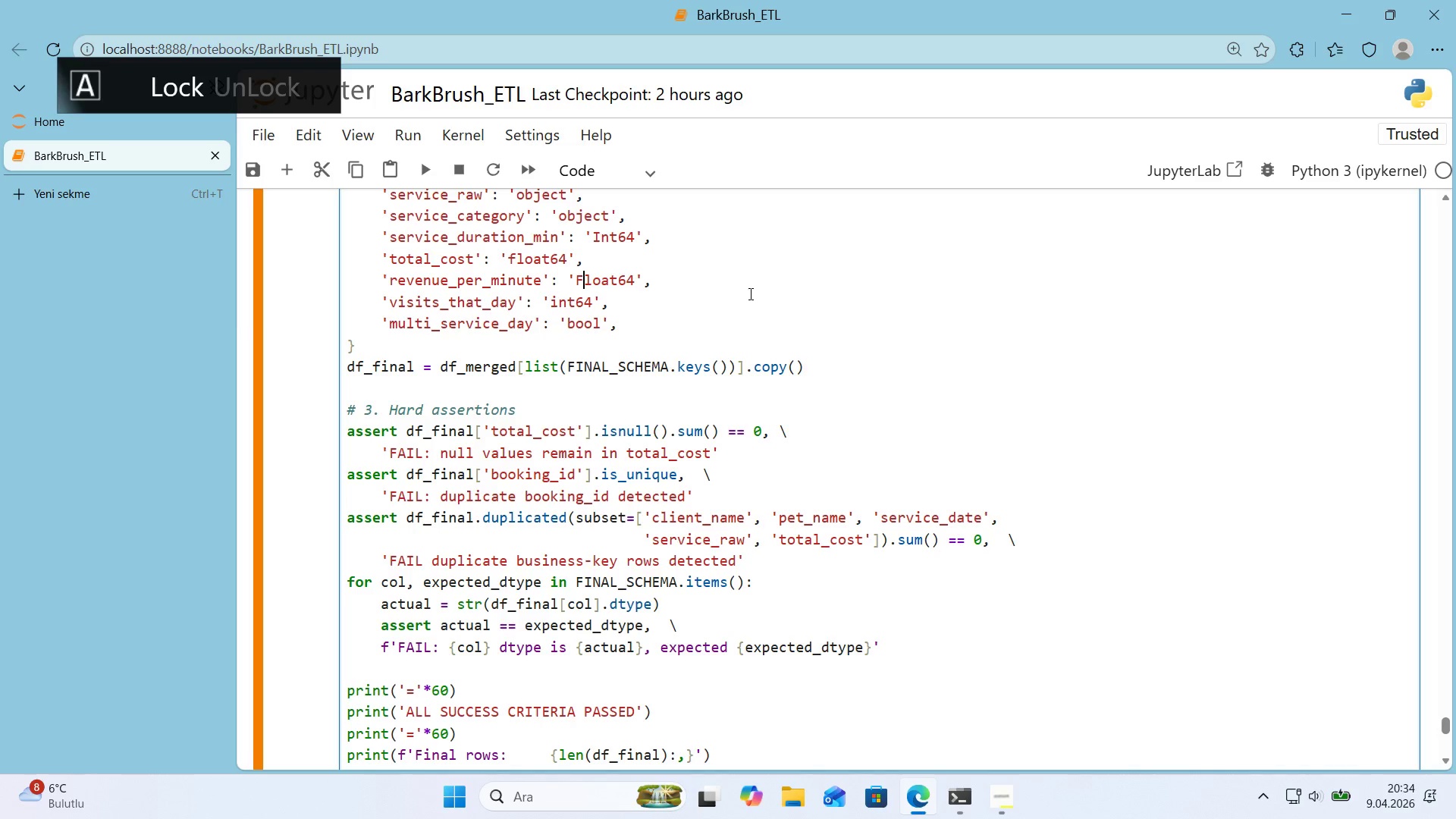 
key(F)
 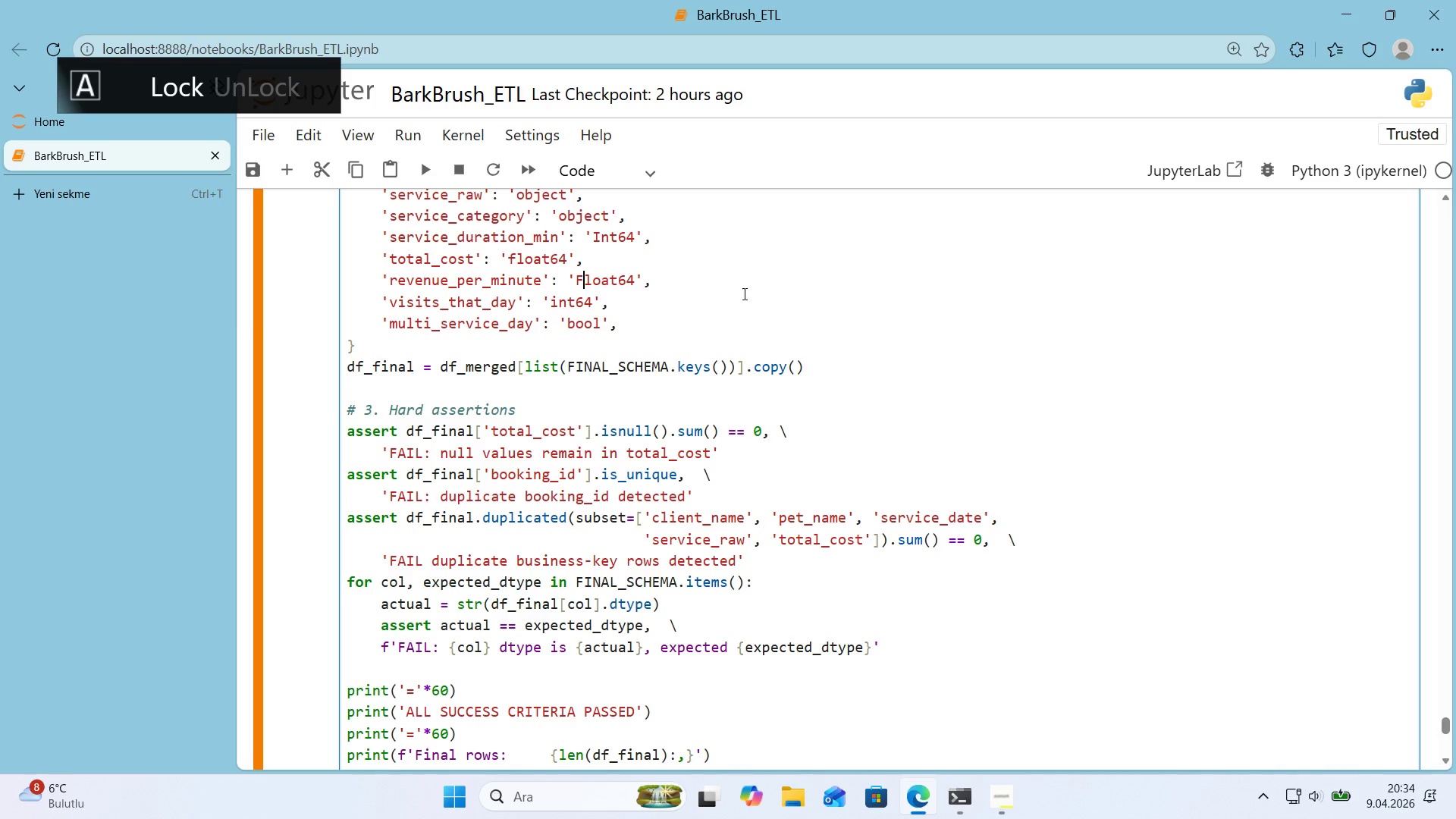 
key(CapsLock)
 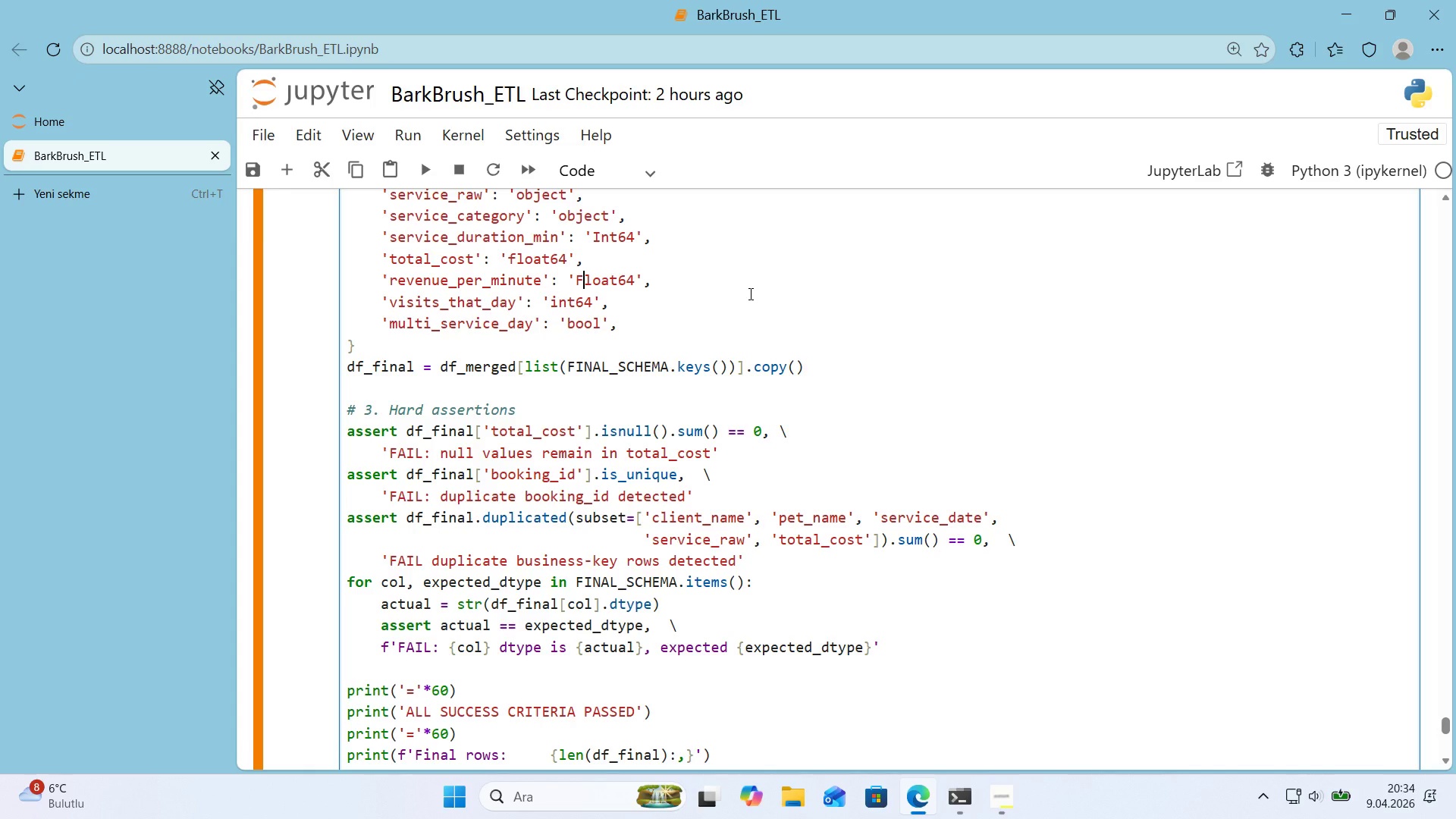 
wait(6.2)
 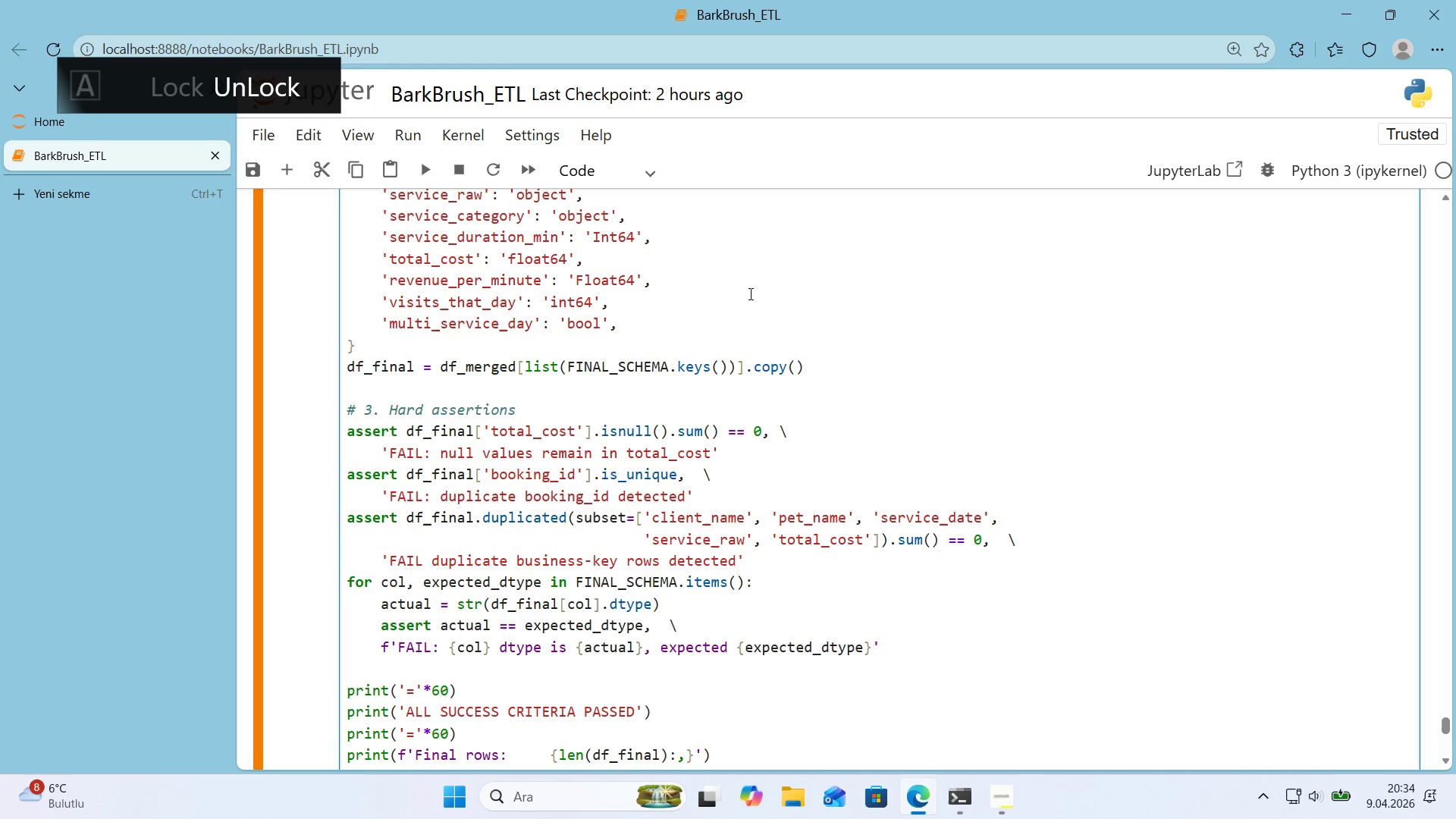 
scroll: coordinate [749, 293], scroll_direction: up, amount: 1.0
 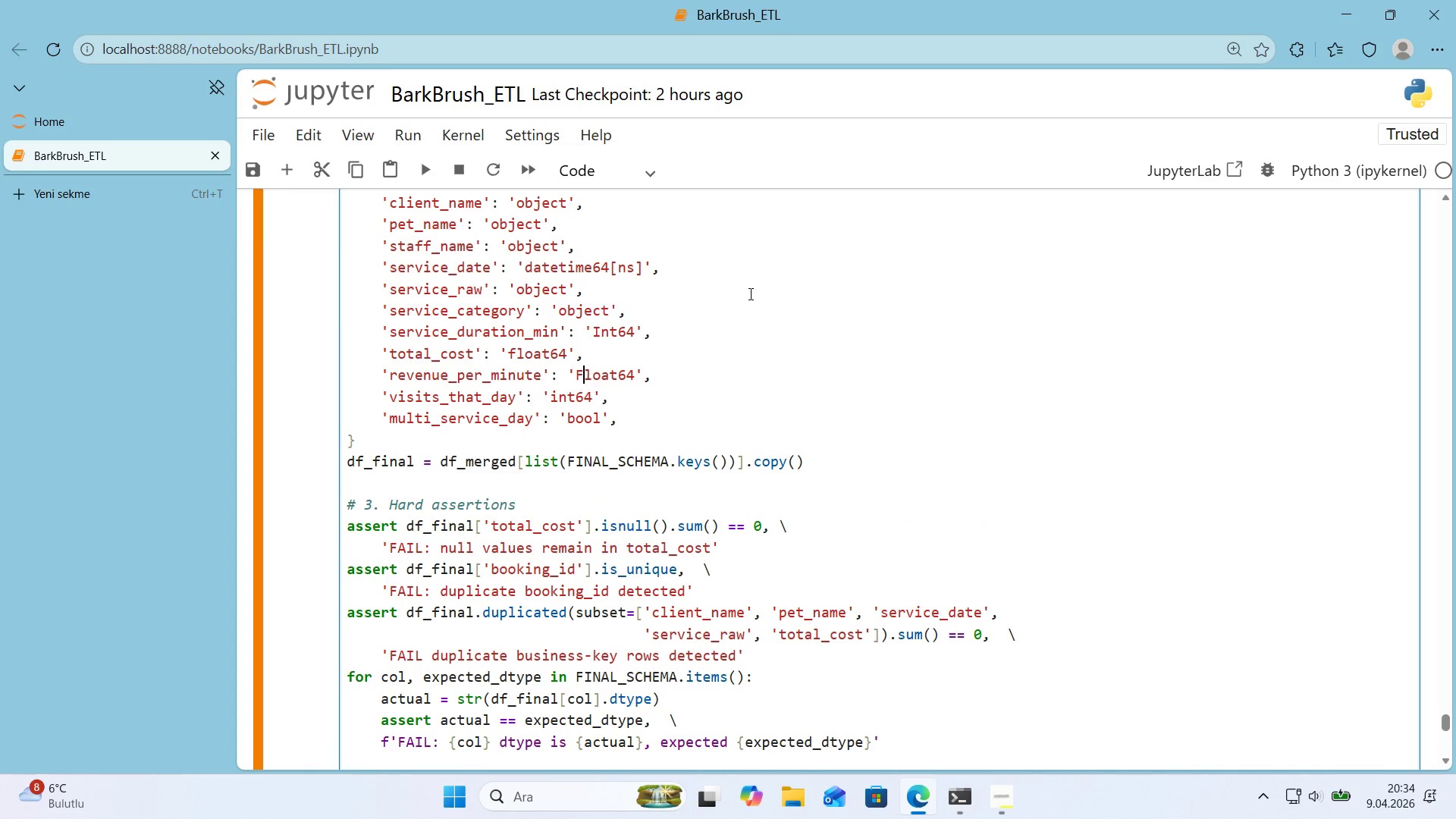 
scroll: coordinate [749, 294], scroll_direction: down, amount: 1.0
 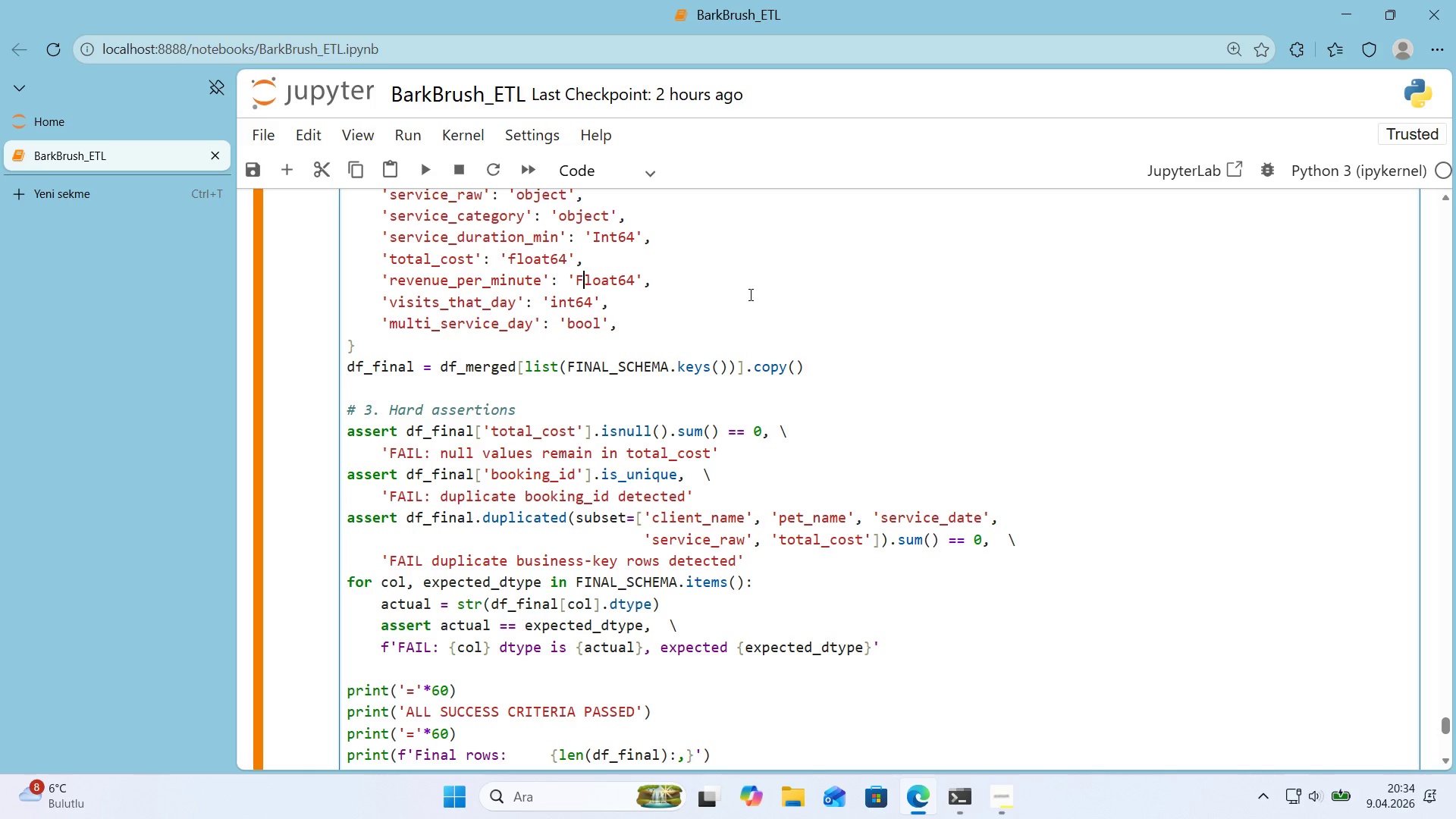 
wait(7.26)
 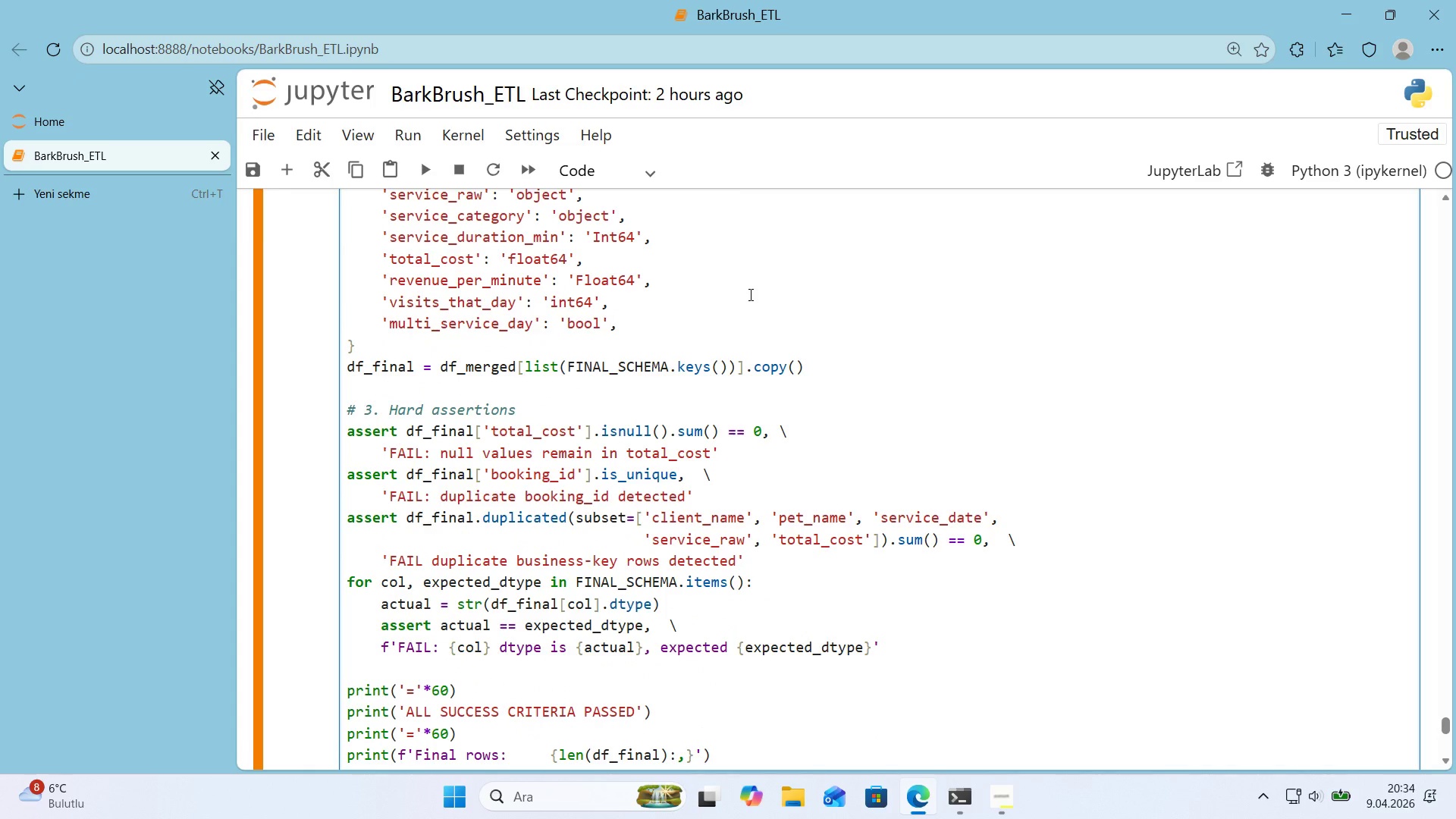 
key(Shift+Enter)
 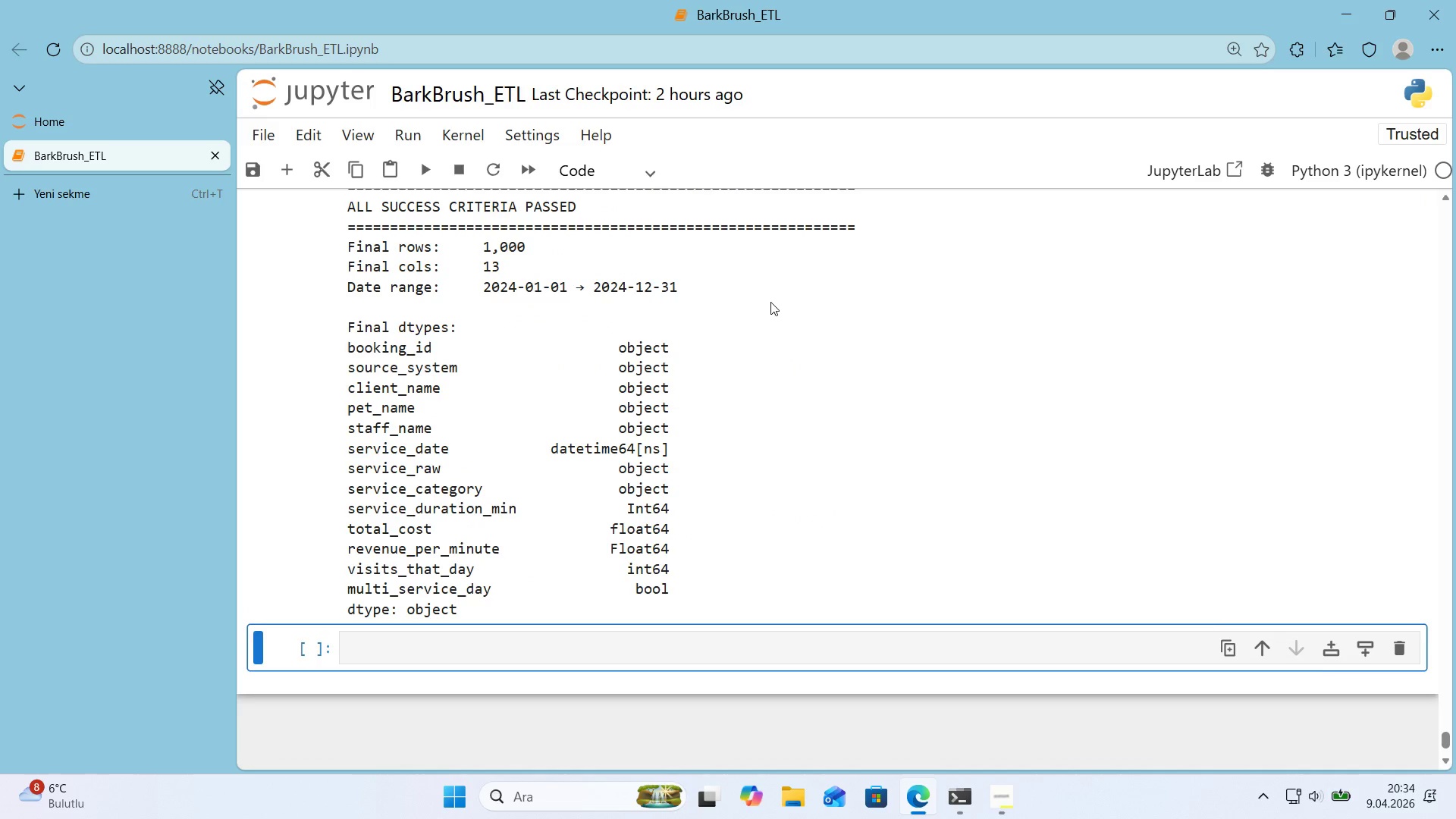 
scroll: coordinate [790, 313], scroll_direction: up, amount: 1.0
 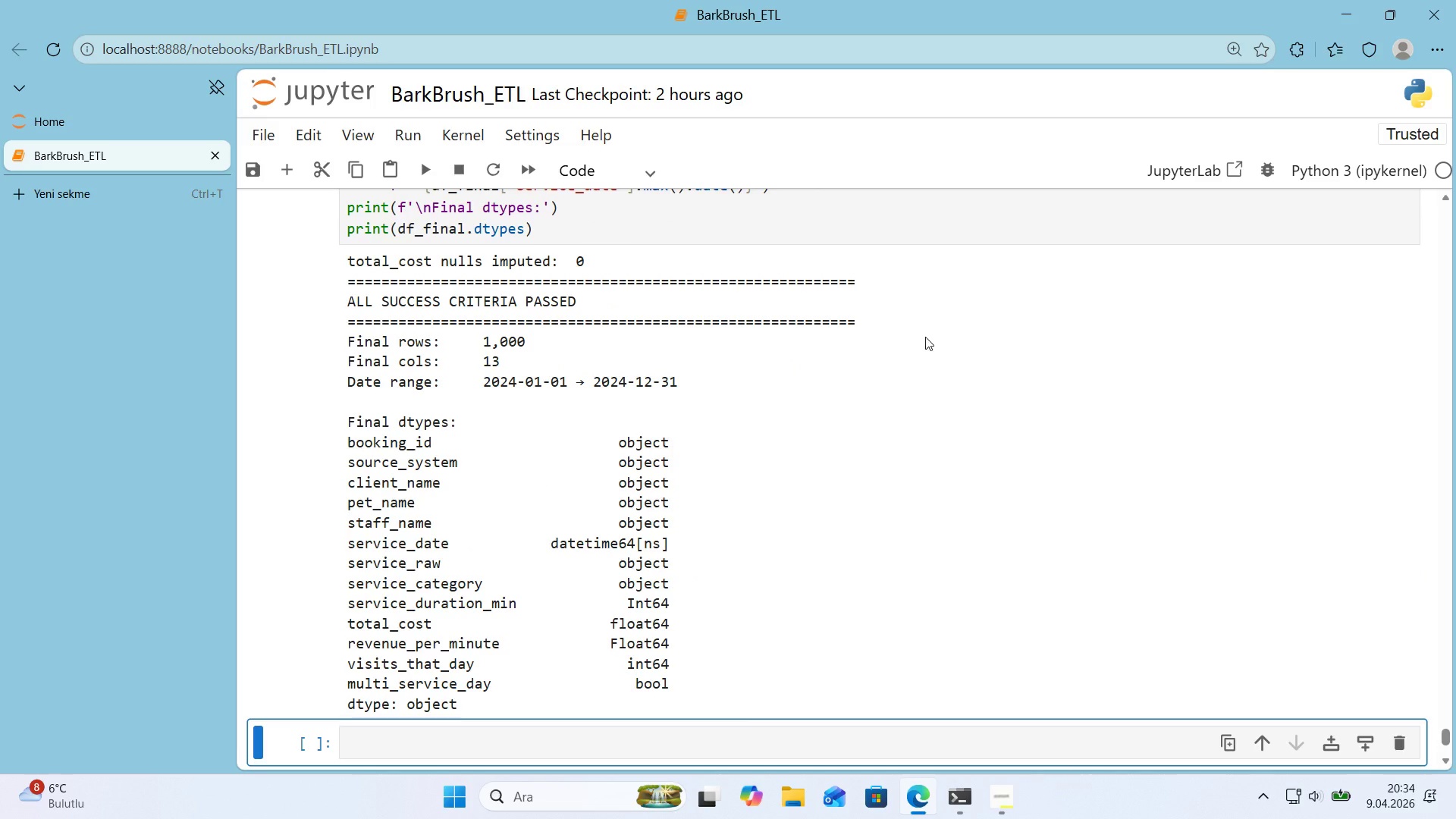 
wait(20.45)
 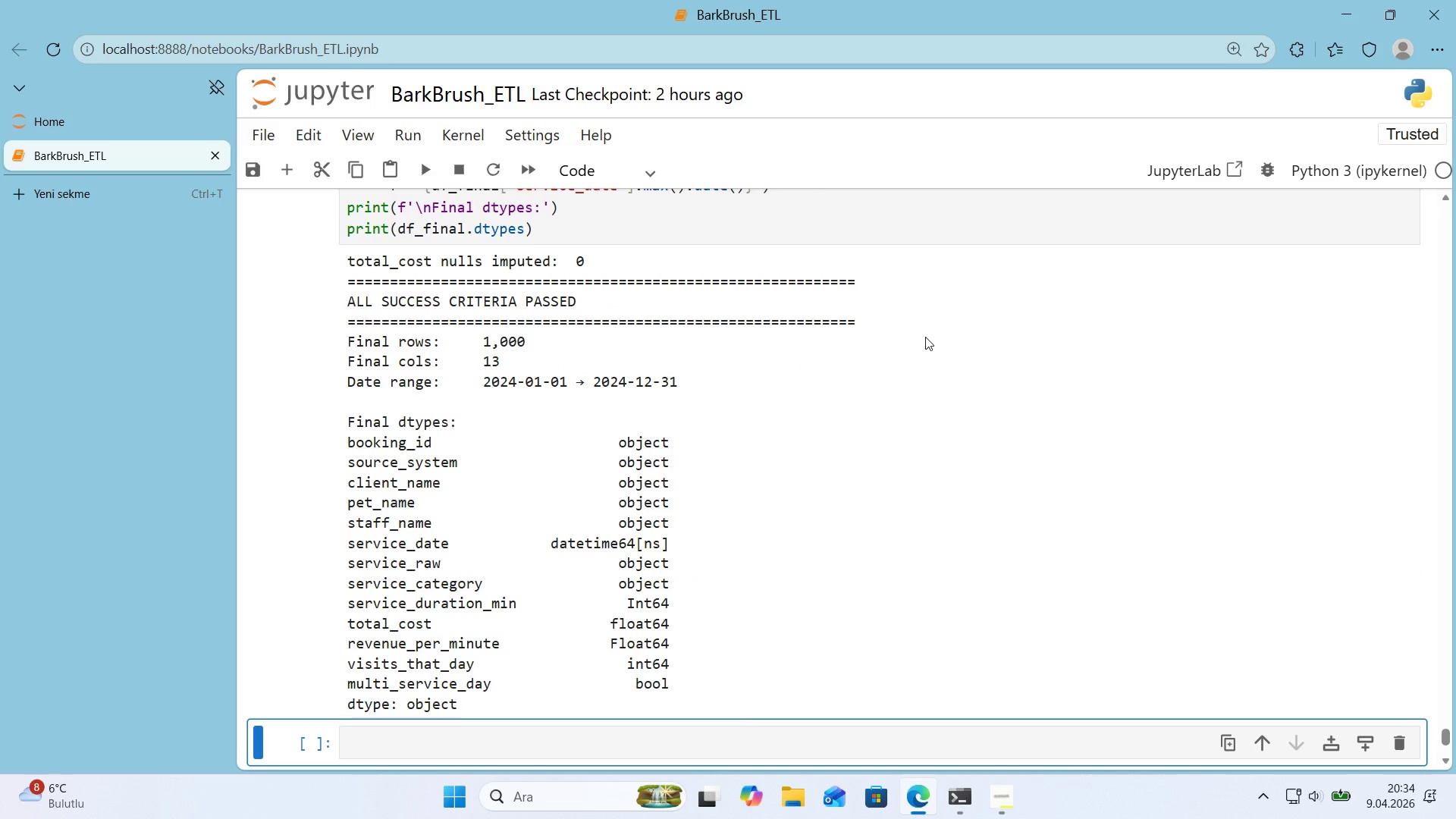 
scroll: coordinate [927, 335], scroll_direction: down, amount: 1.0
 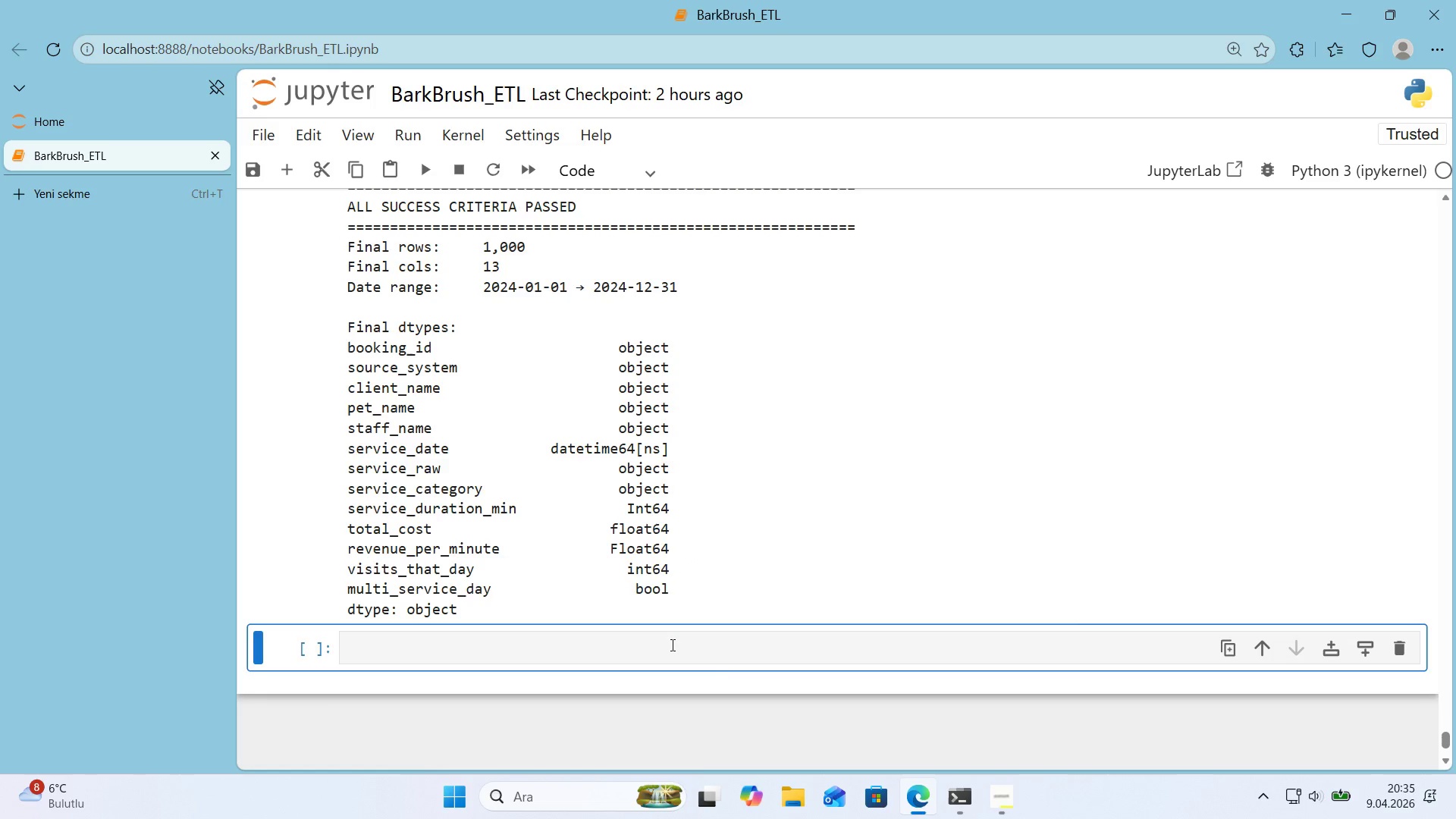 
left_click([669, 651])
 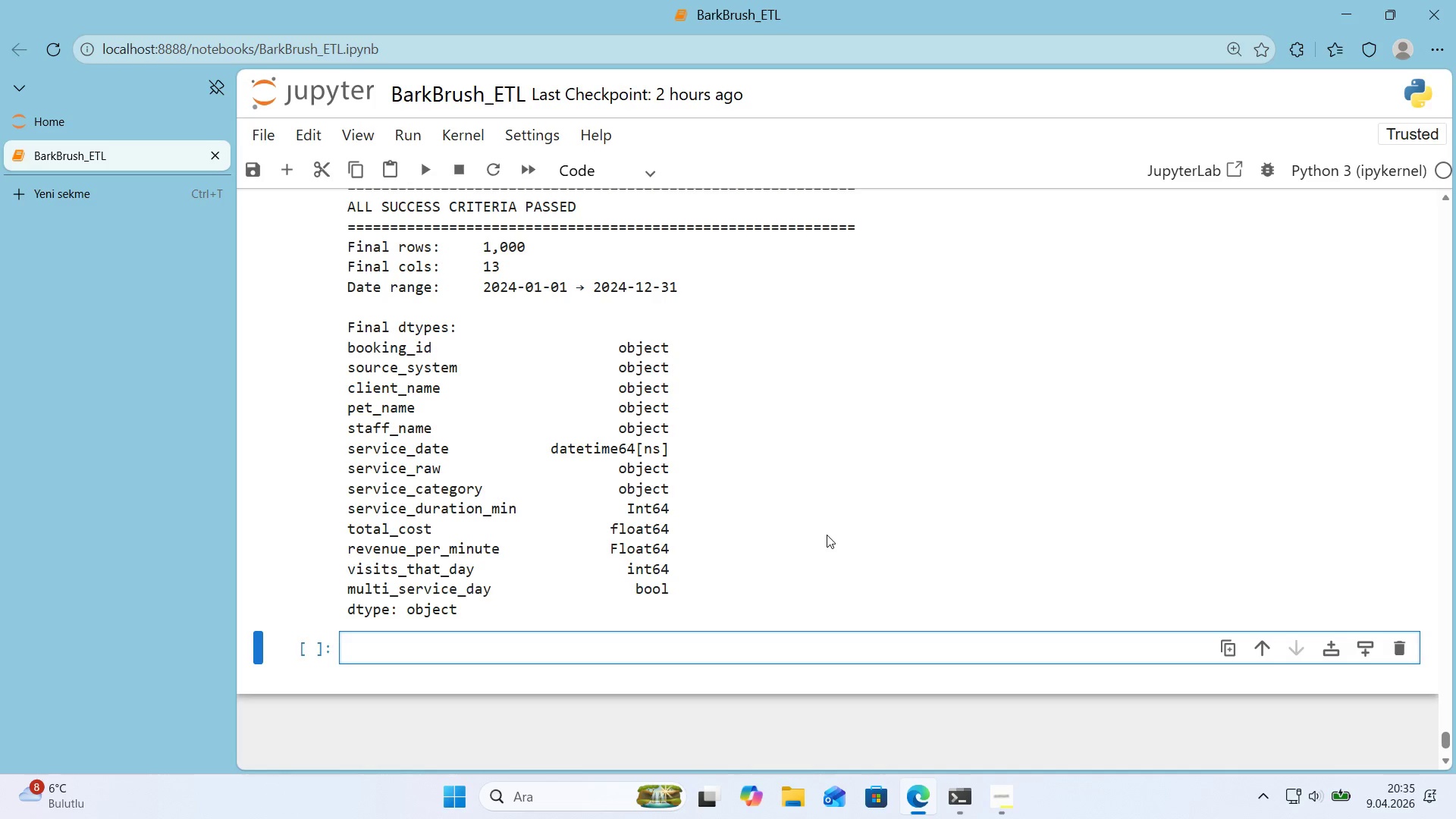 
wait(10.84)
 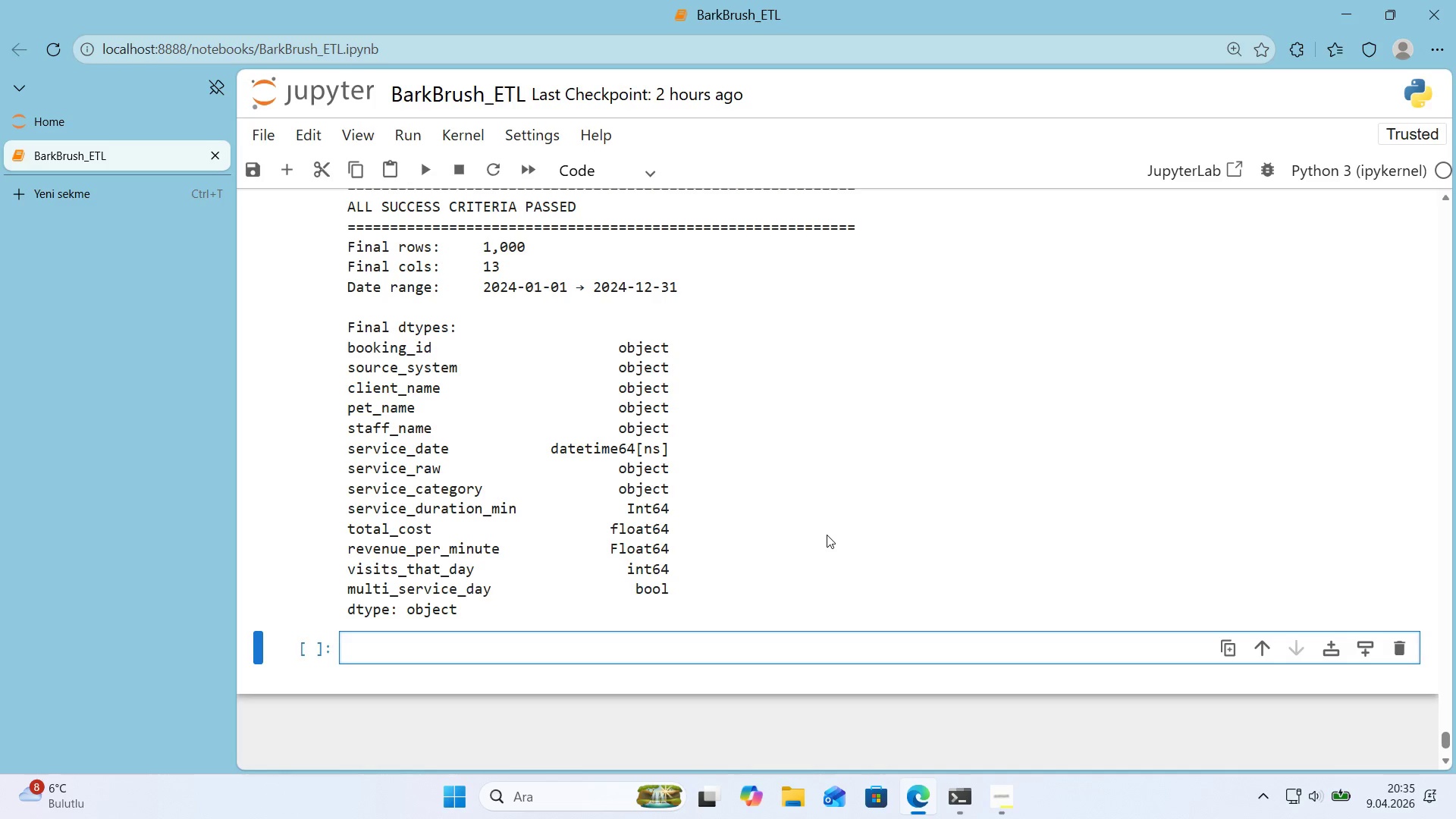 
left_click([600, 264])
 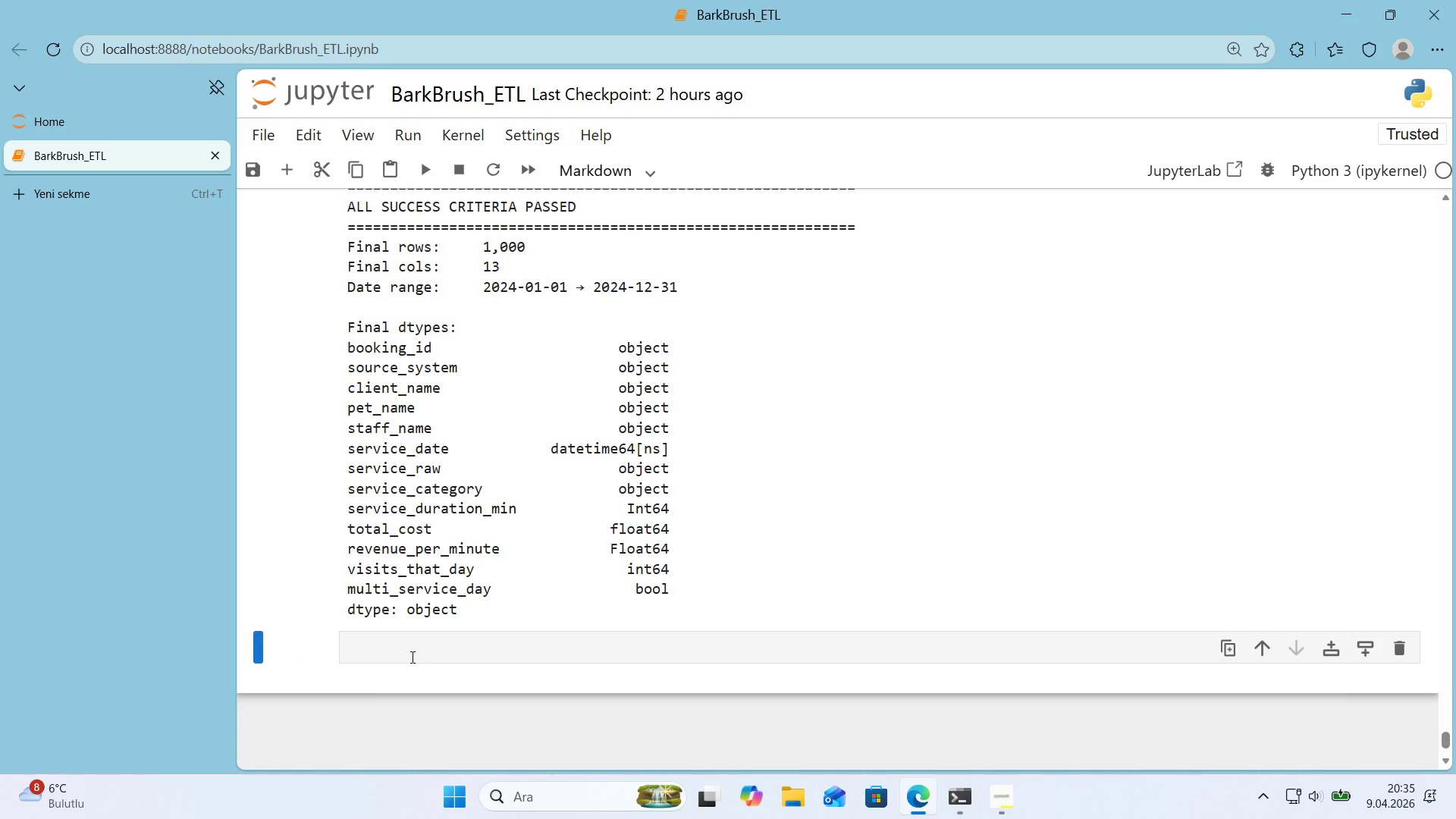 
left_click([414, 646])
 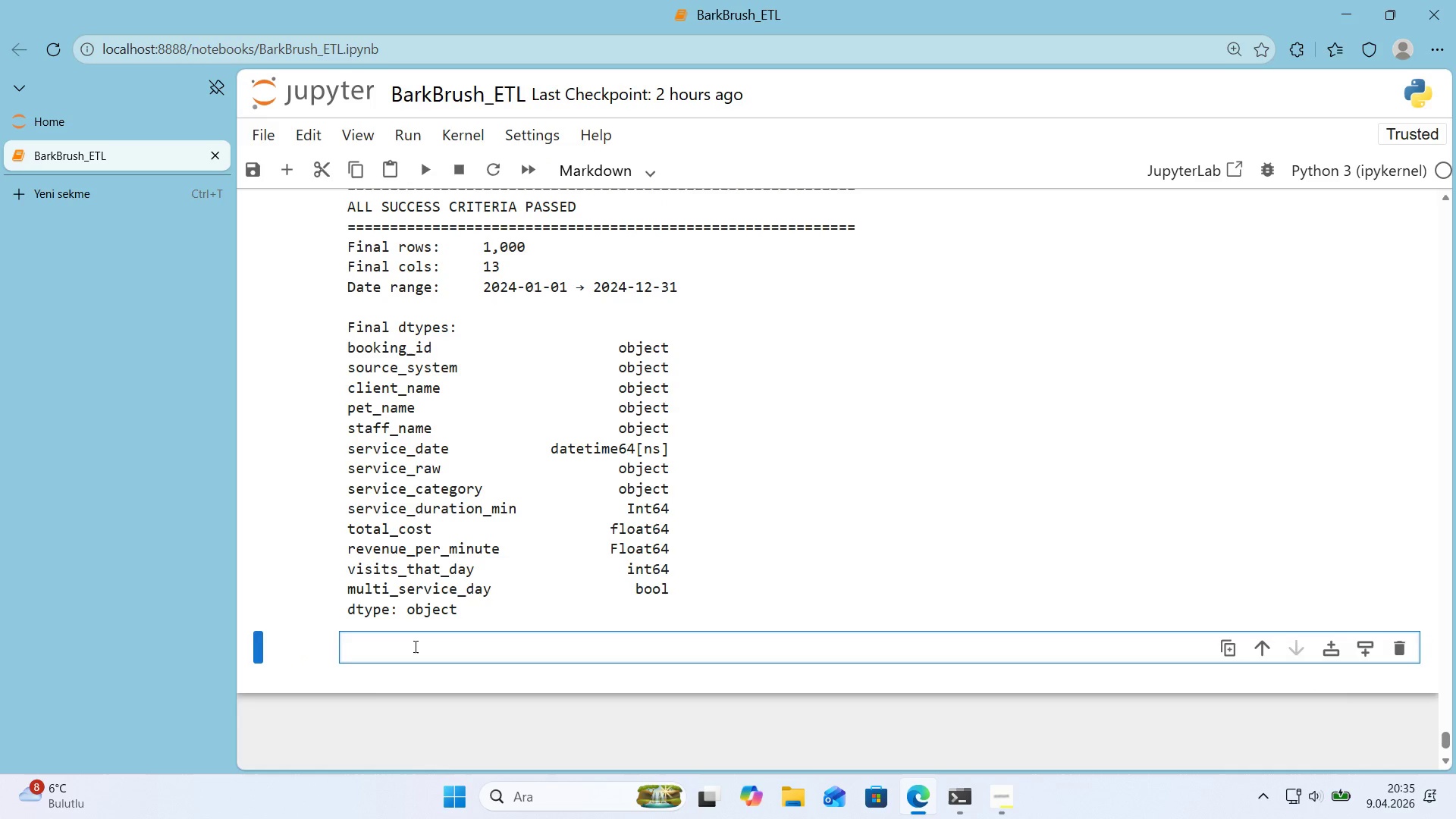 
key(Alt+Control+3)
 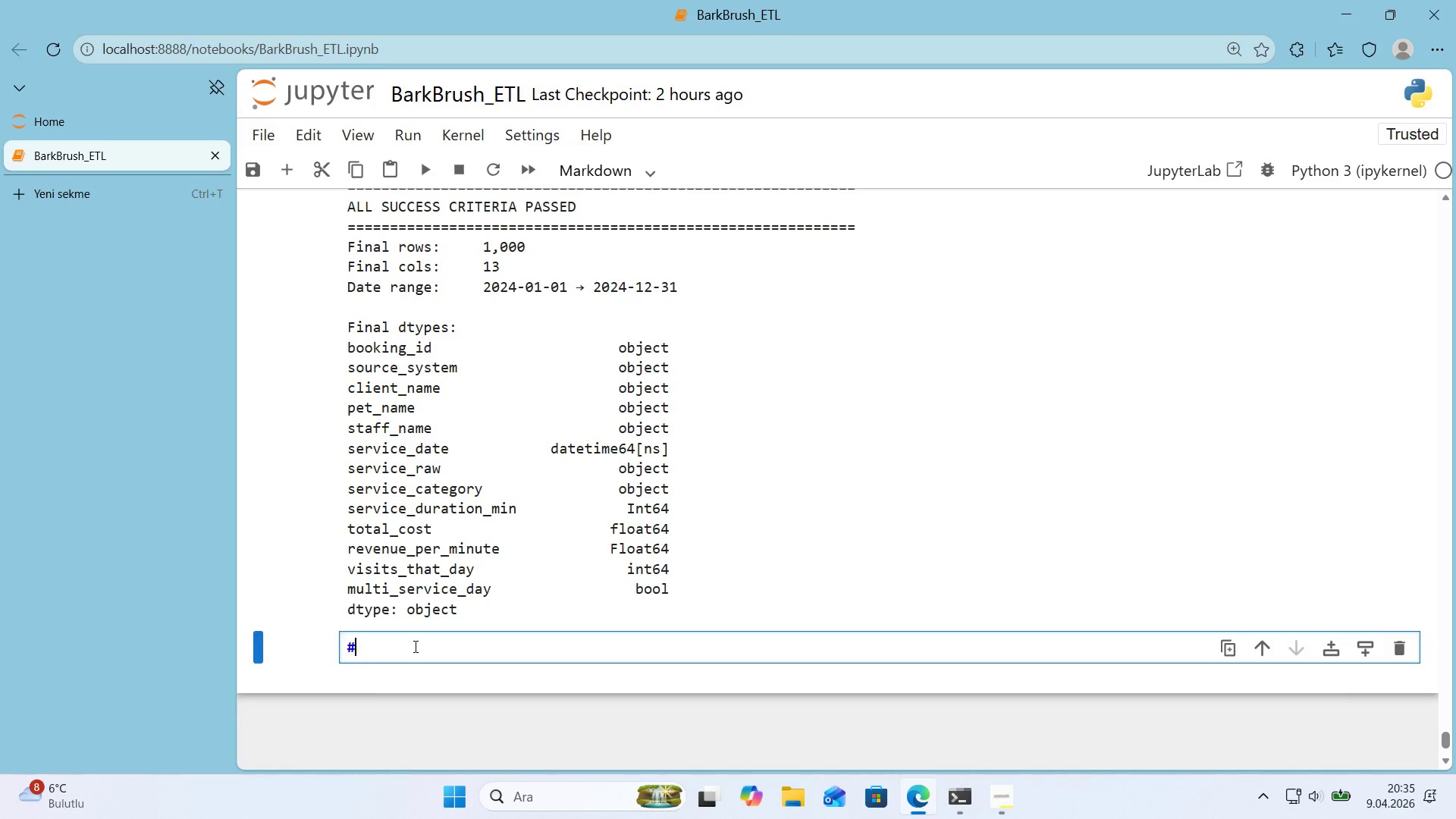 
key(Alt+Control+3)
 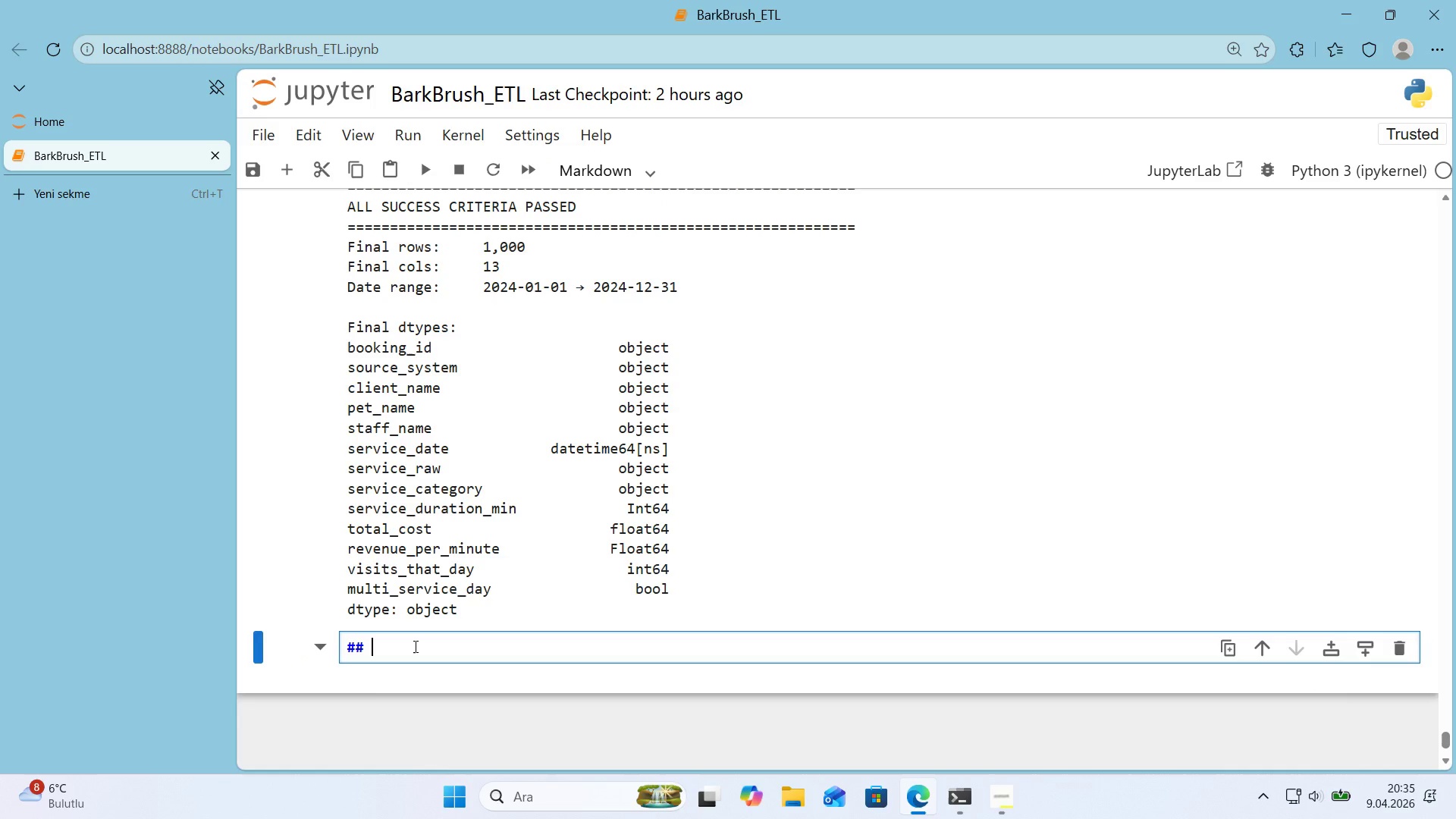 
type( 9. Summary - Revenue by Serv'ce Tyoe)
key(Backspace)
key(Backspace)
type(pe)
 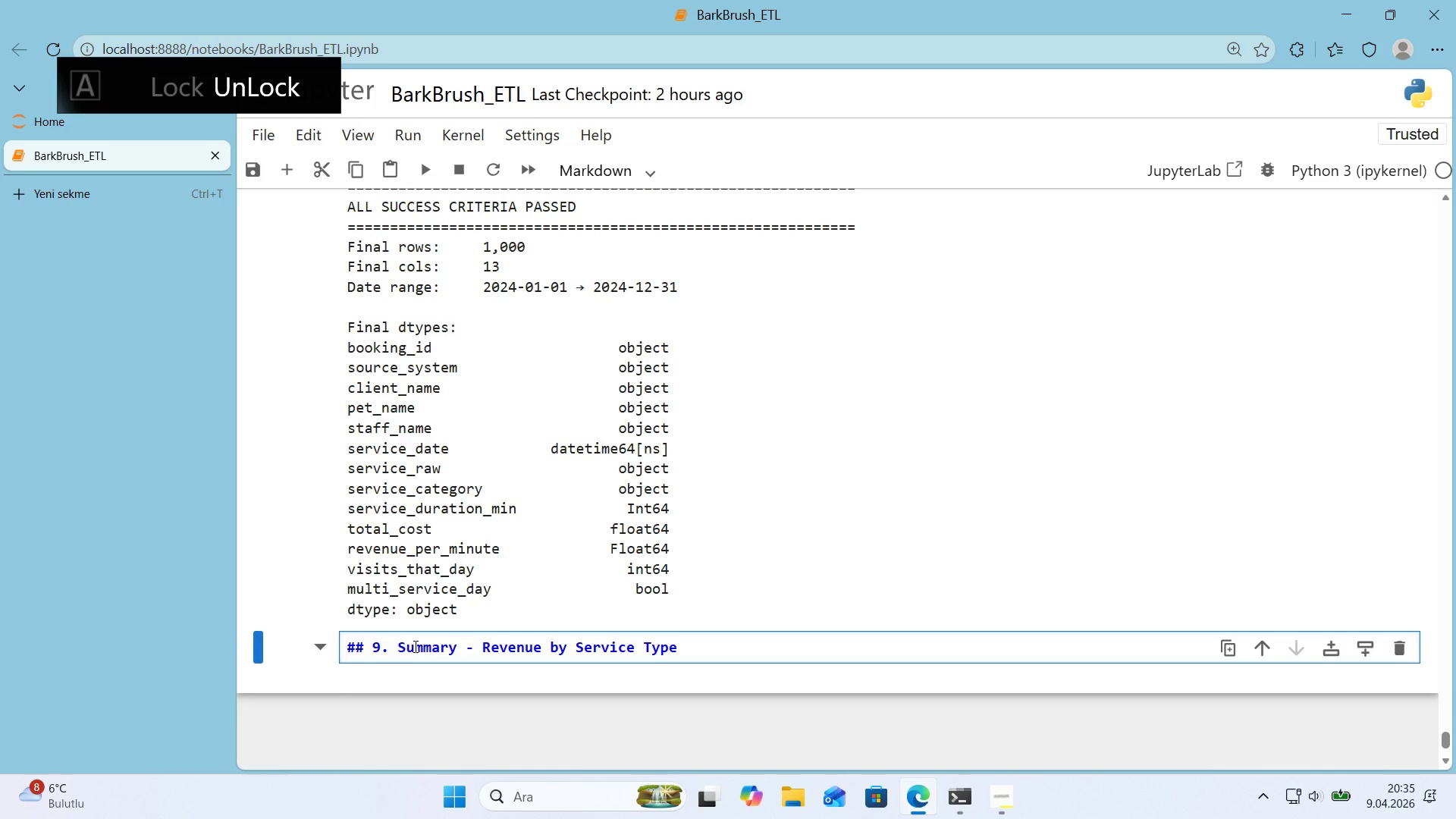 
key(Enter)
 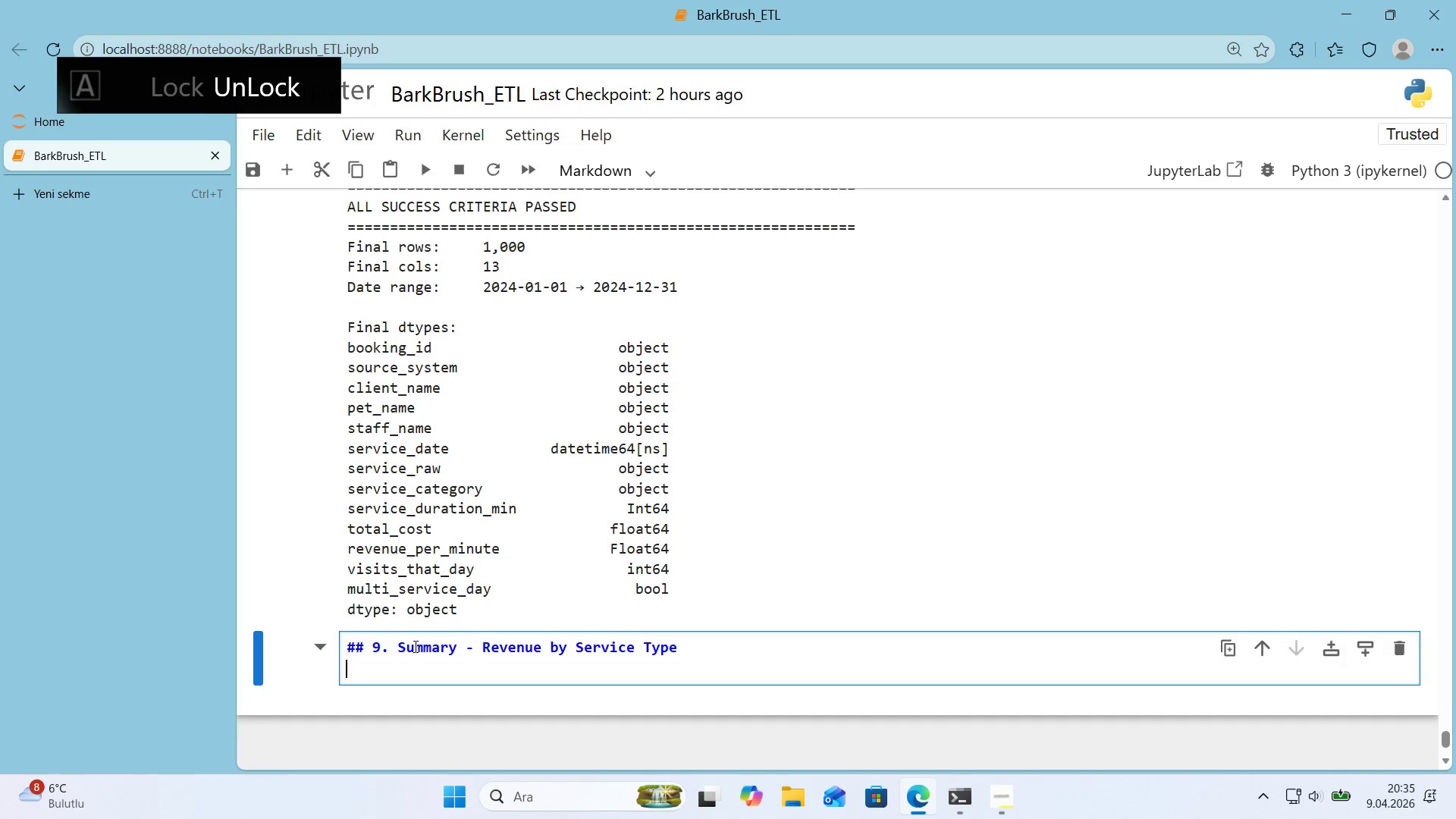 
key(Enter)
 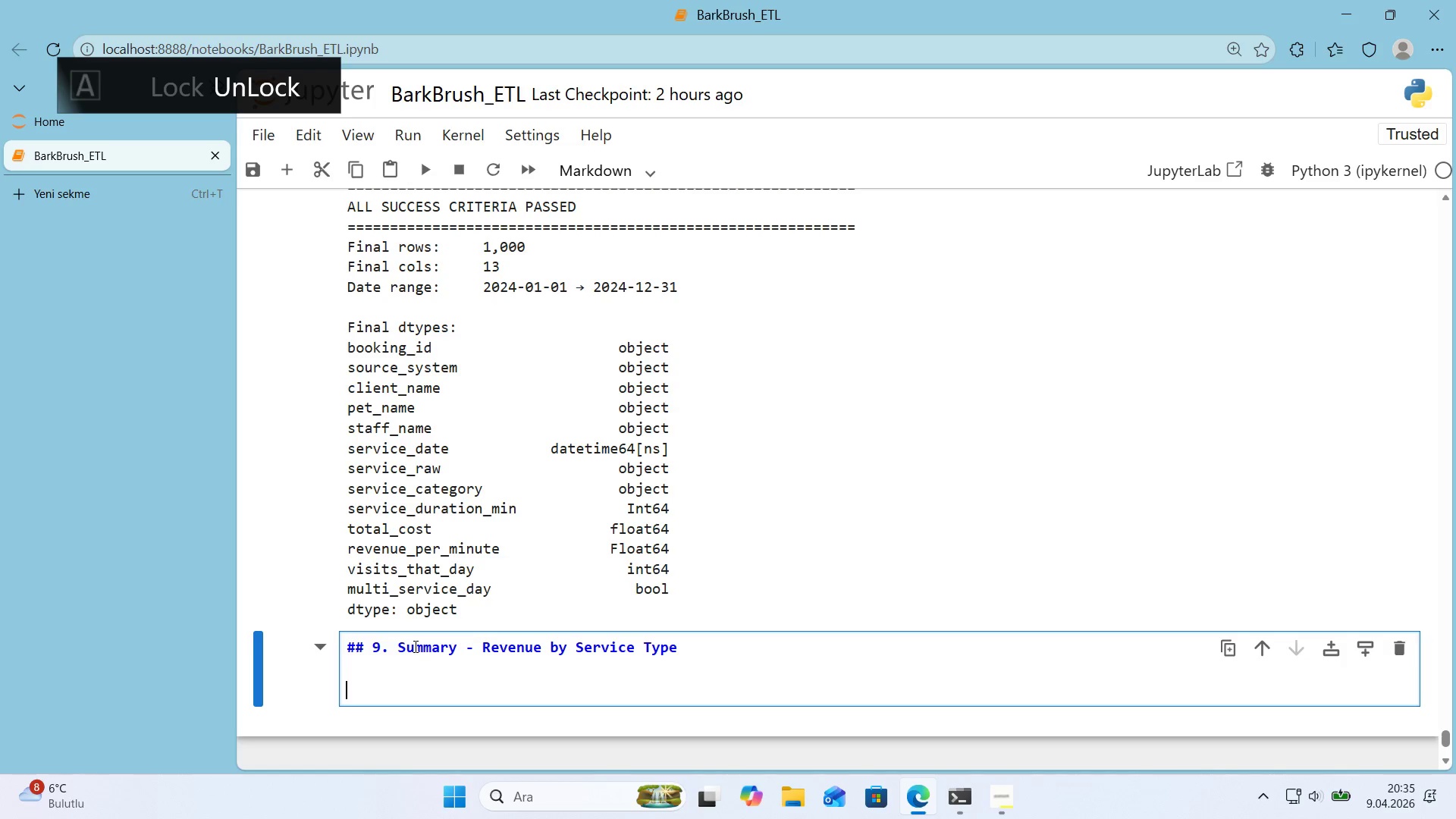 
type(Two del'verables bundled)
 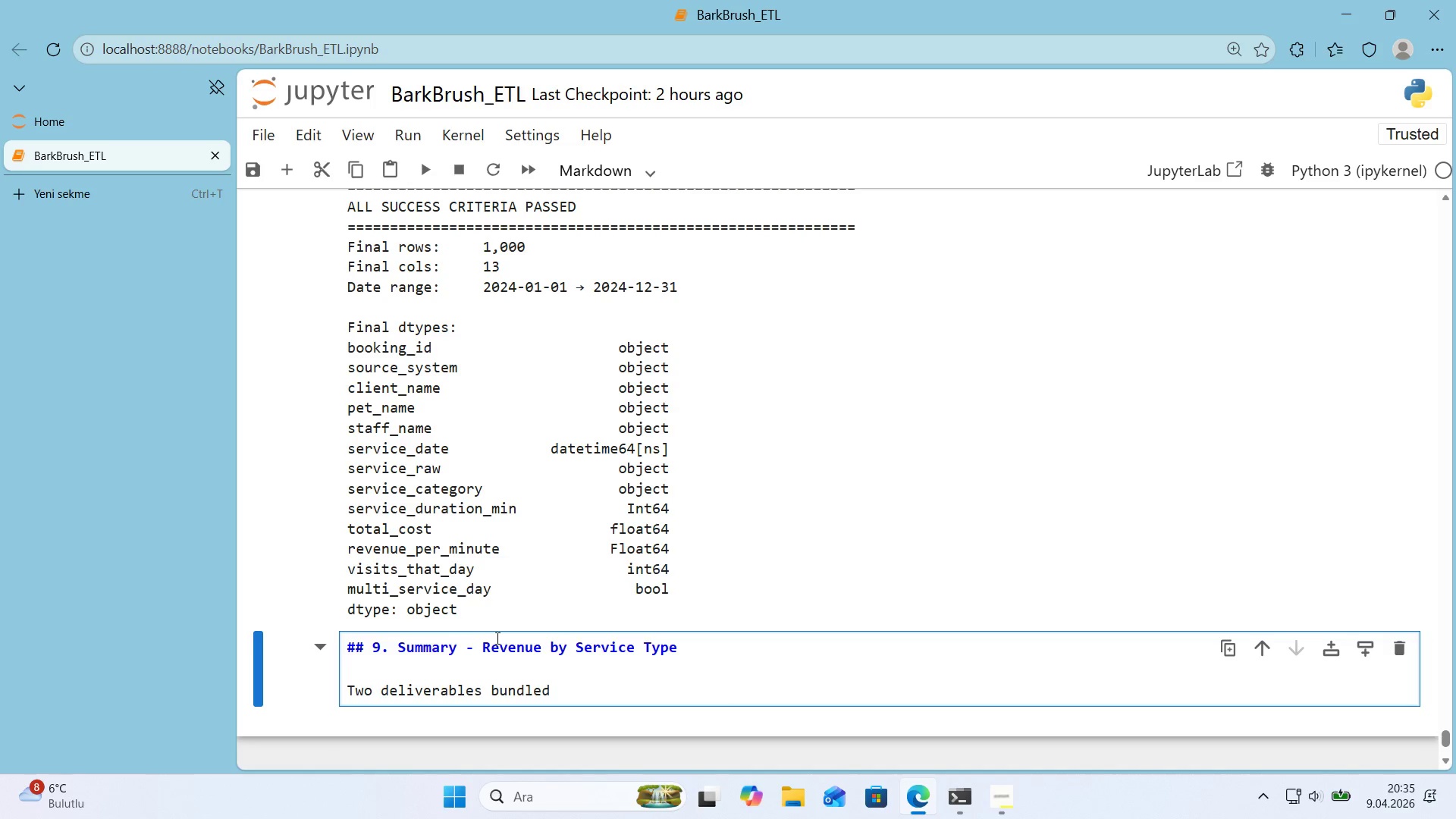 
scroll: coordinate [555, 642], scroll_direction: down, amount: 1.0
 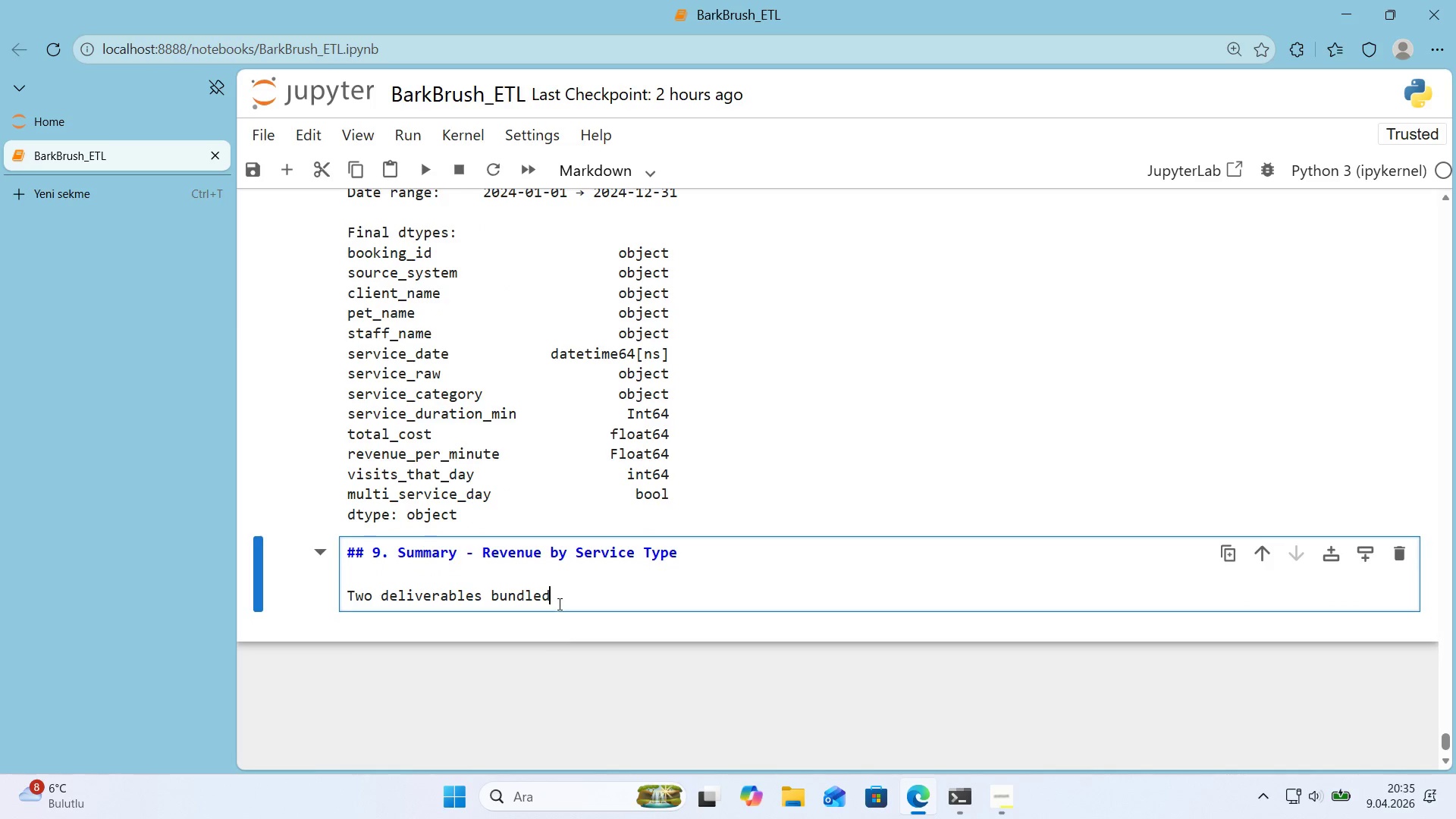 
left_click([559, 603])
 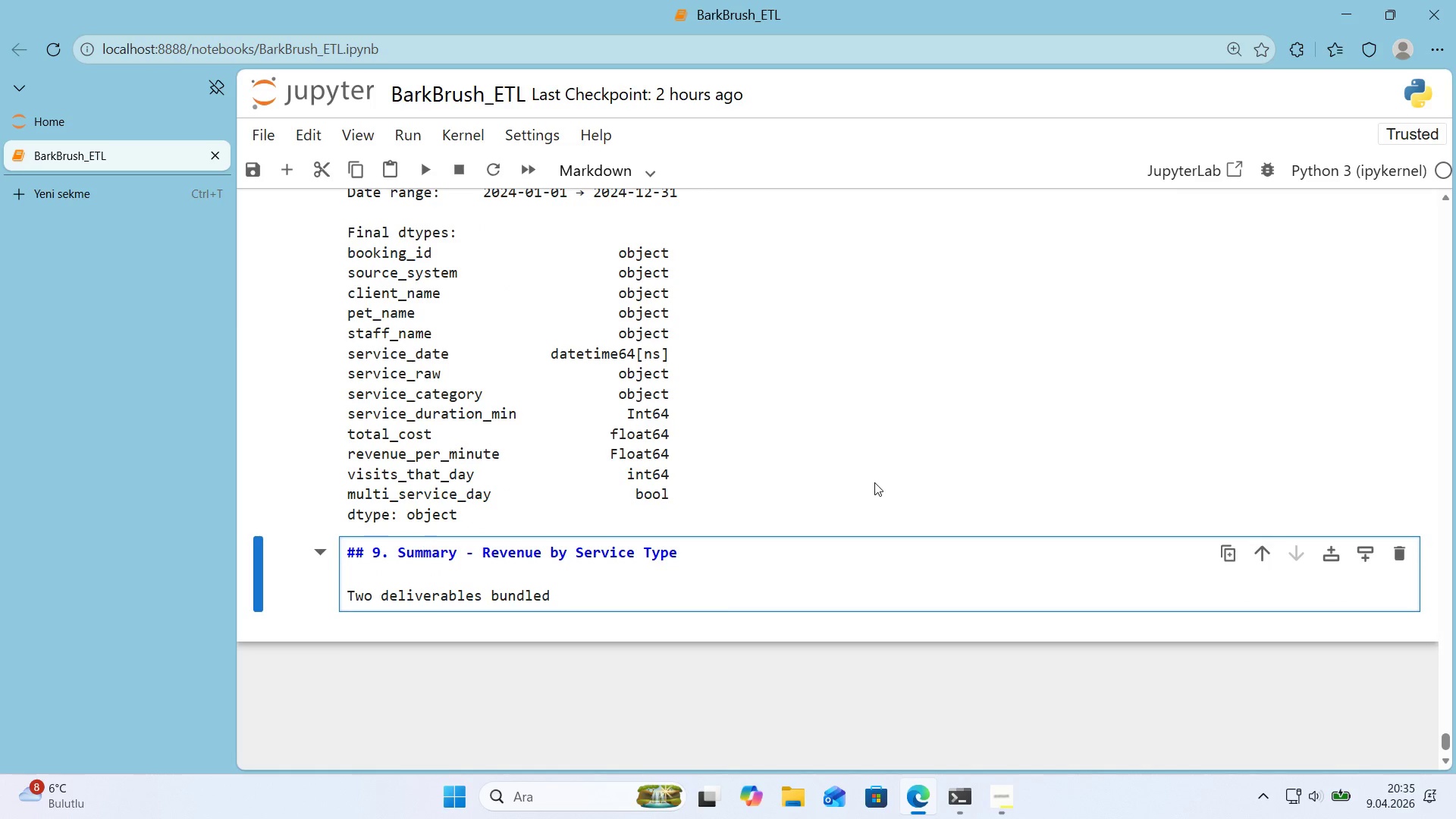 
type( 'nto th's sect'on>)
 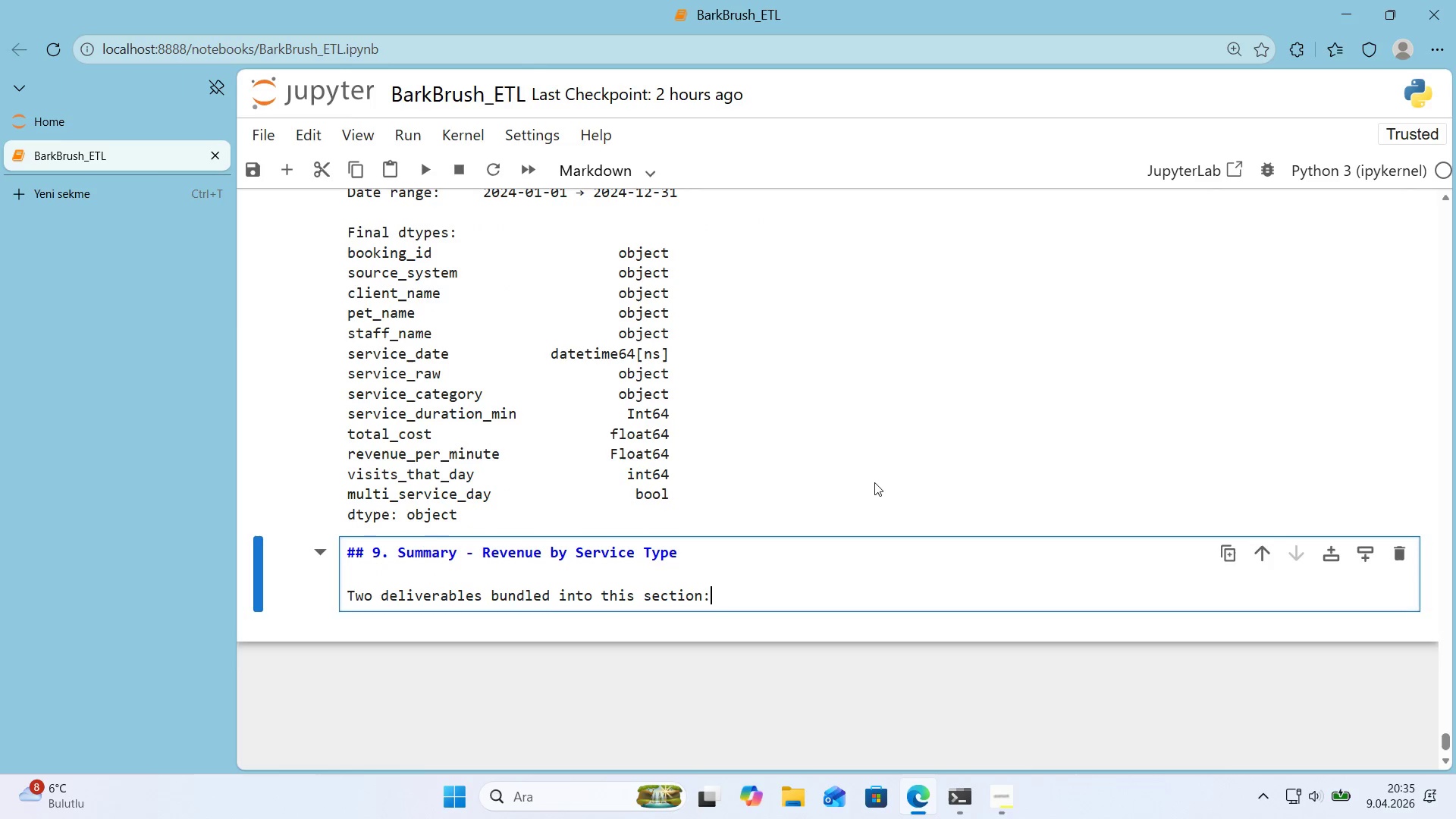 
key(Enter)
 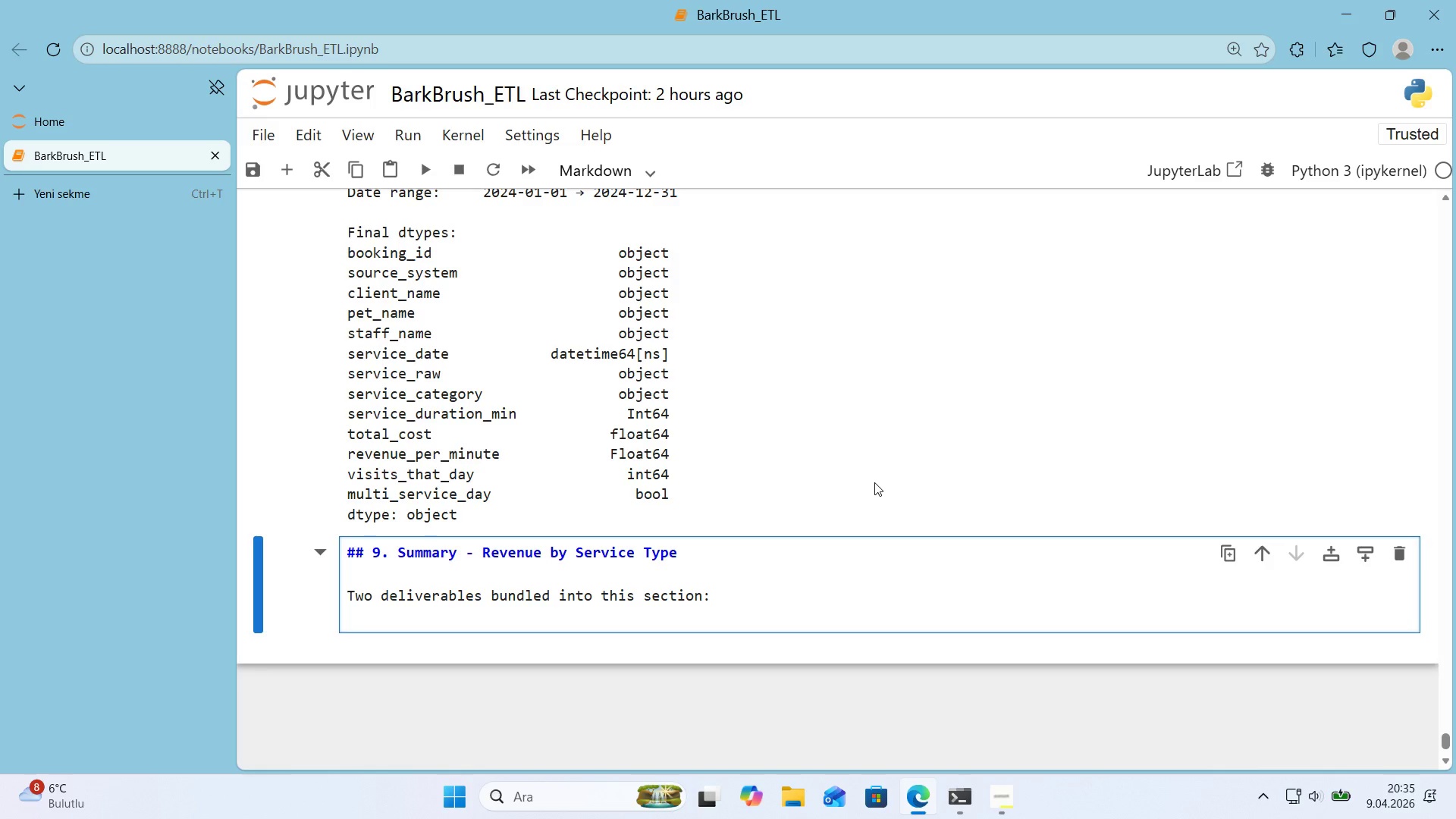 
type(- **Summary table** total revenue, appo'ntment count, and avg )
 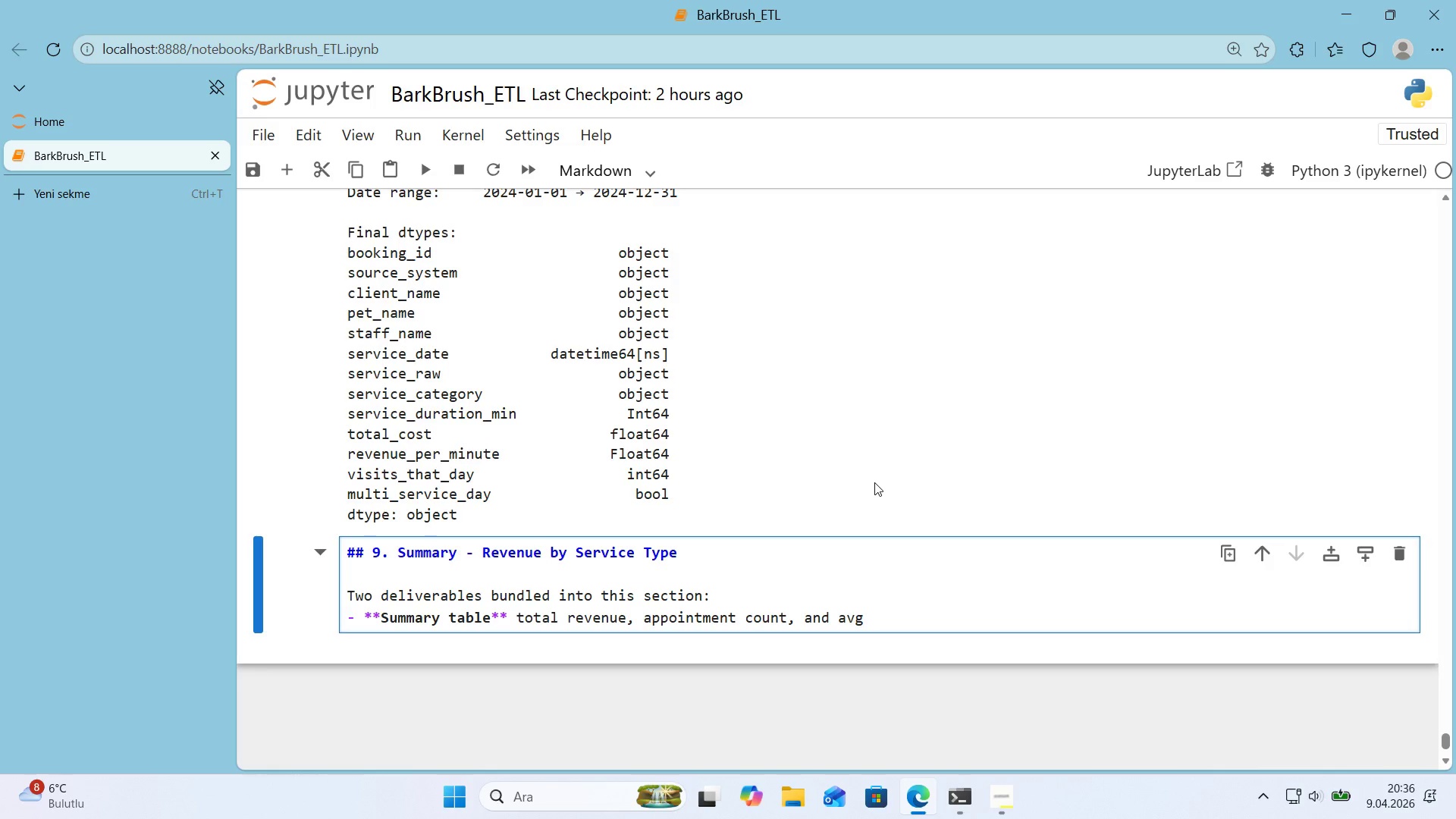 
type(revenue/m'n per standard'zed category.)
 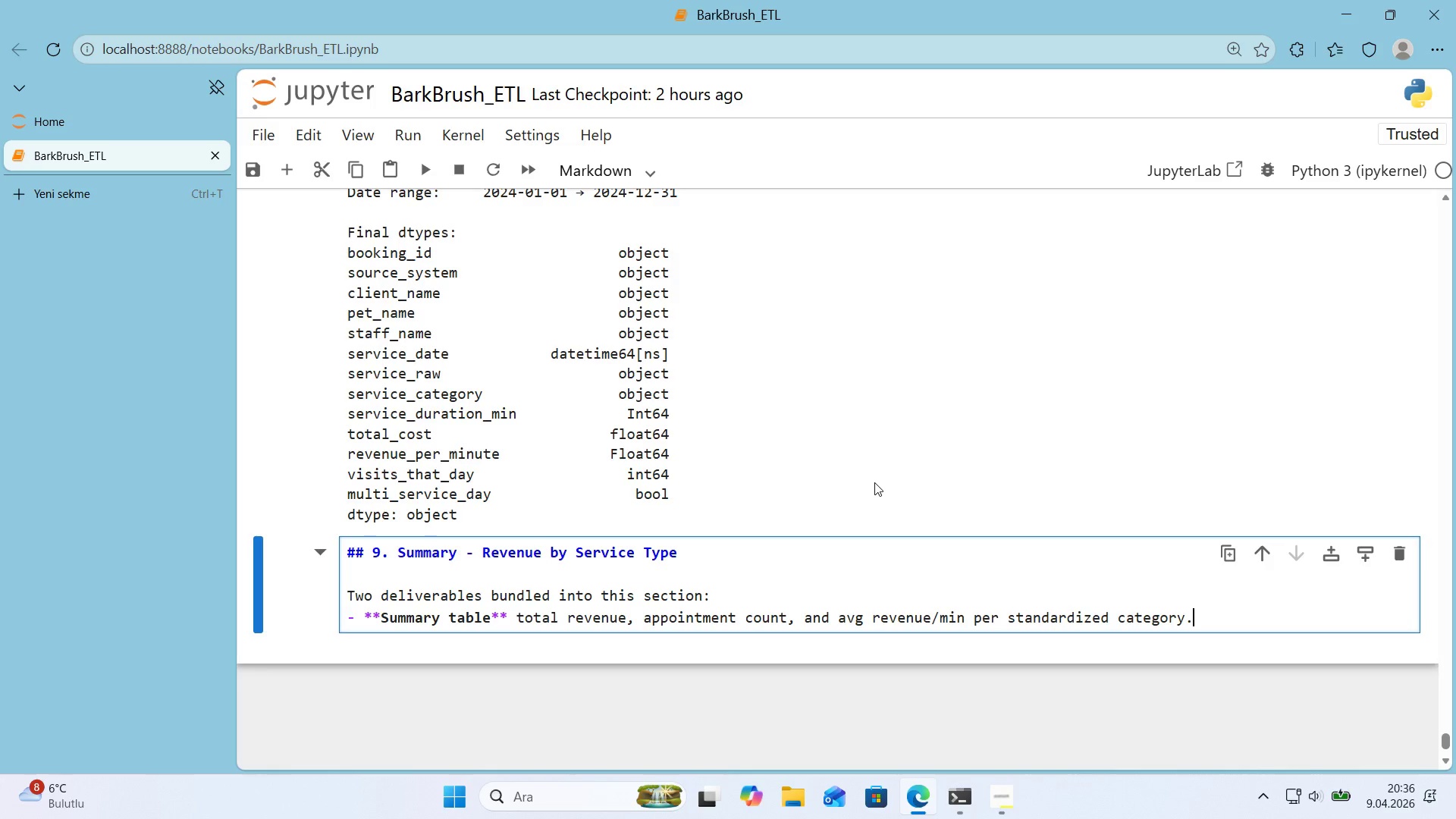 
wait(7.02)
 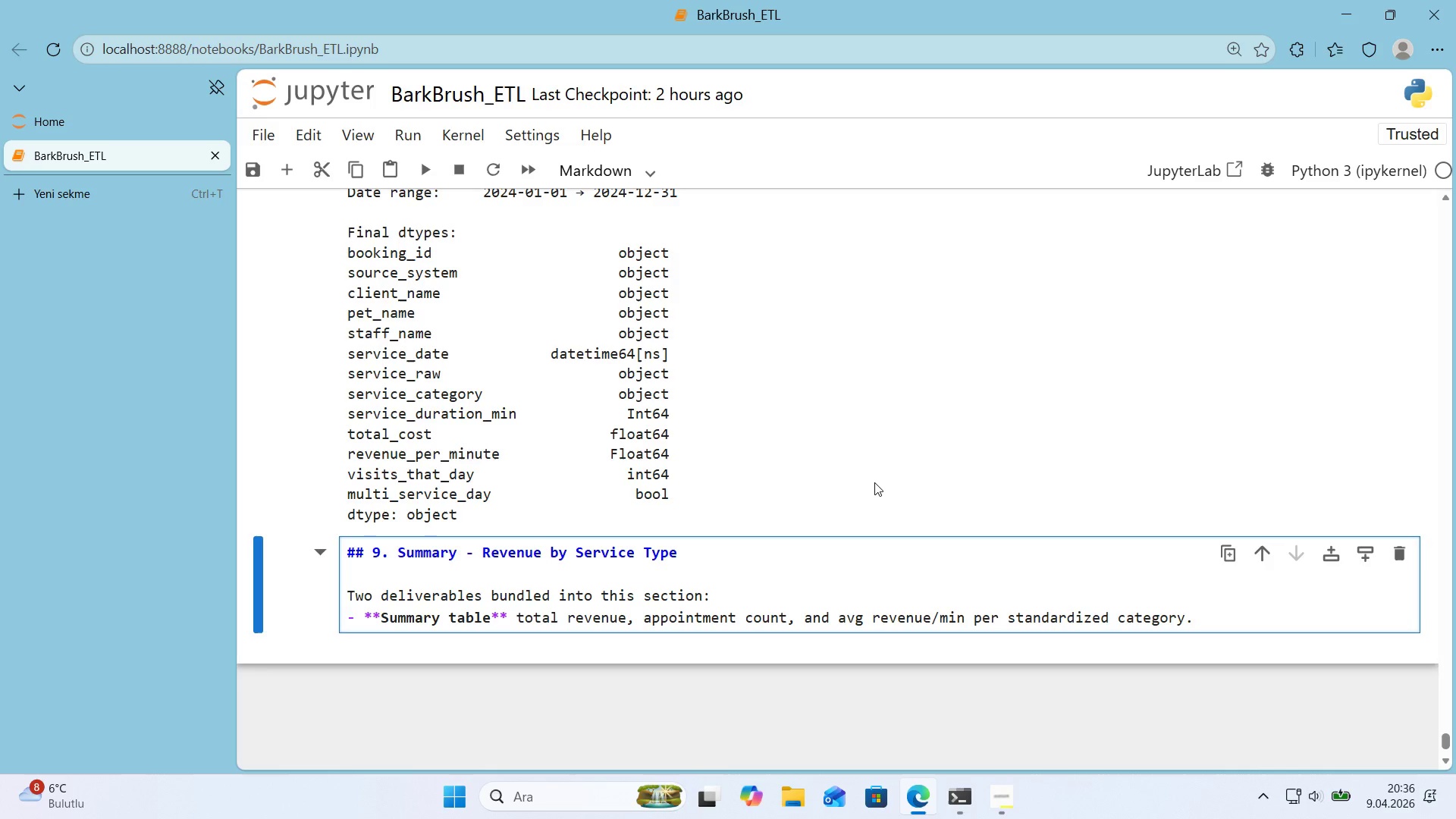 
key(CapsLock)
 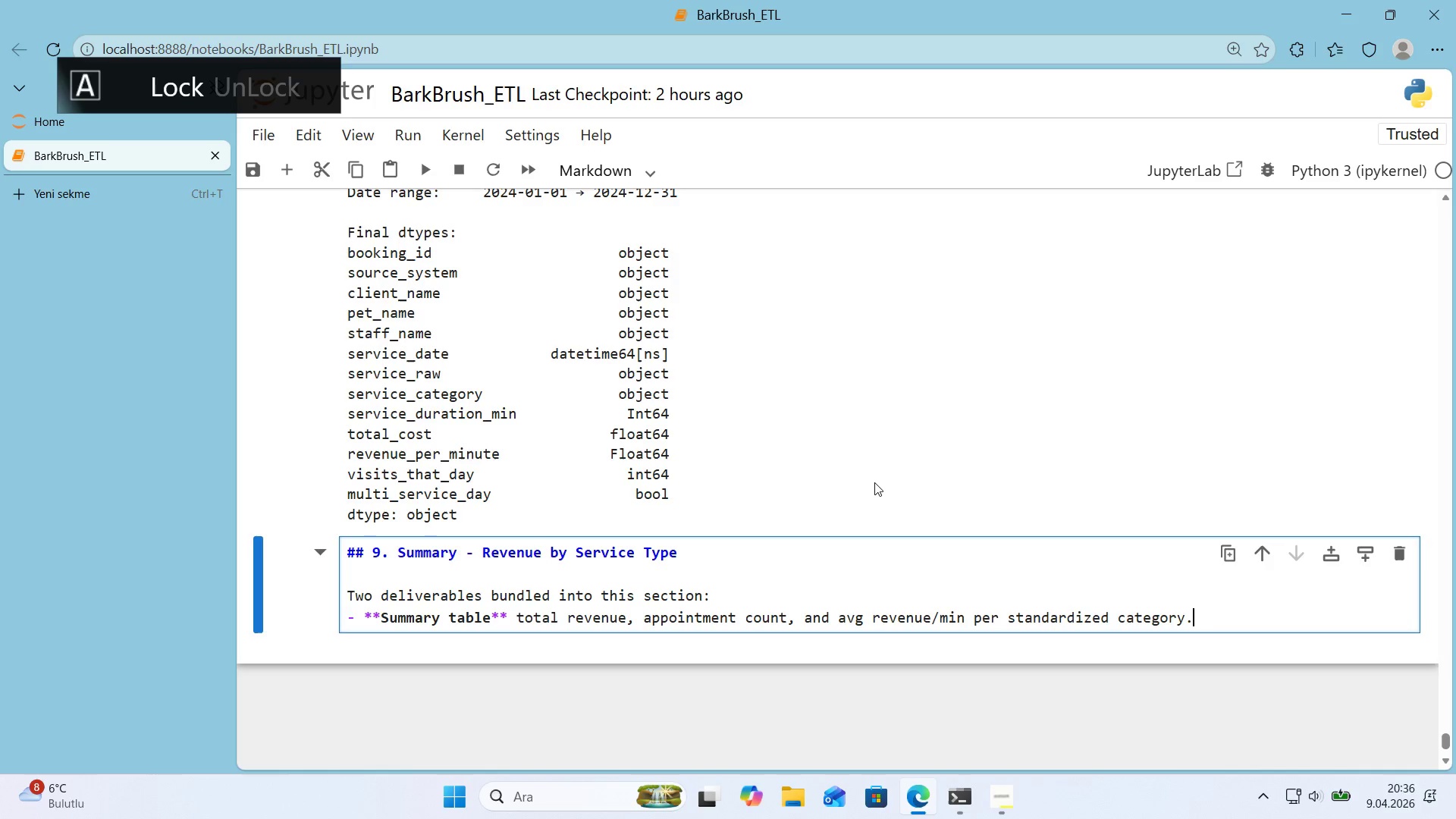 
key(T)
 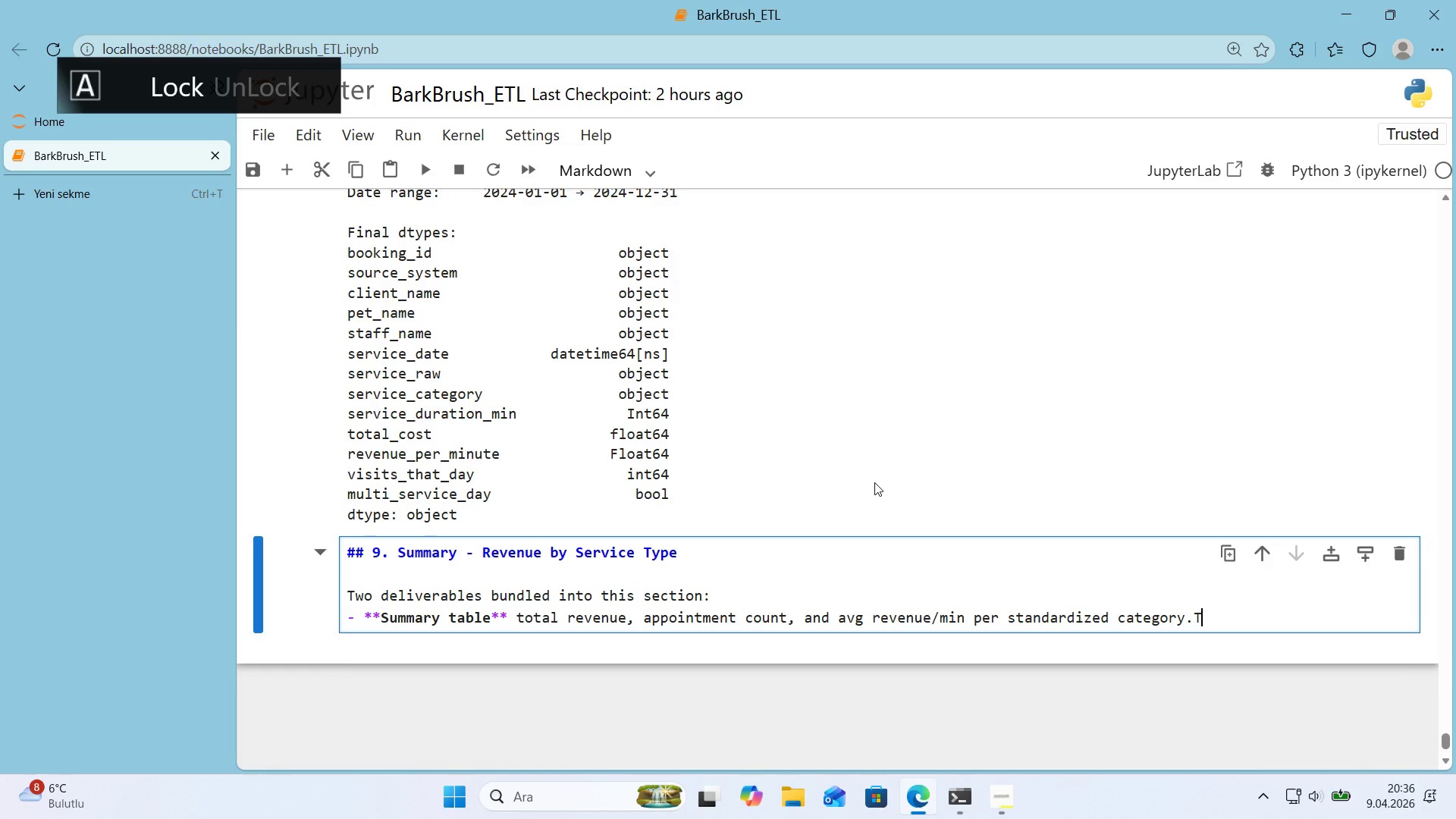 
key(CapsLock)
 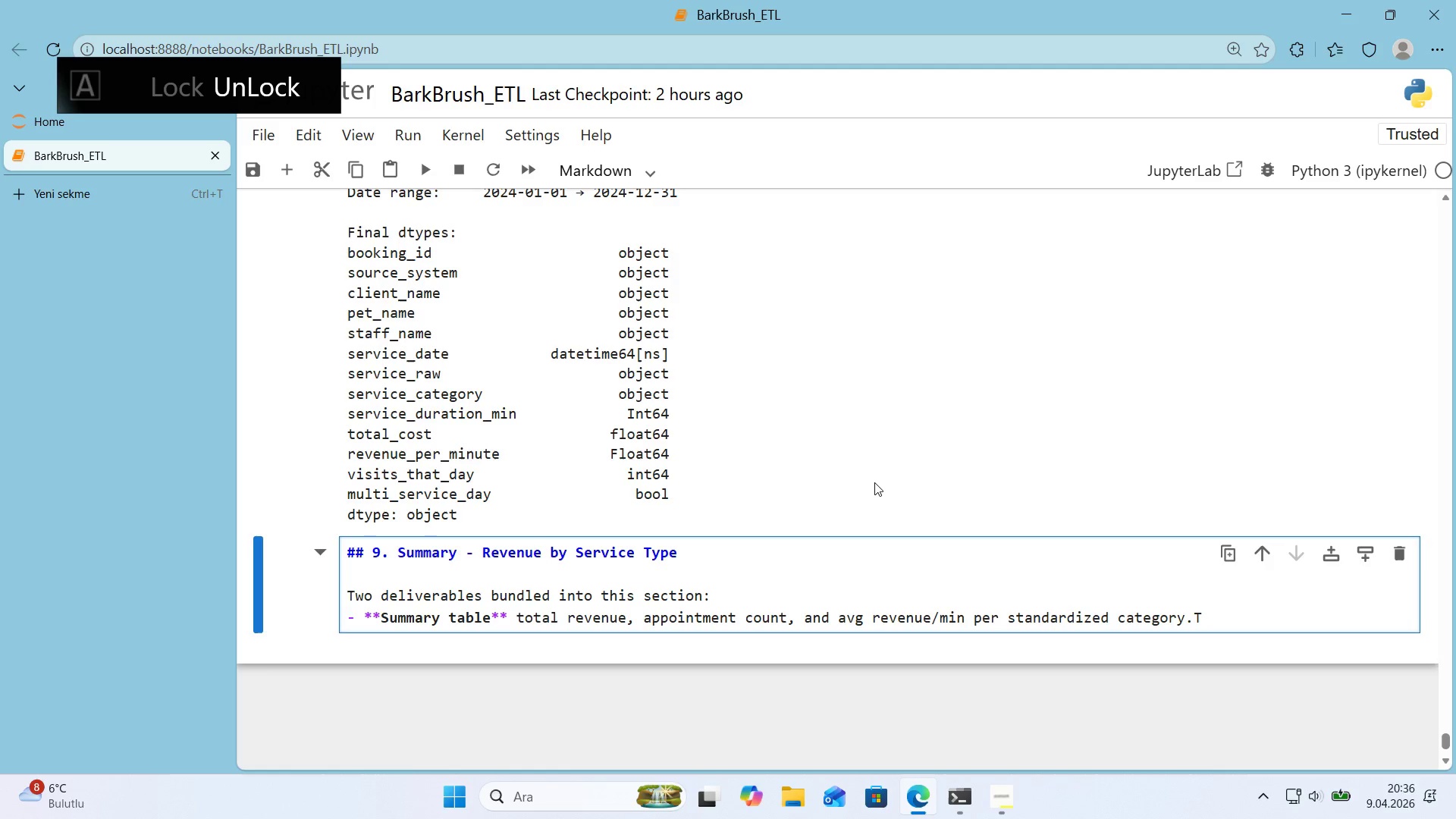 
key(ArrowLeft)
 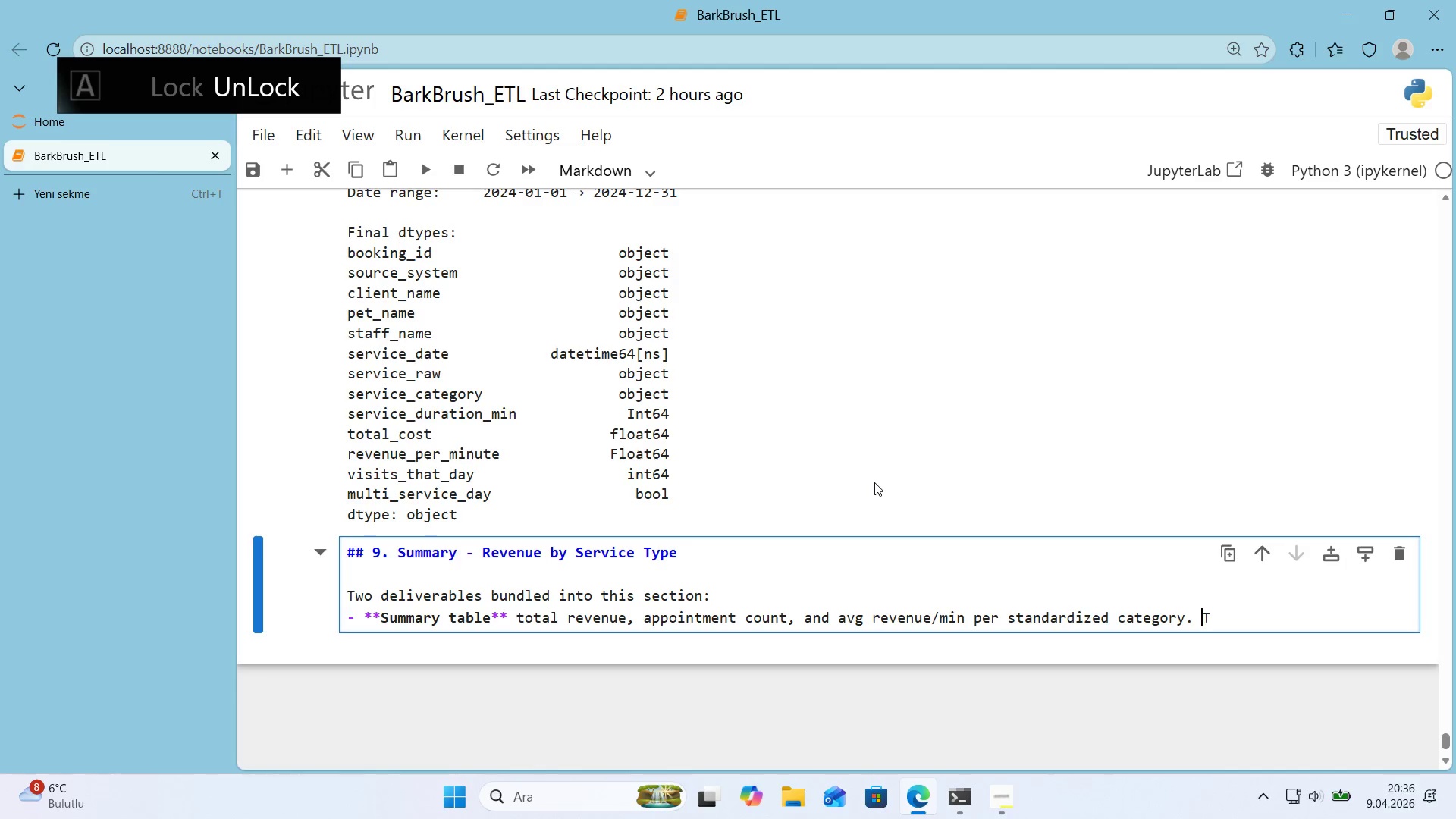 
key(Space)
 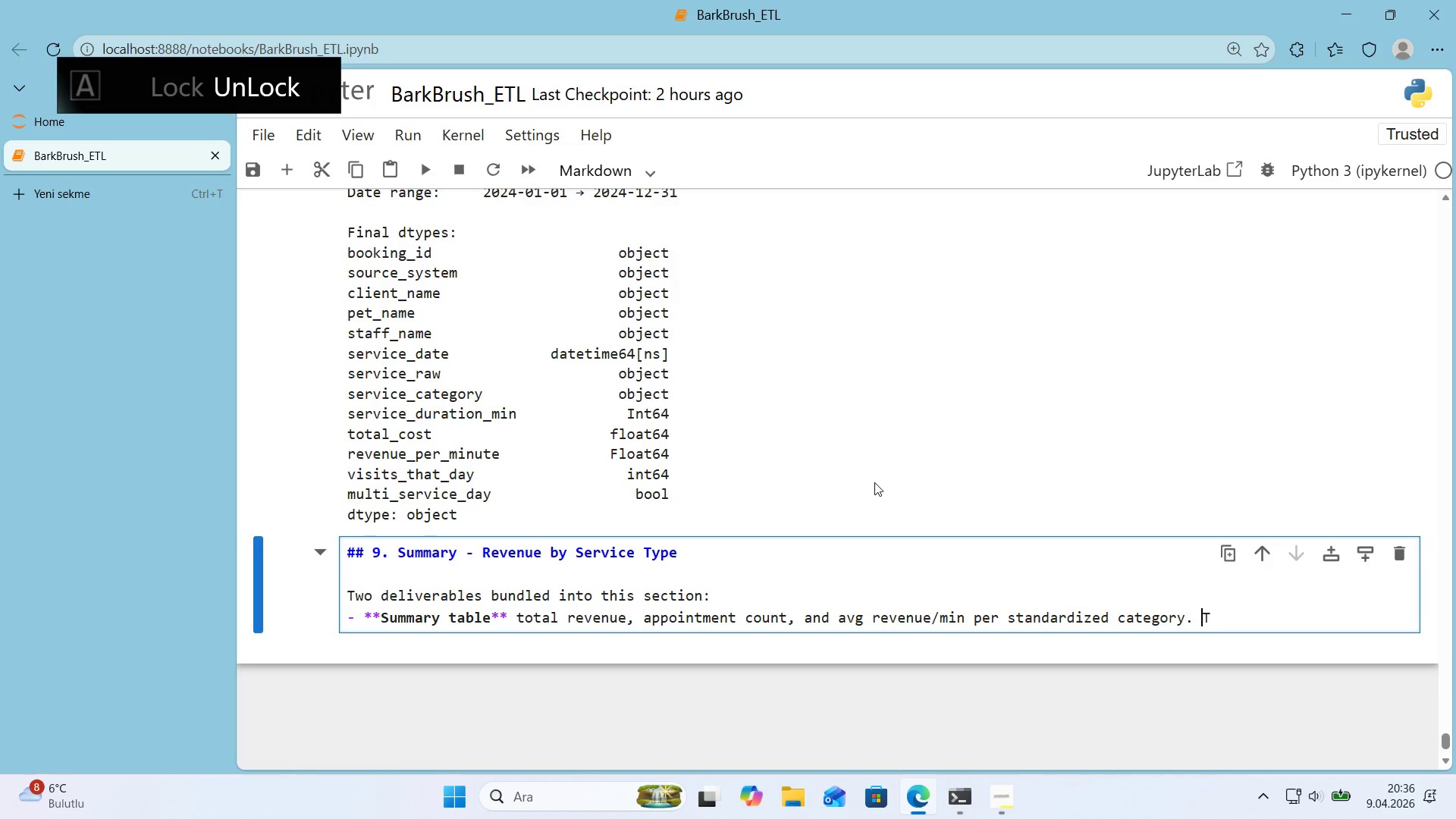 
key(ArrowRight)
 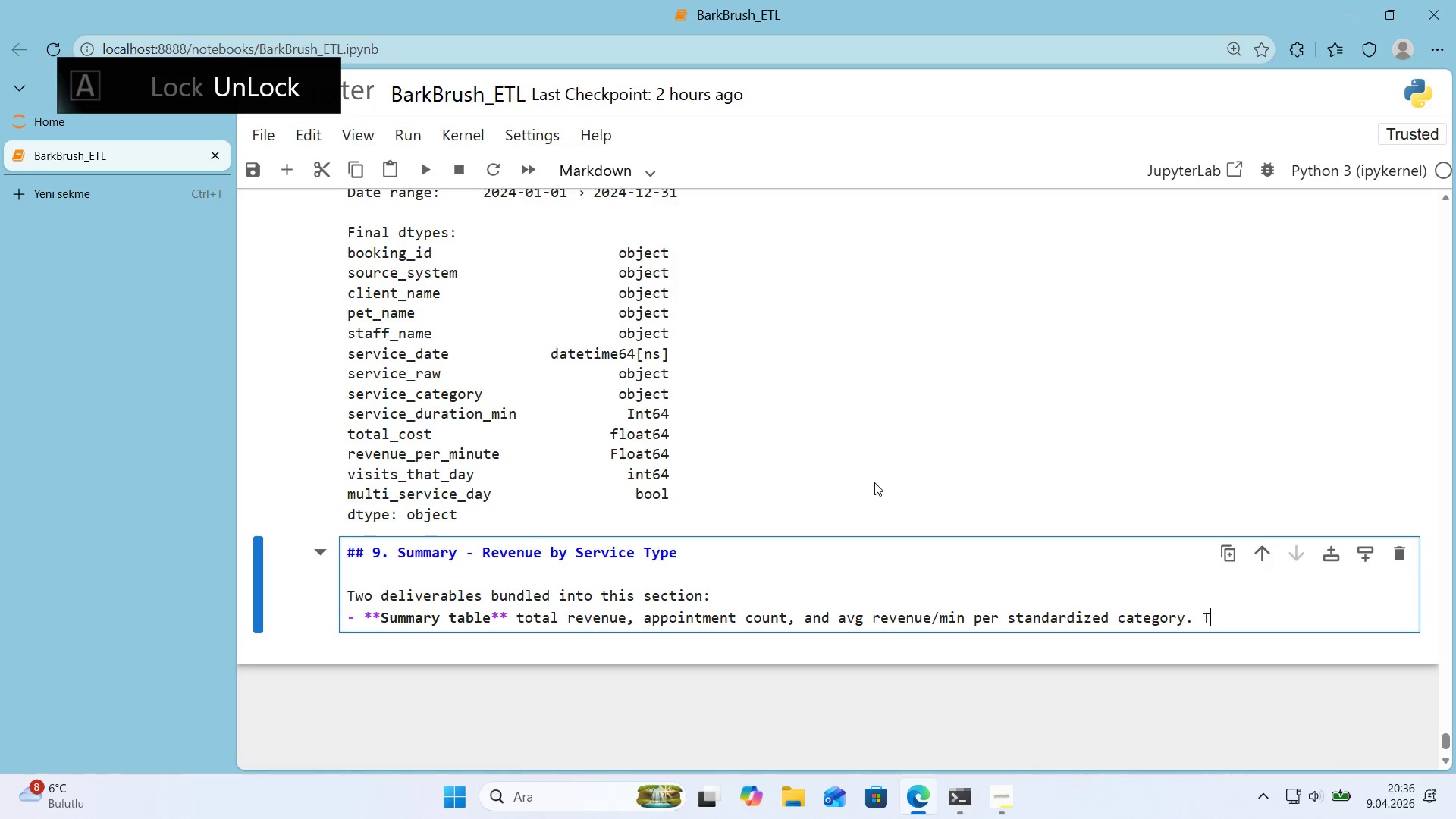 
type(h's 's the table requ'red )
 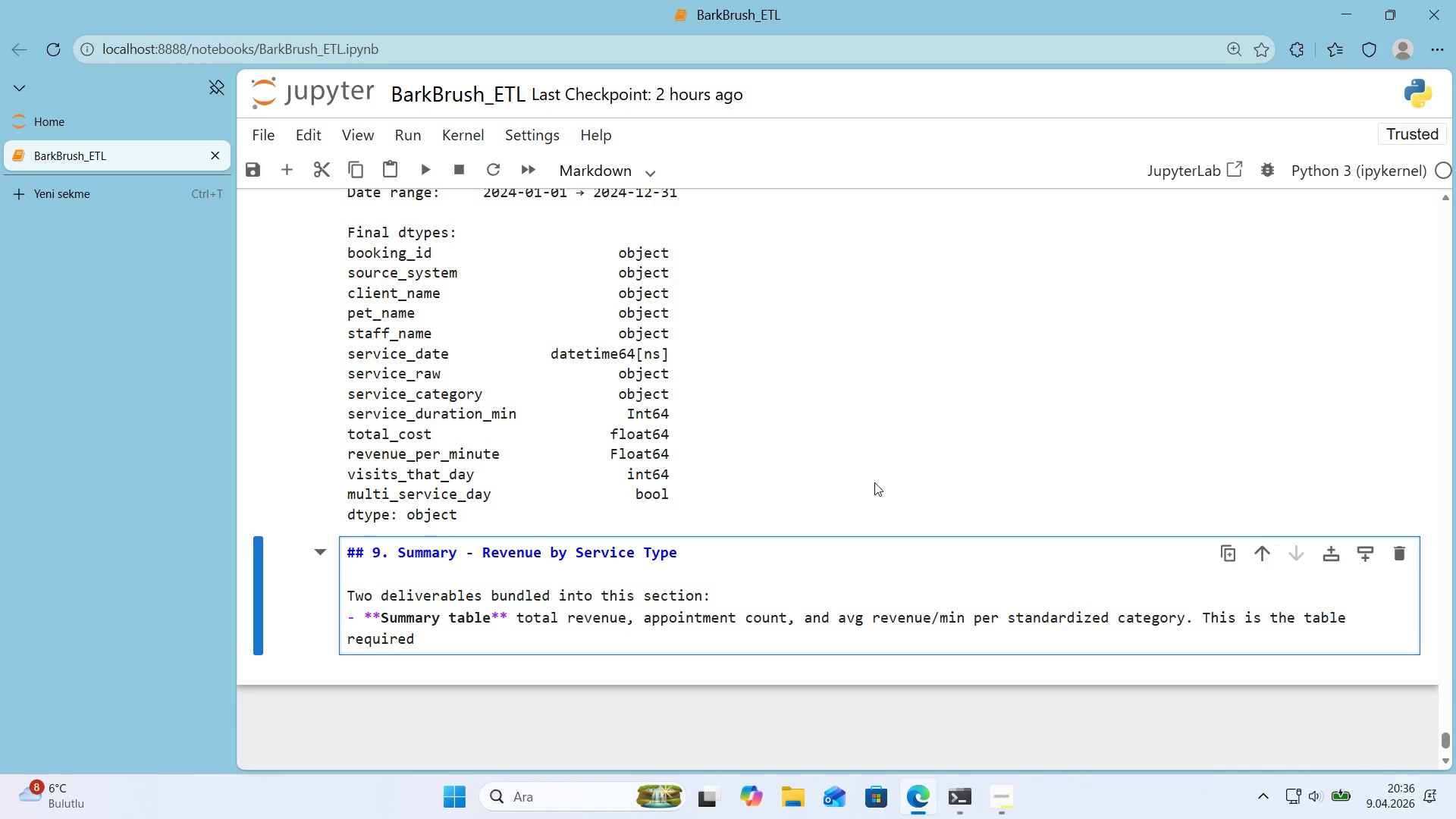 
wait(12.86)
 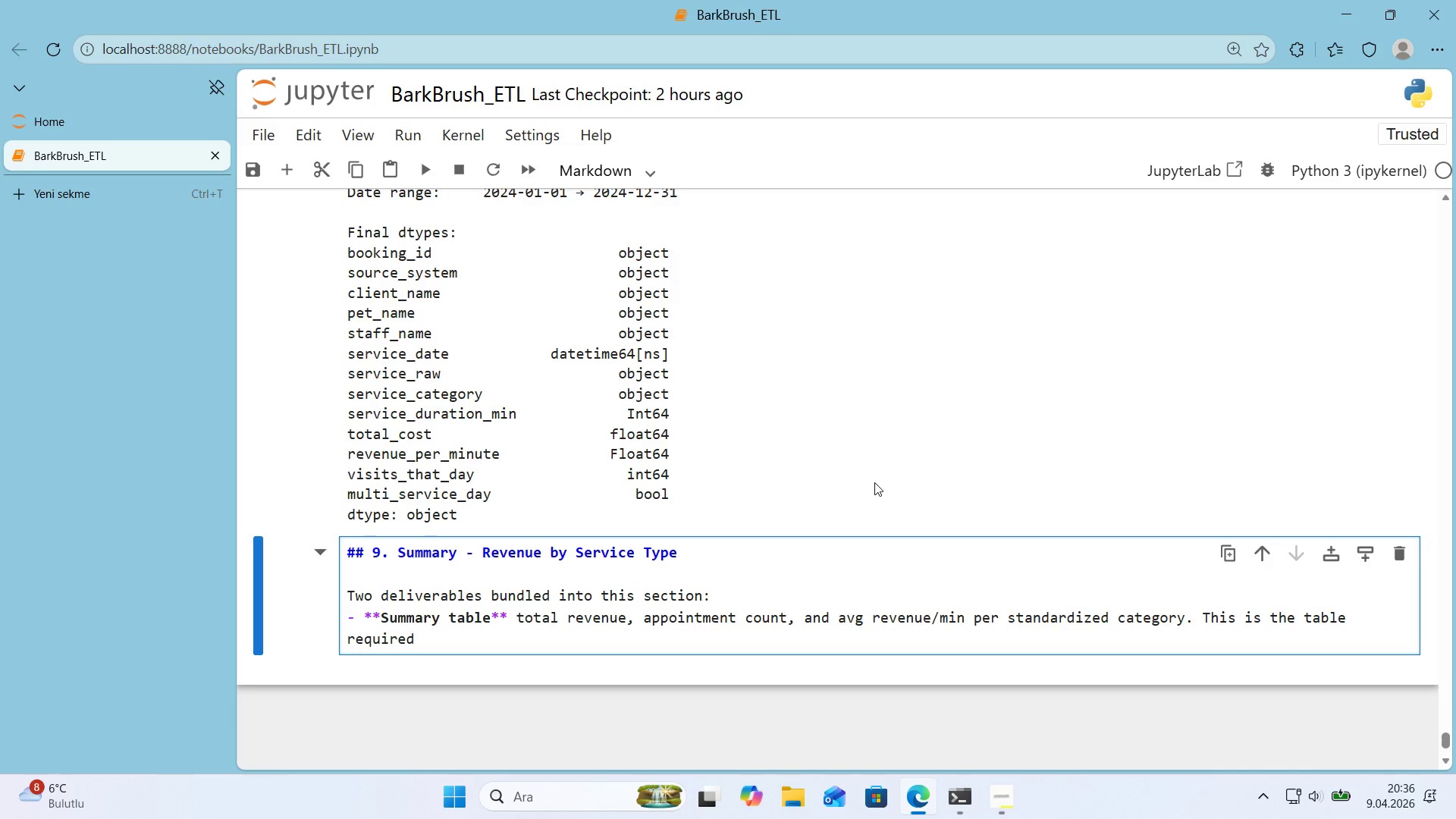 
key(Backspace)
 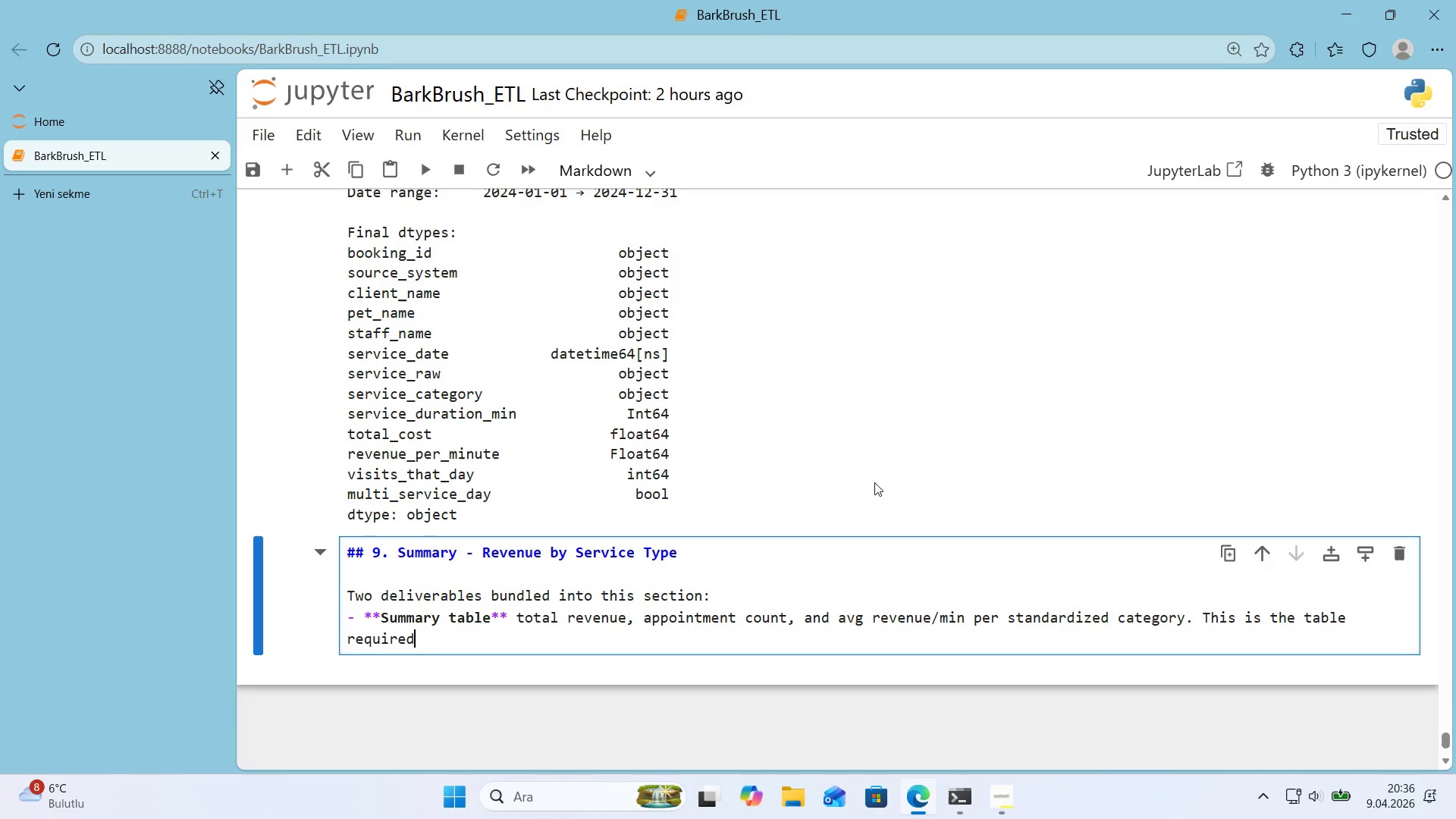 
key(Backspace)
 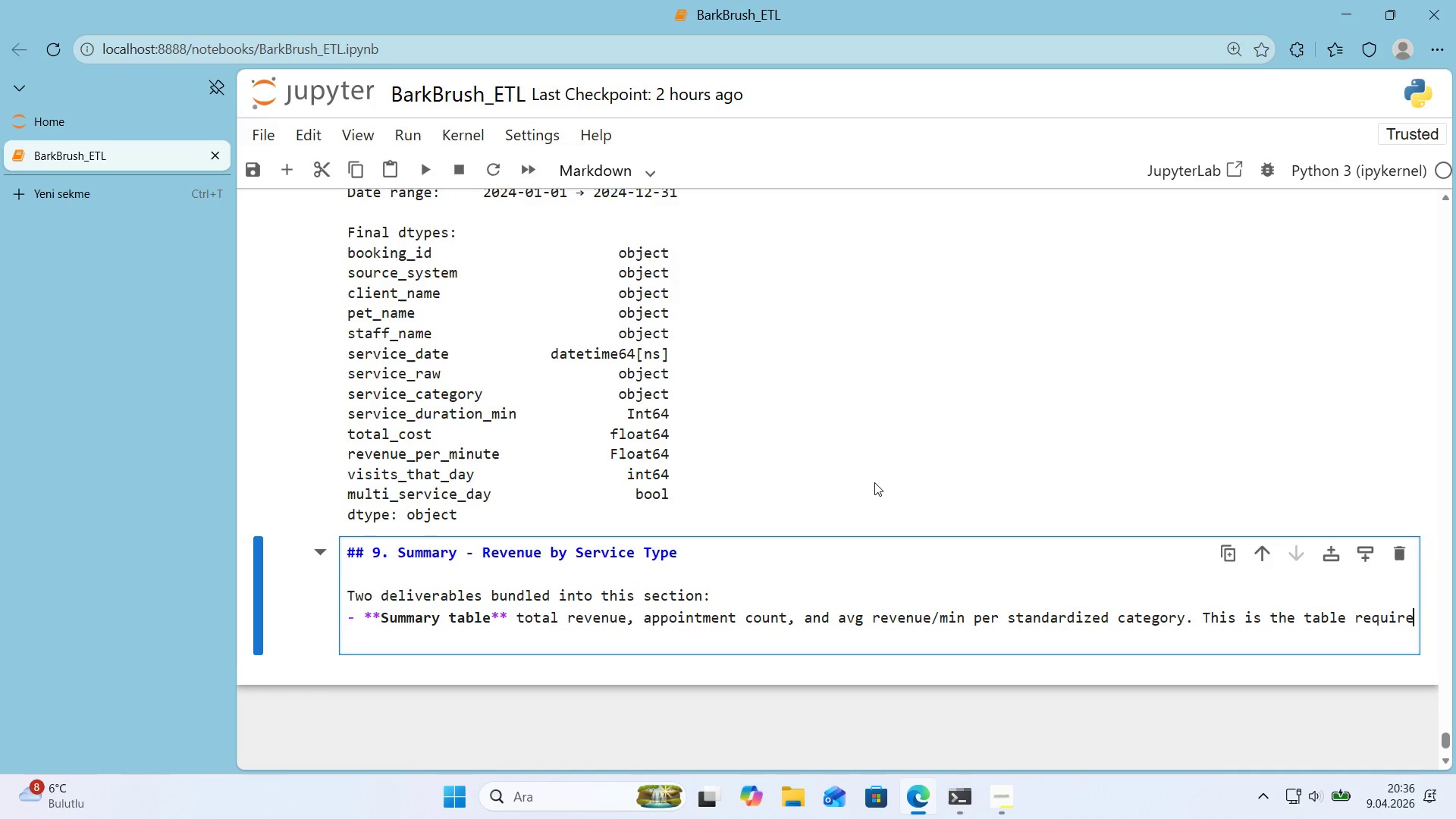 
key(Backspace)
 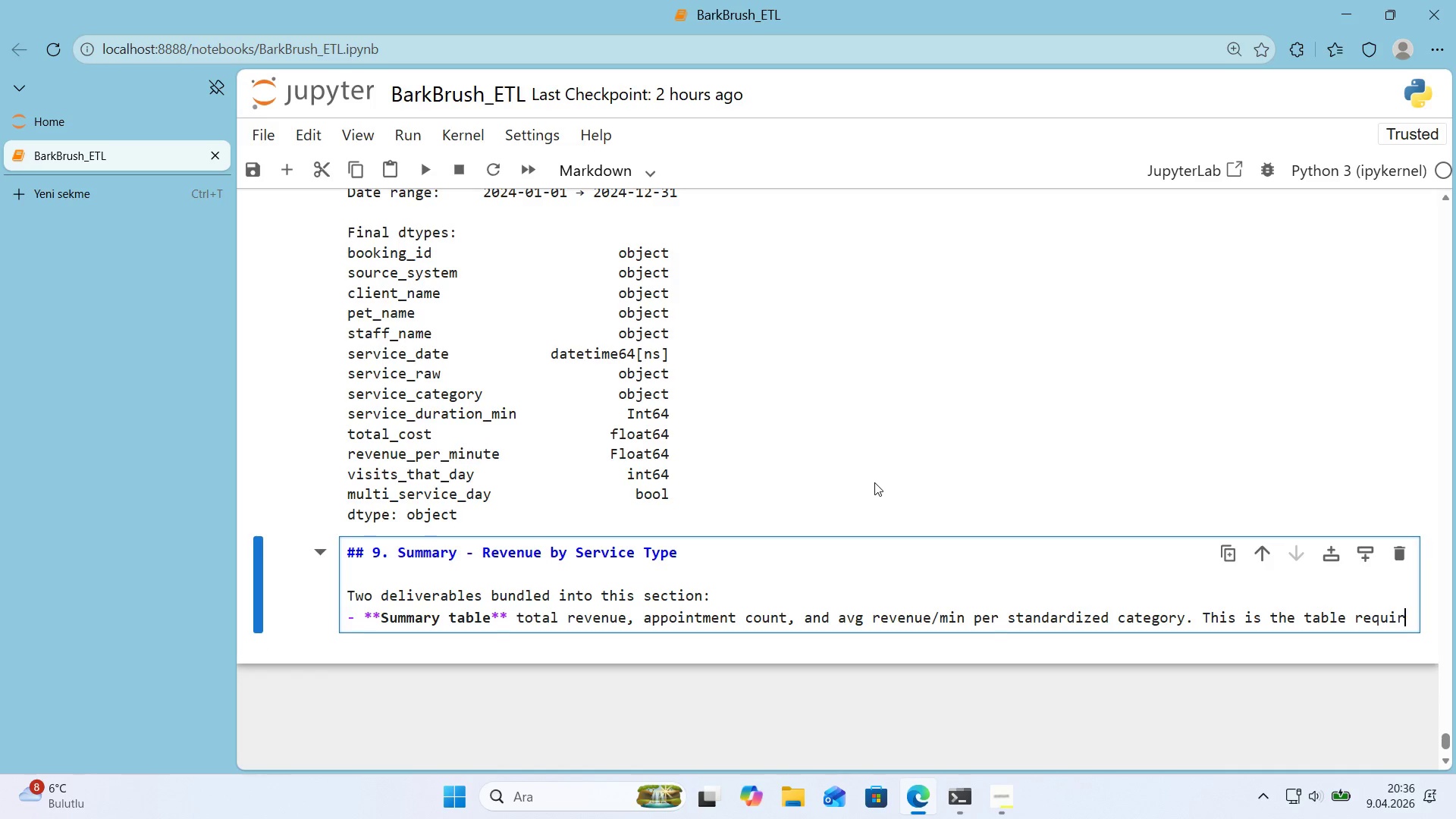 
key(Backspace)
 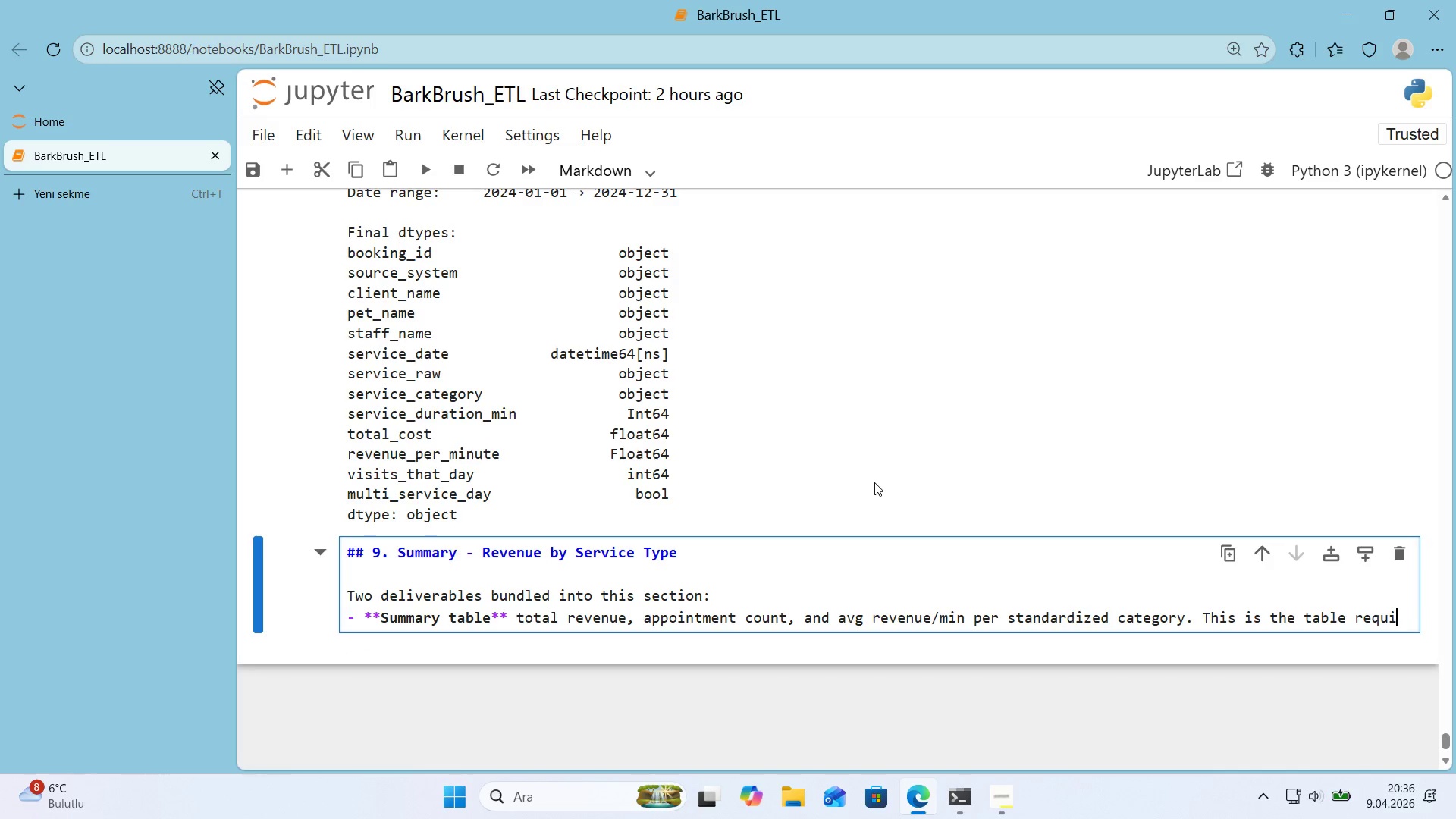 
hold_key(key=Backspace, duration=0.55)
 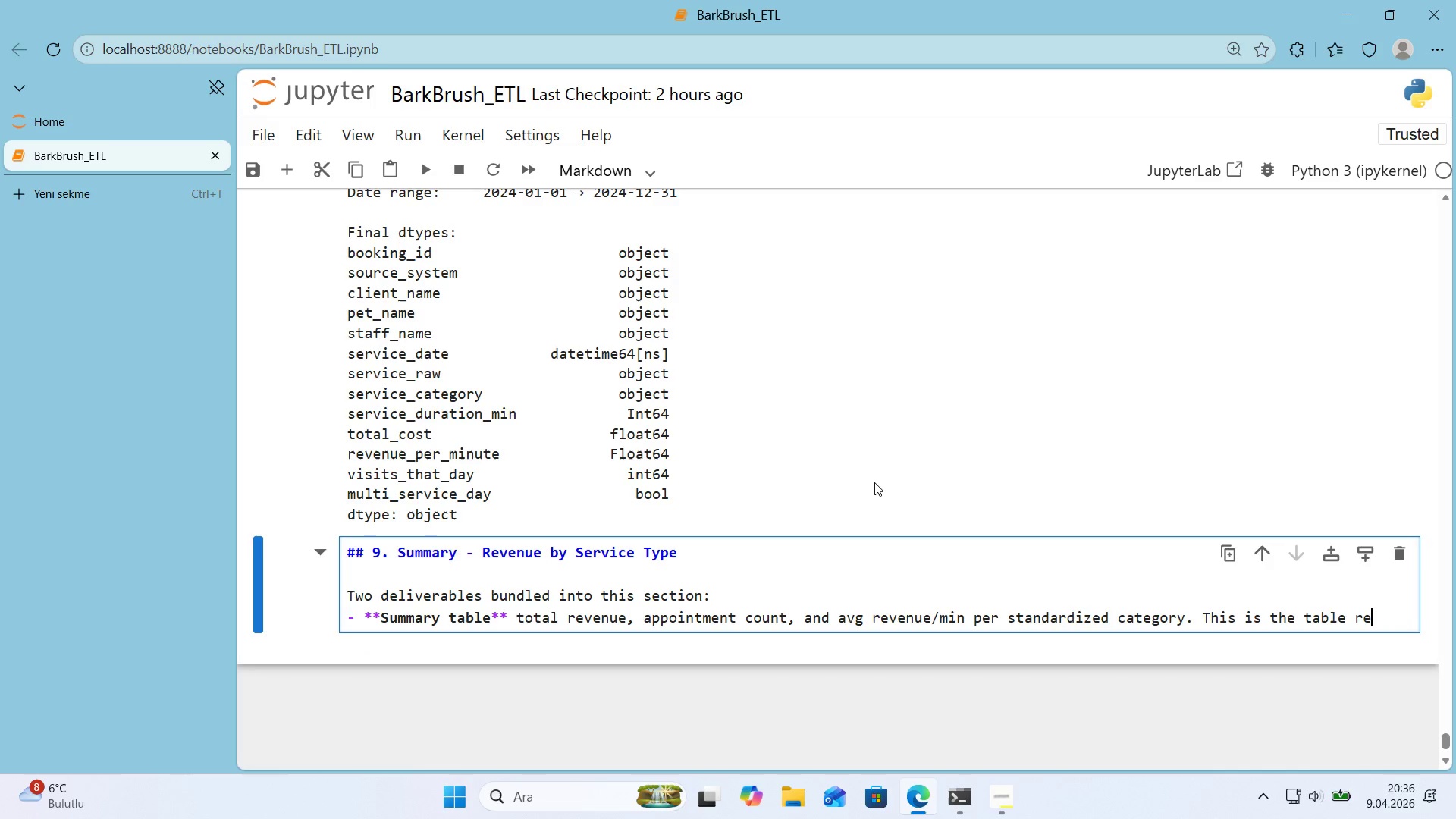 
key(Backspace)
 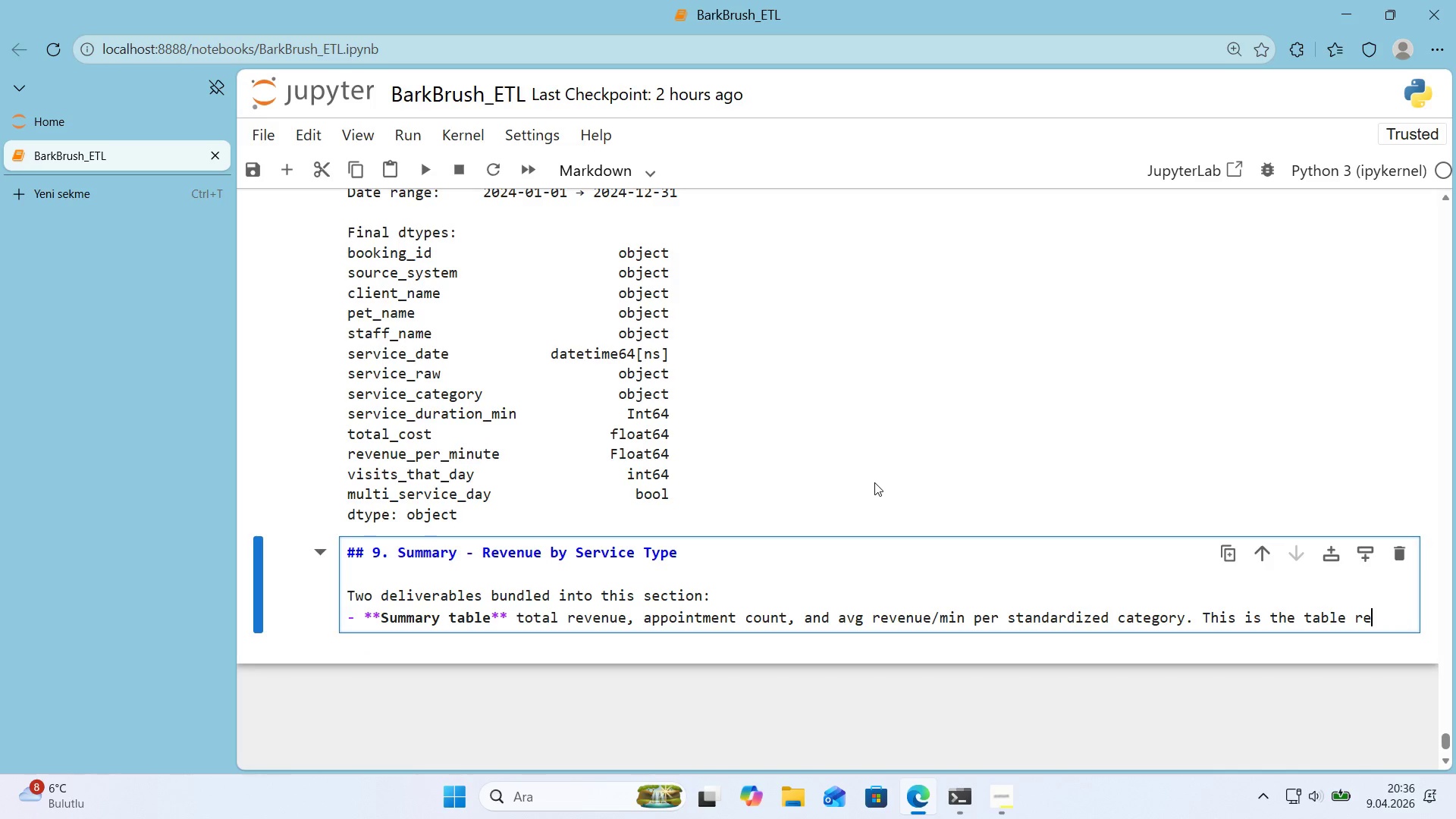 
key(Backspace)
 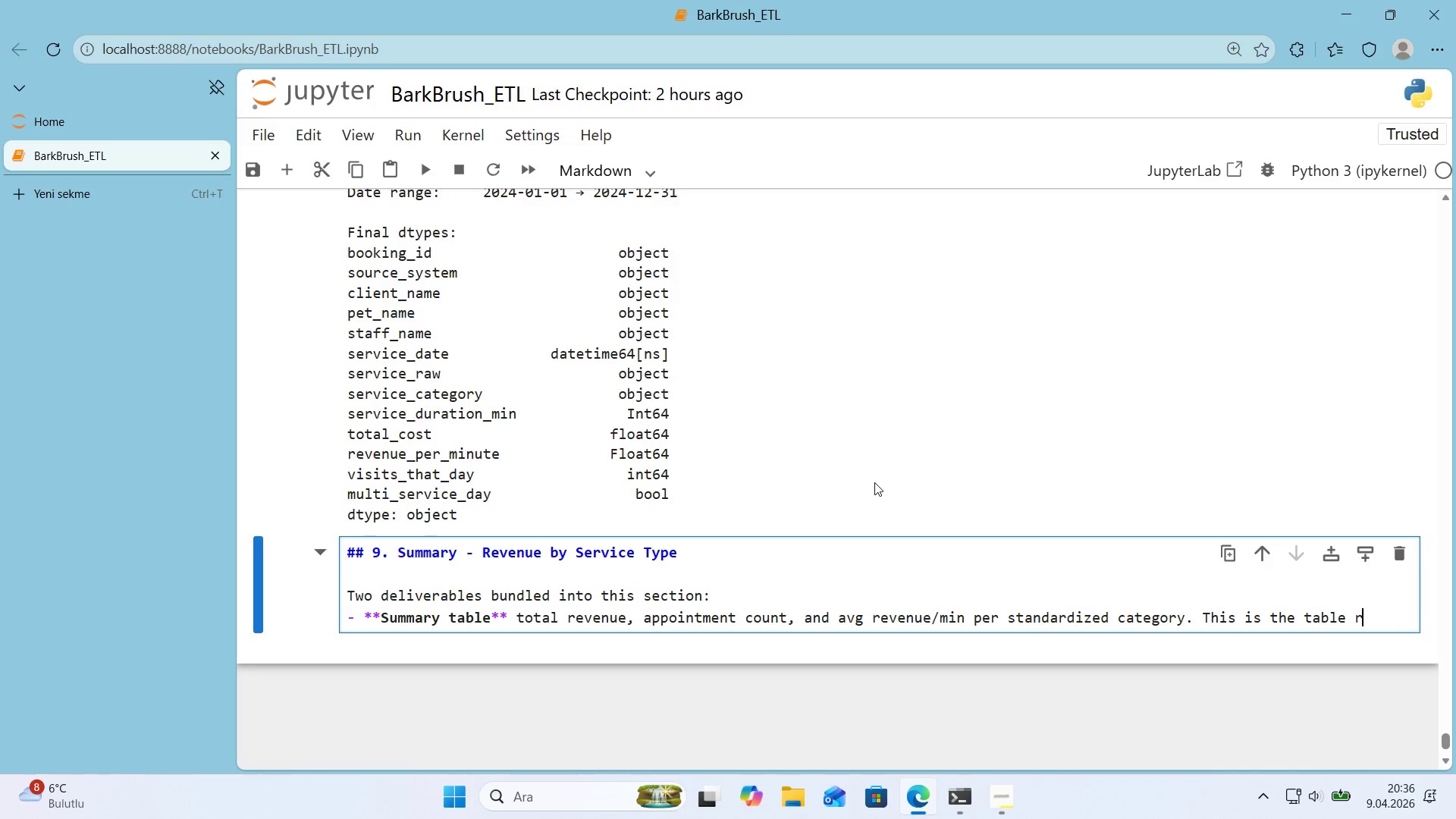 
key(Backspace)
 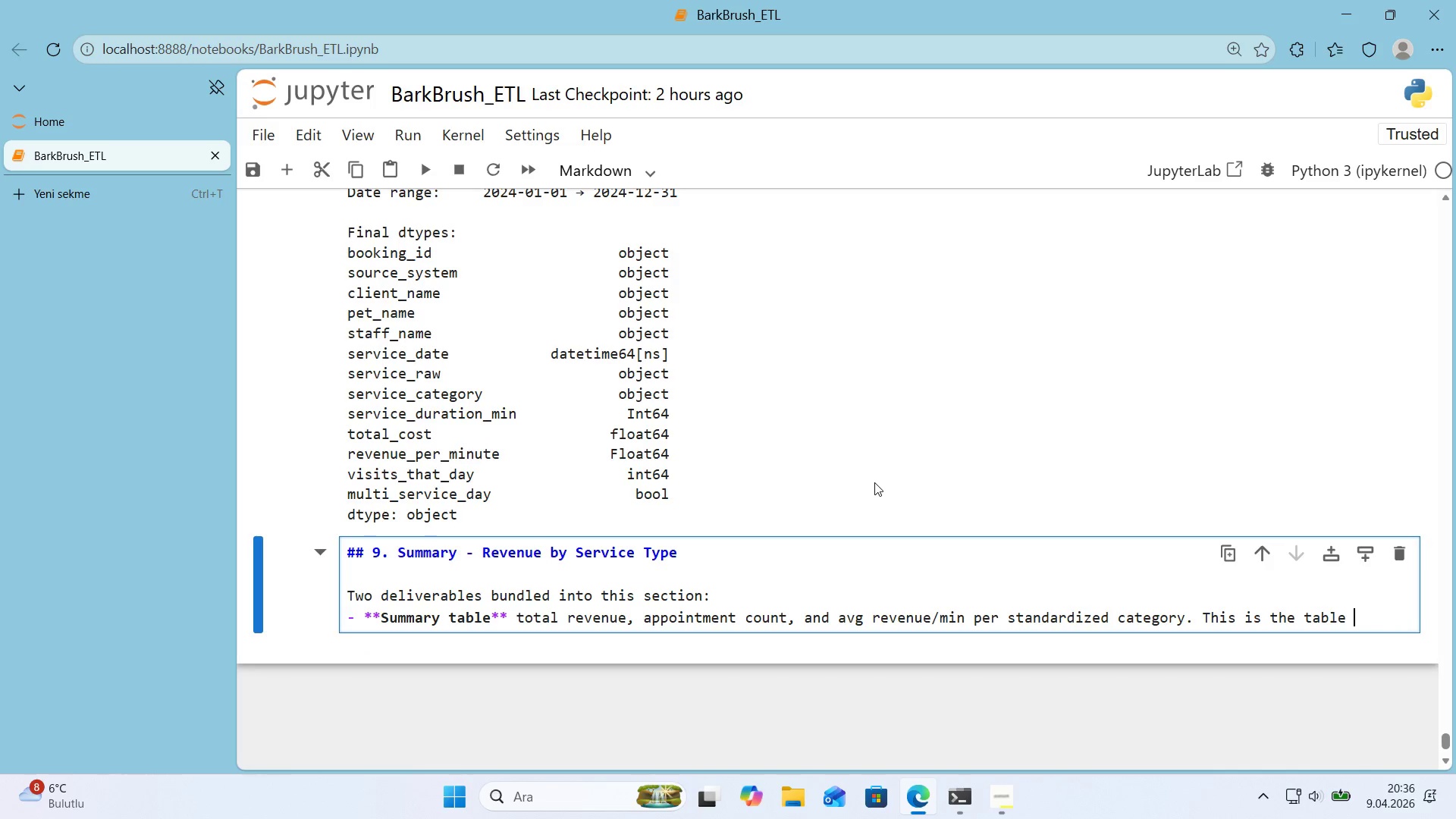 
key(Backspace)
 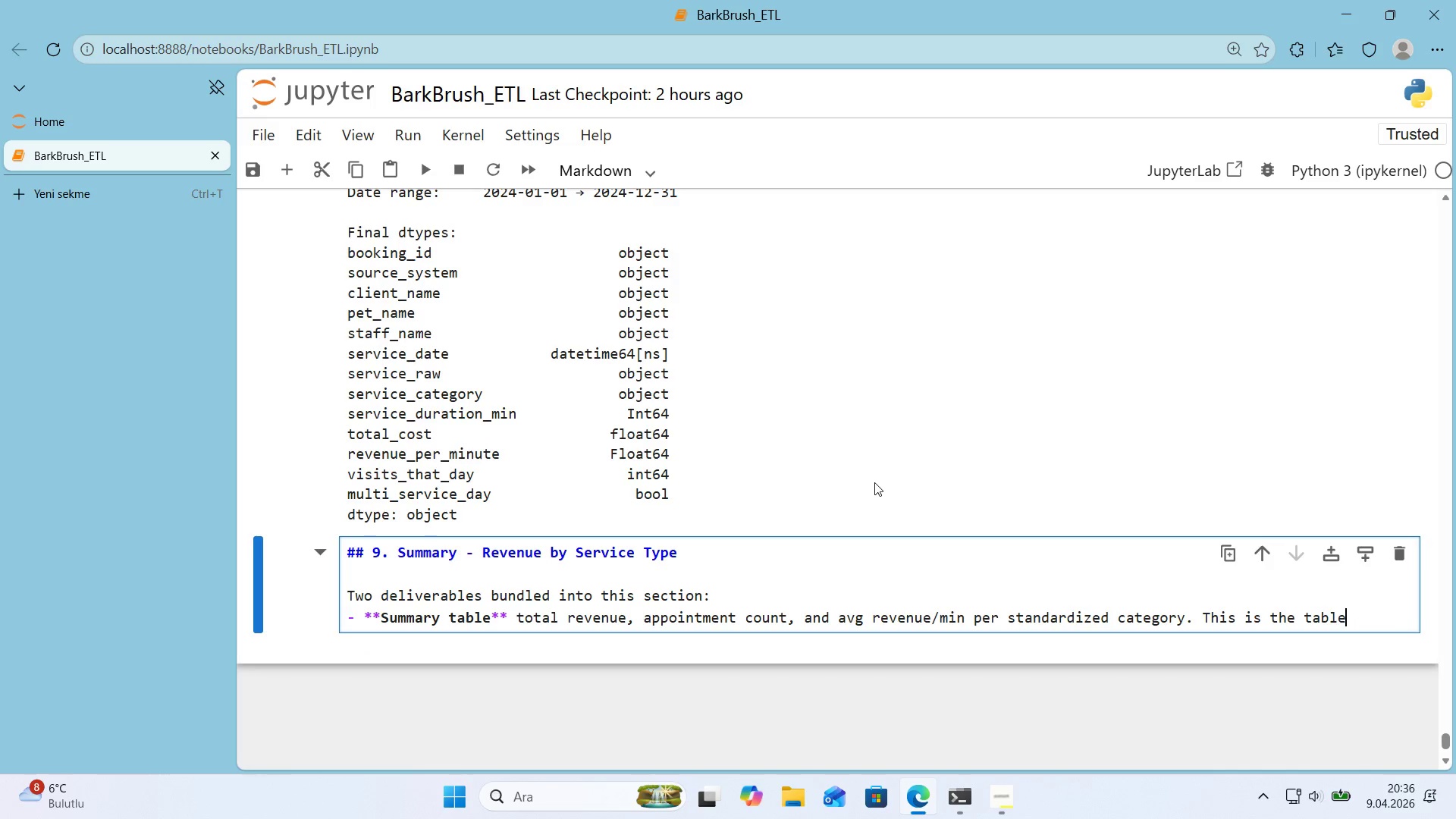 
key(Backspace)
 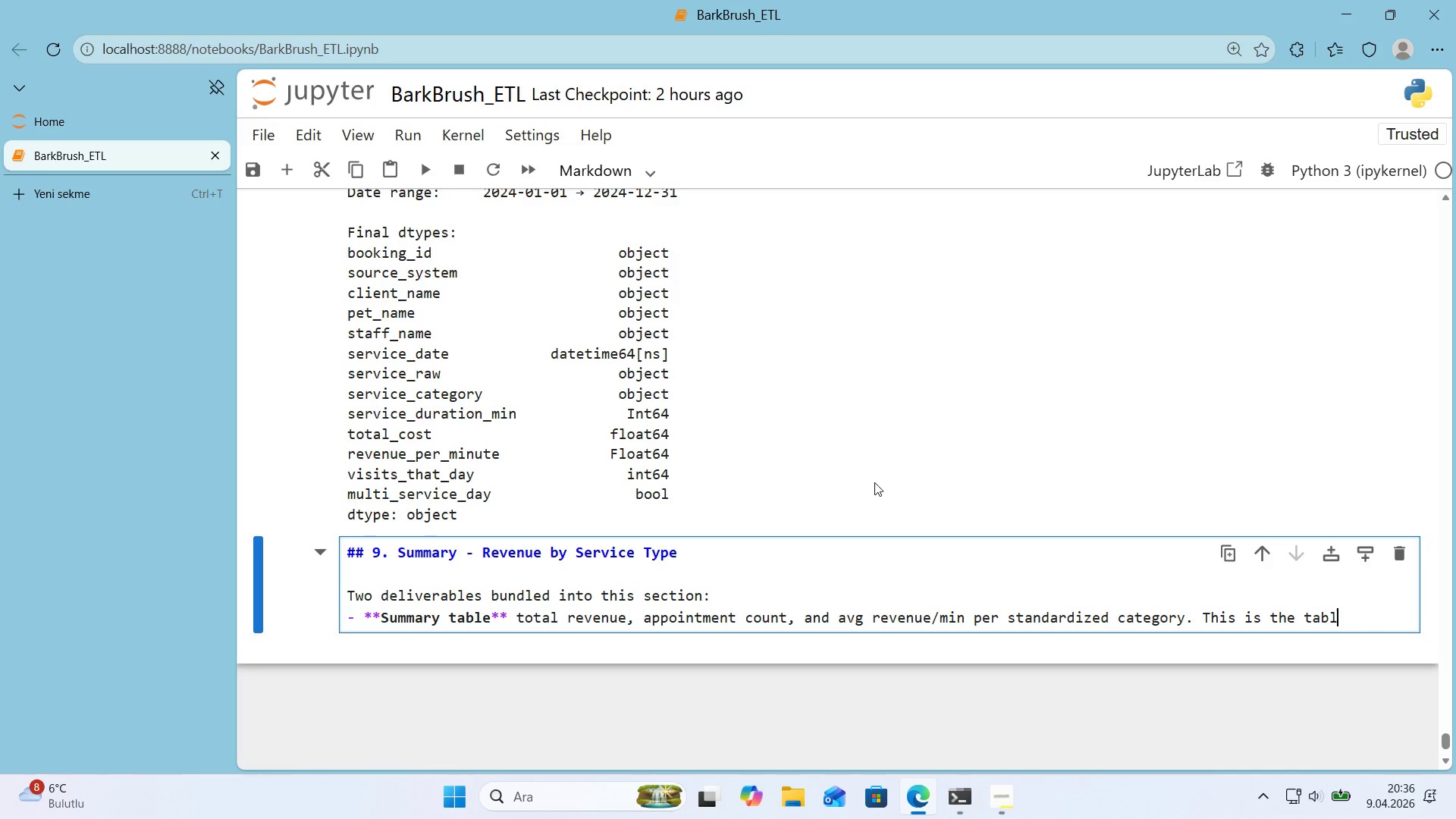 
key(Backspace)
 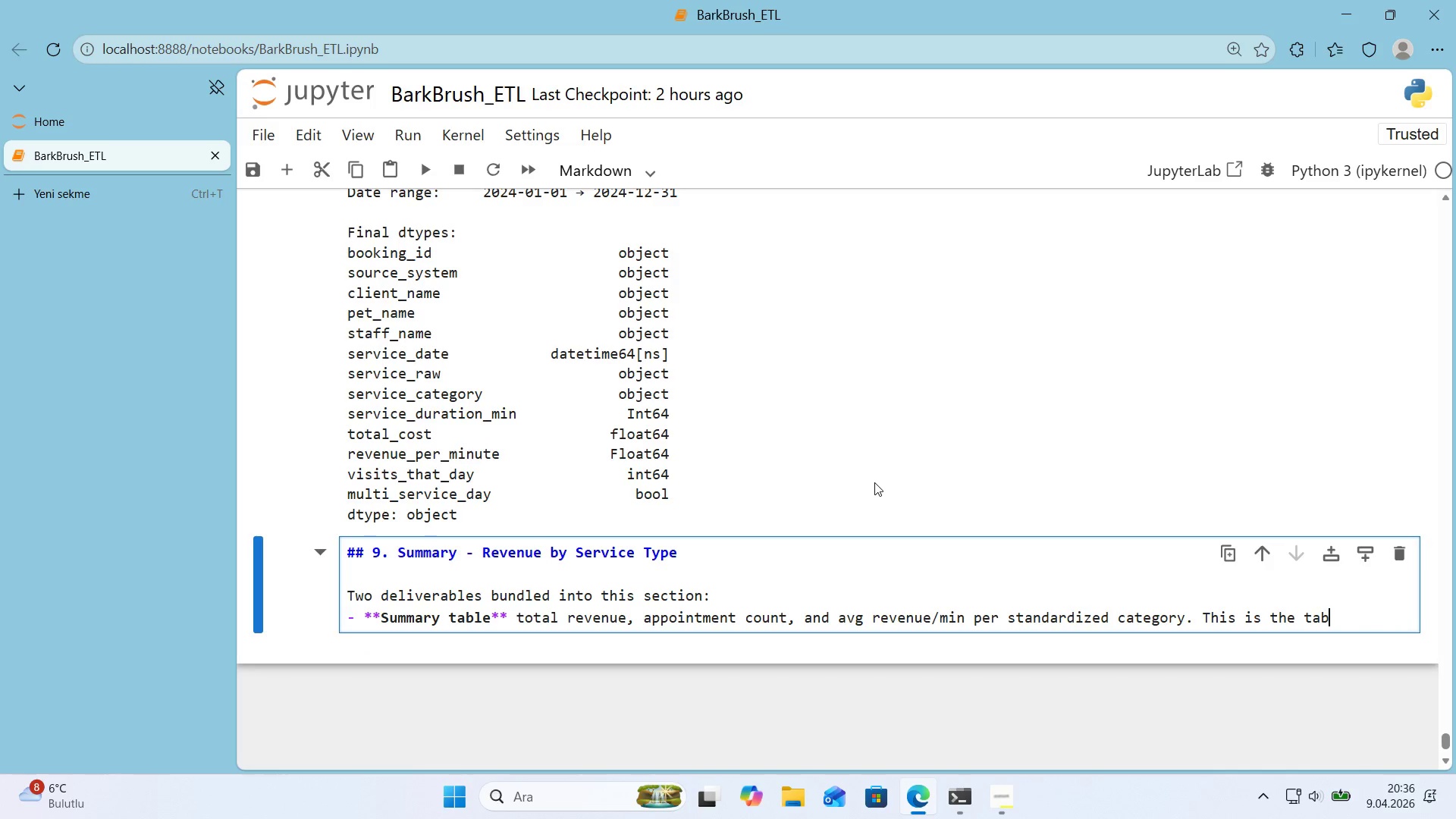 
key(Backspace)
 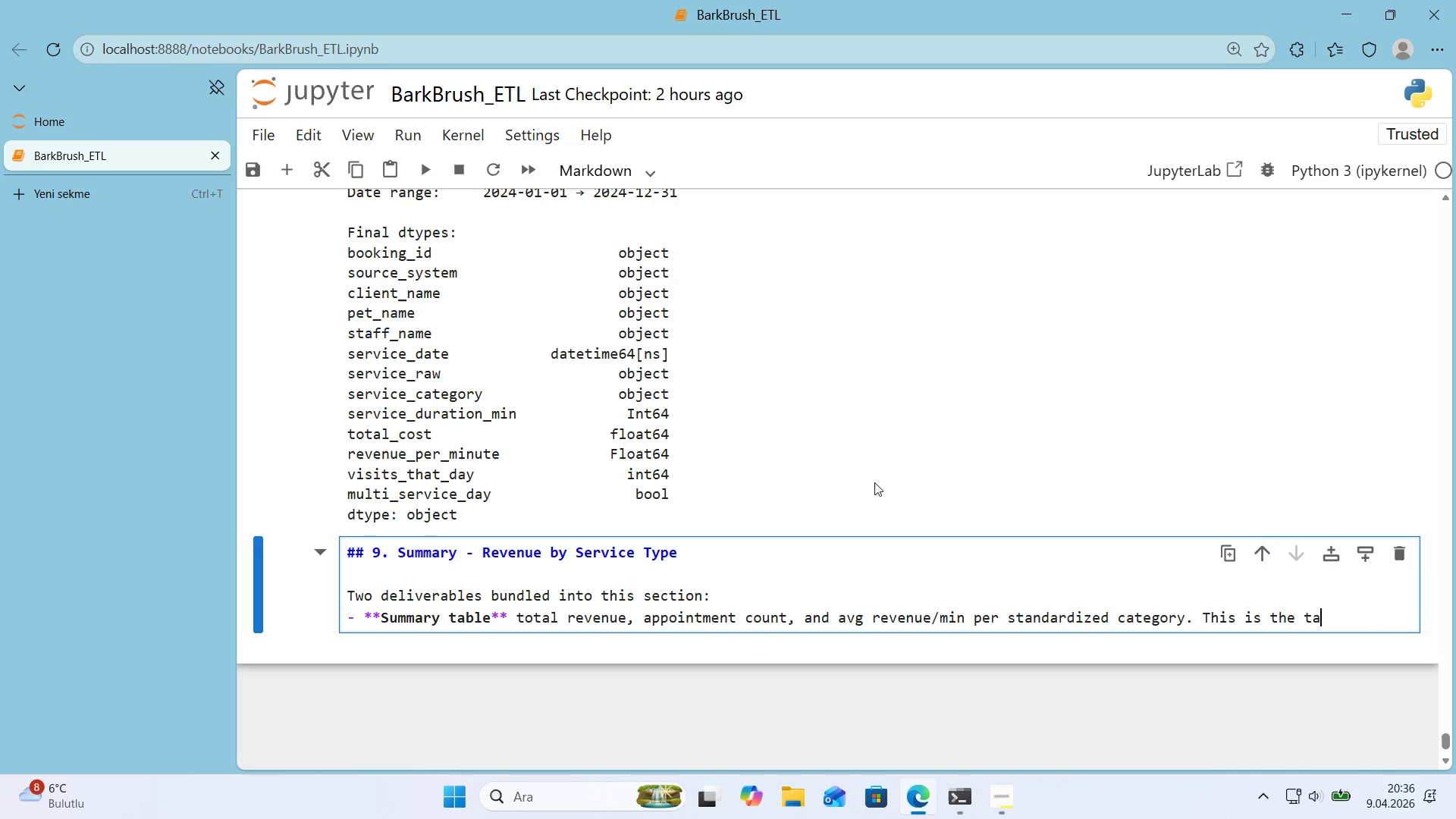 
key(Backspace)
 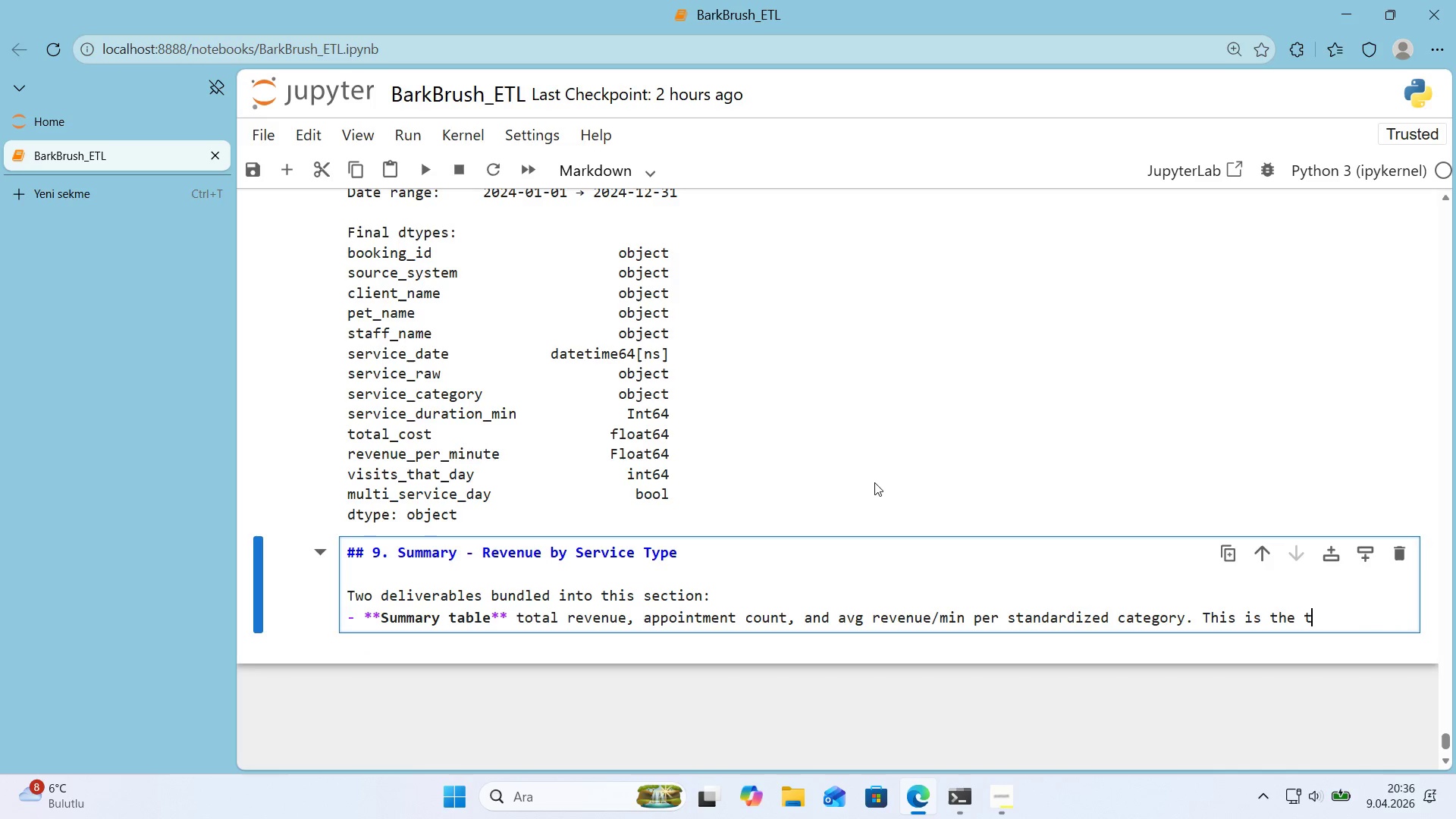 
key(Backspace)
 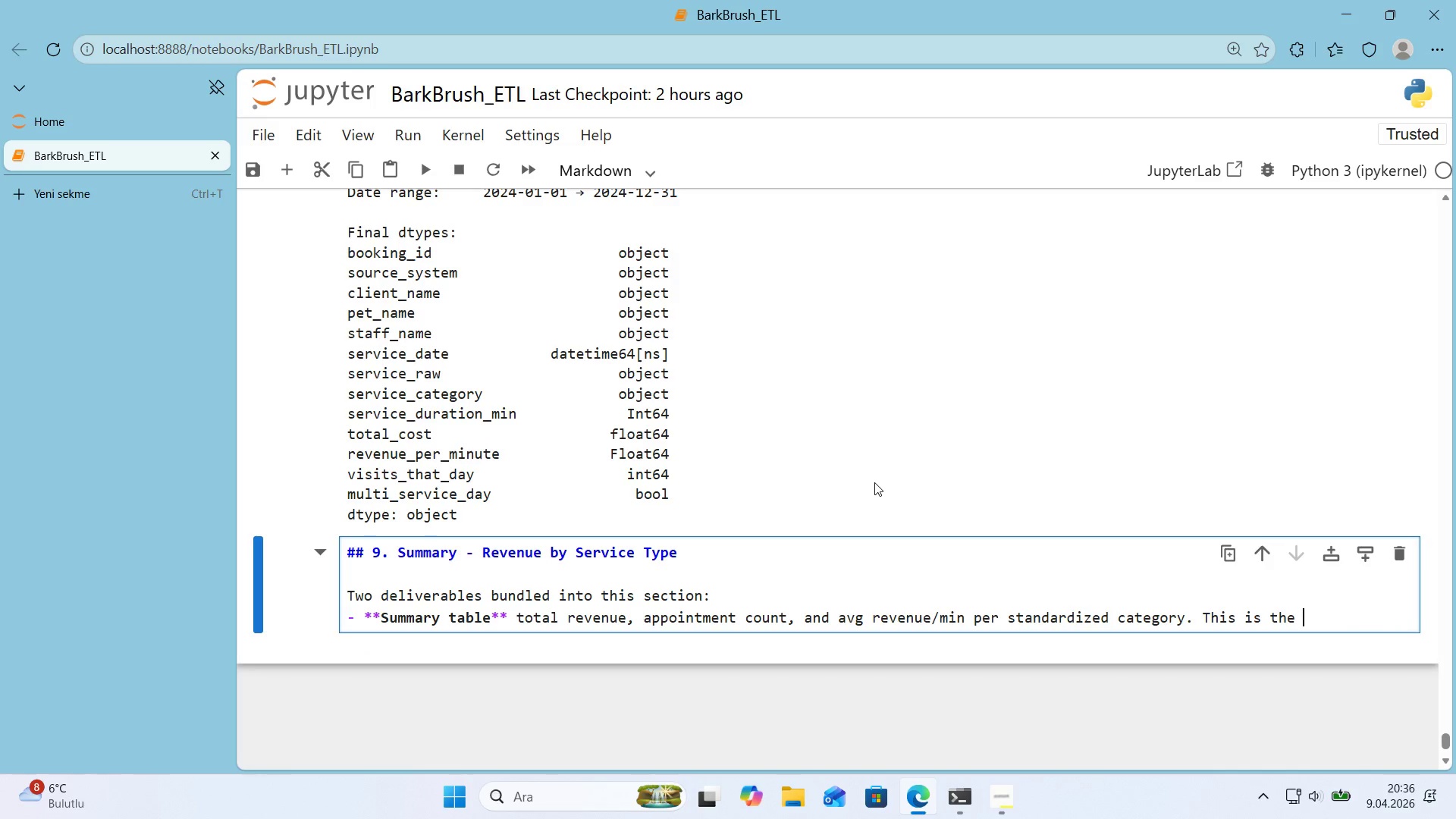 
key(Backspace)
 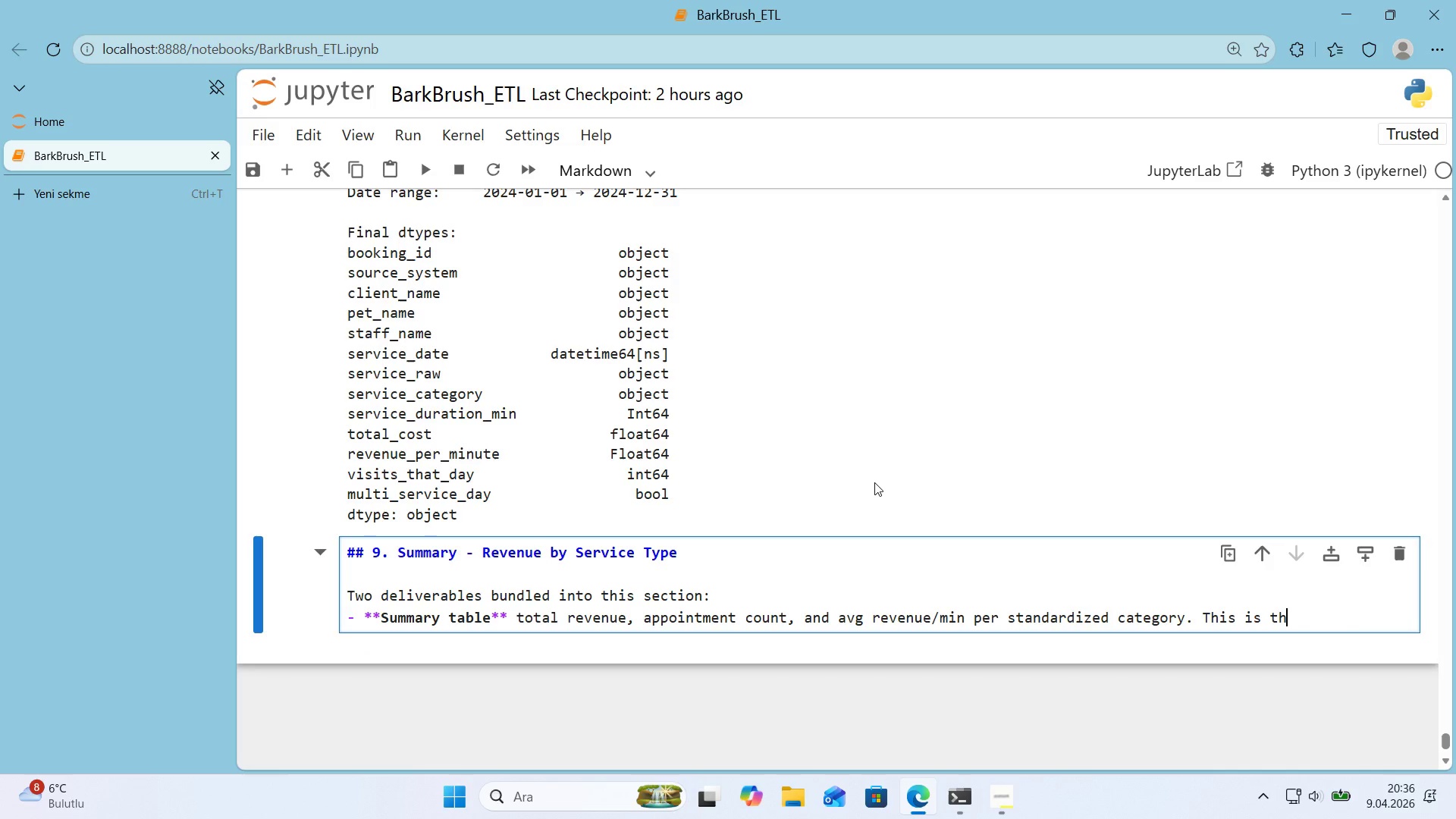 
key(Backspace)
 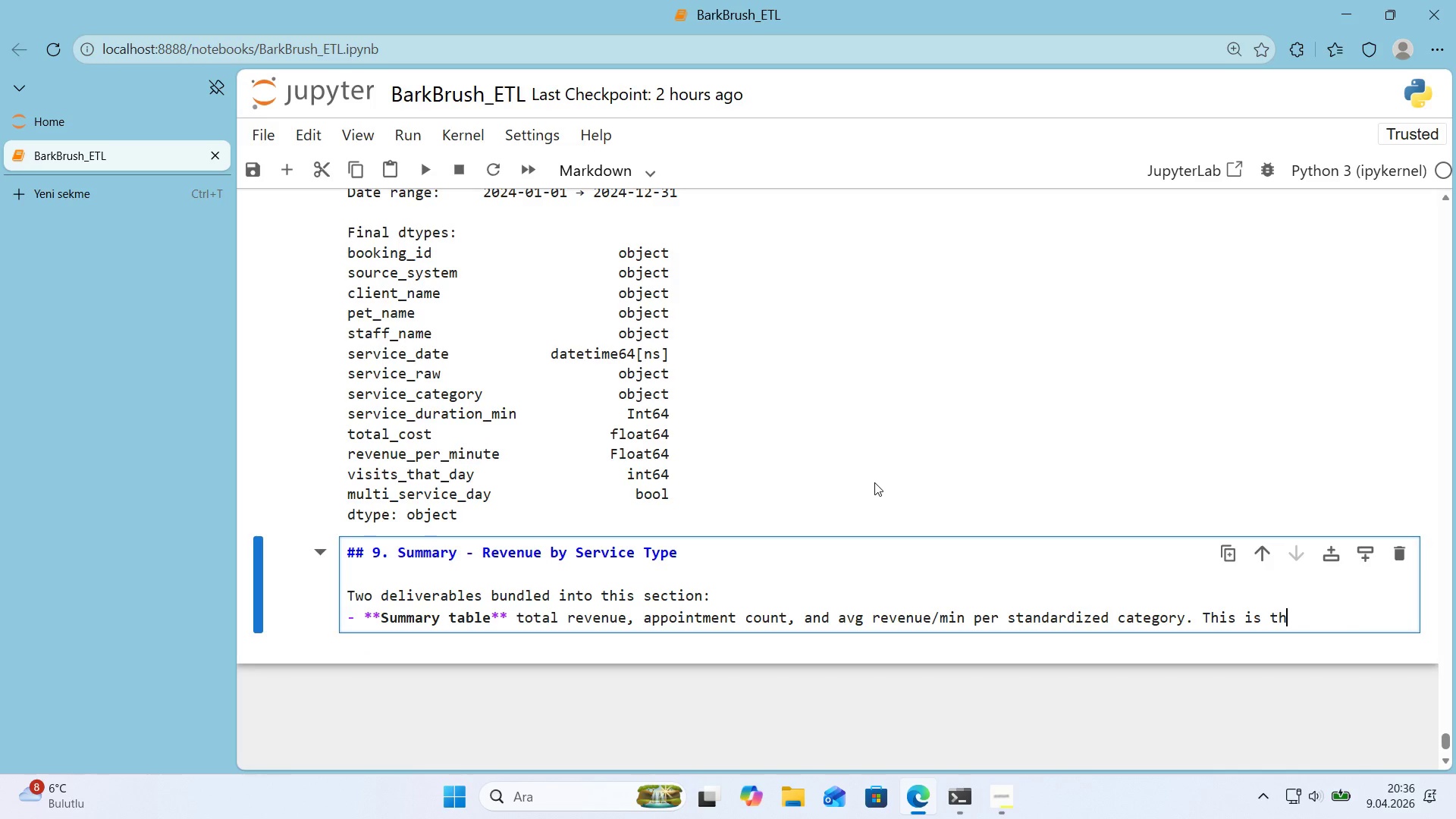 
key(Backspace)
 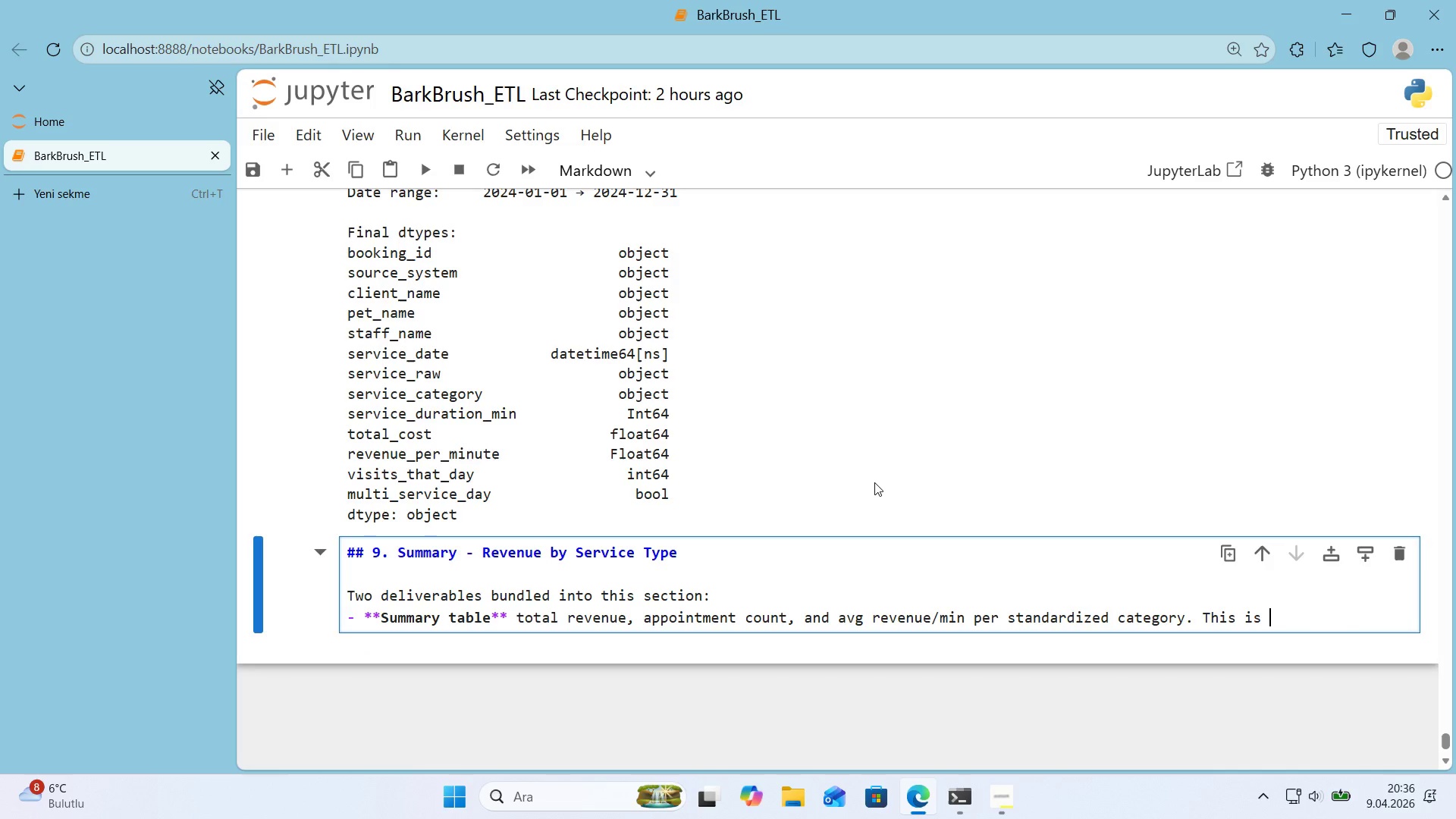 
key(Backspace)
 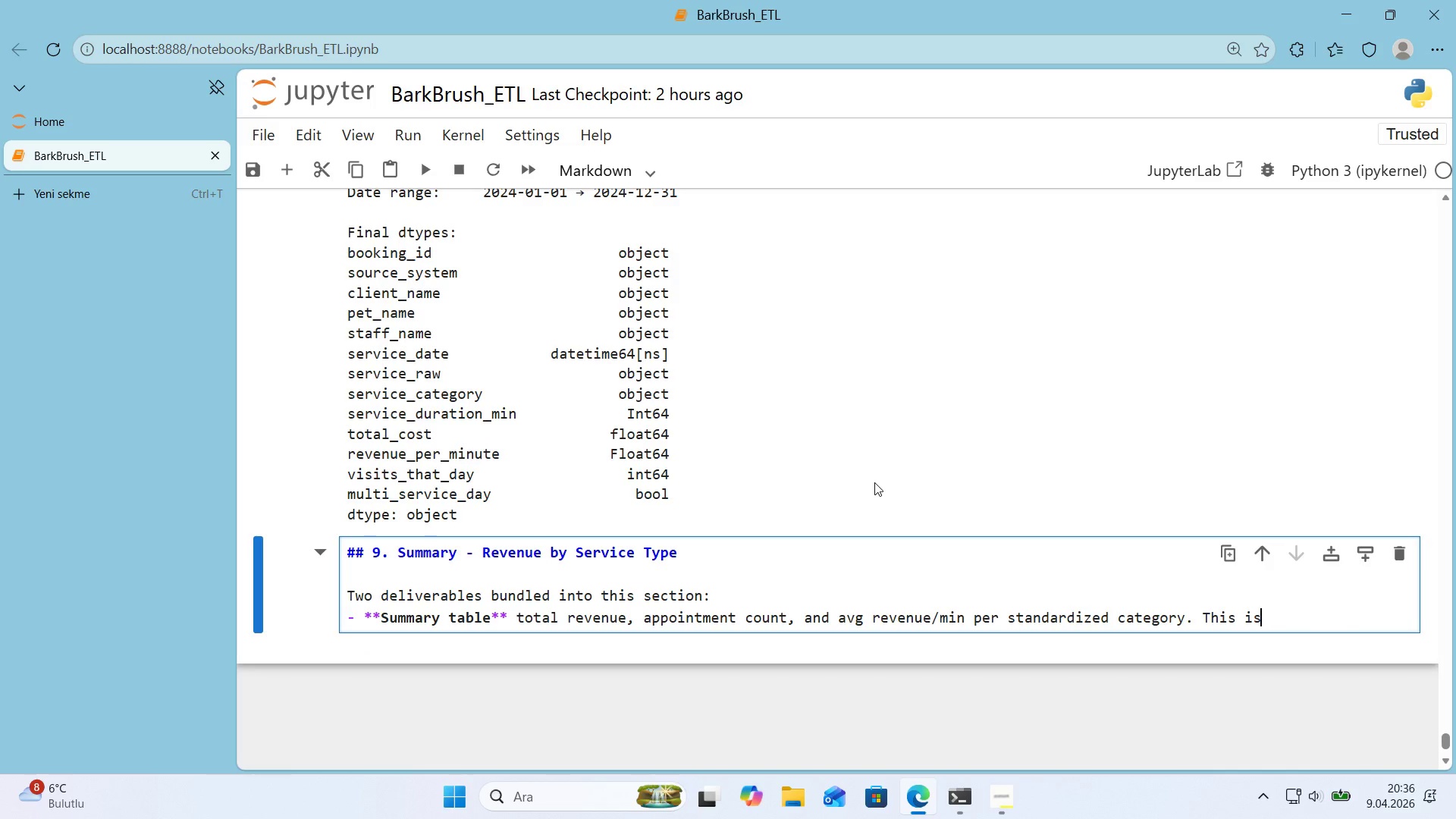 
key(Backspace)
 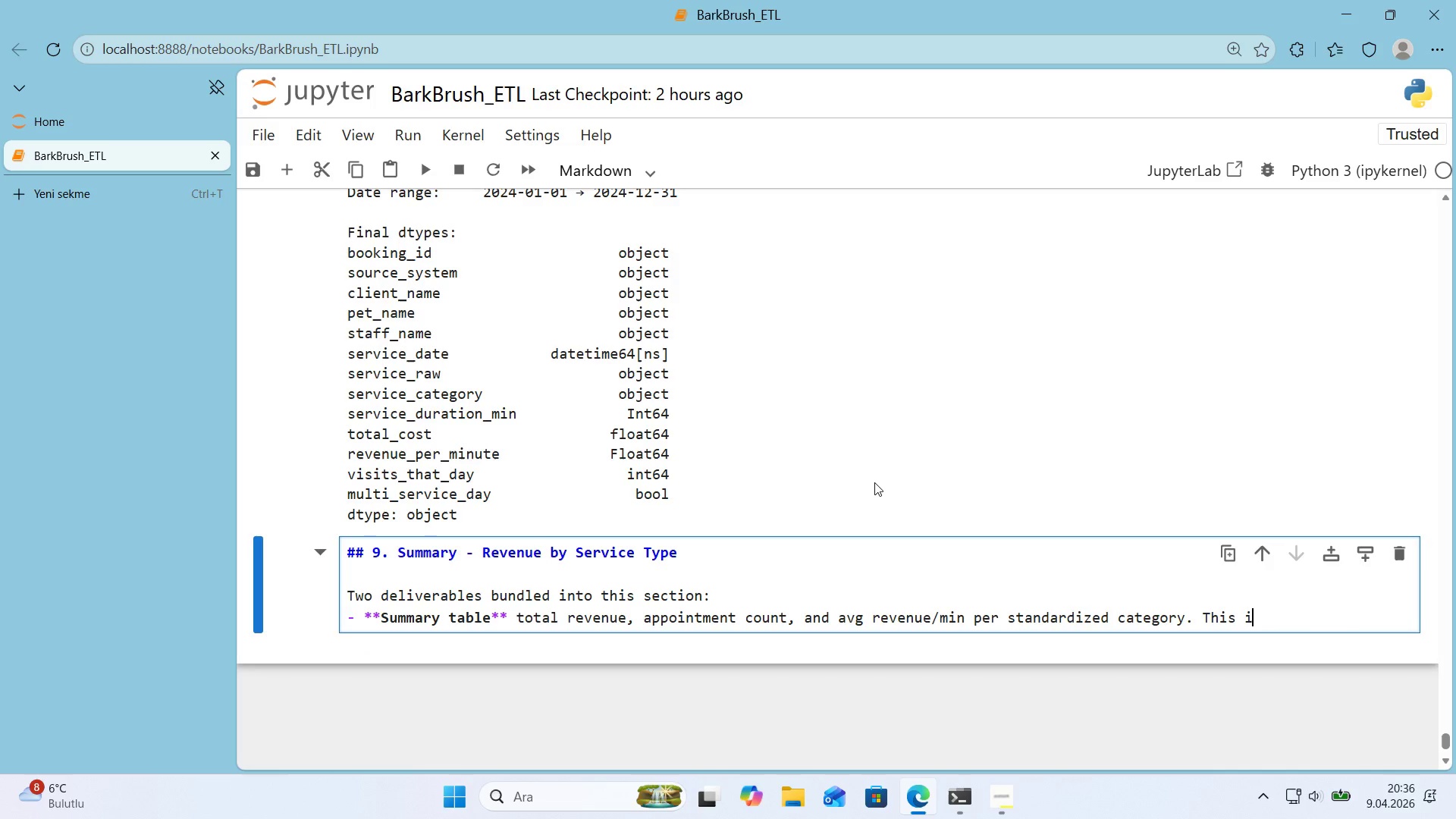 
key(Backspace)
 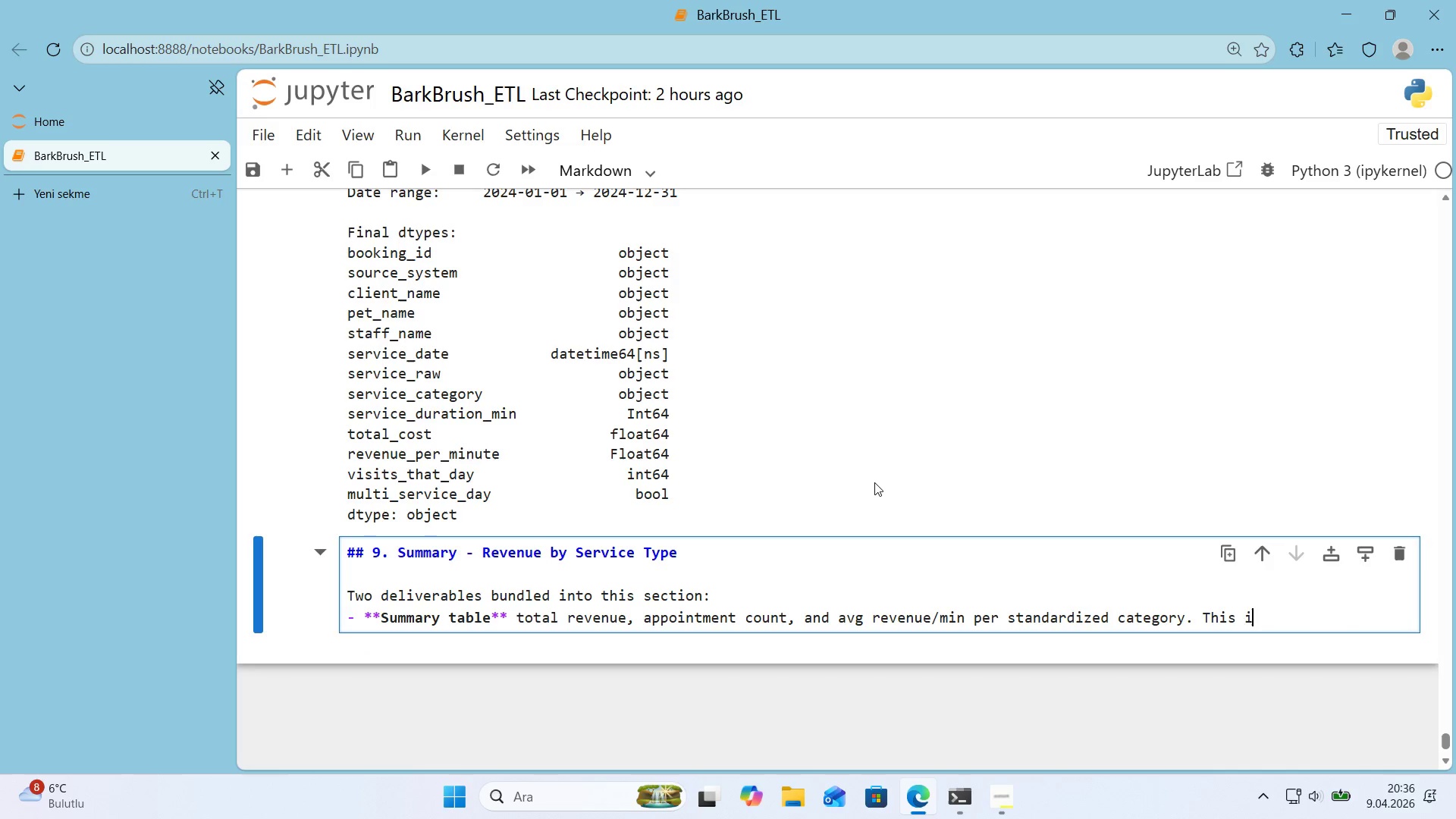 
key(Backspace)
 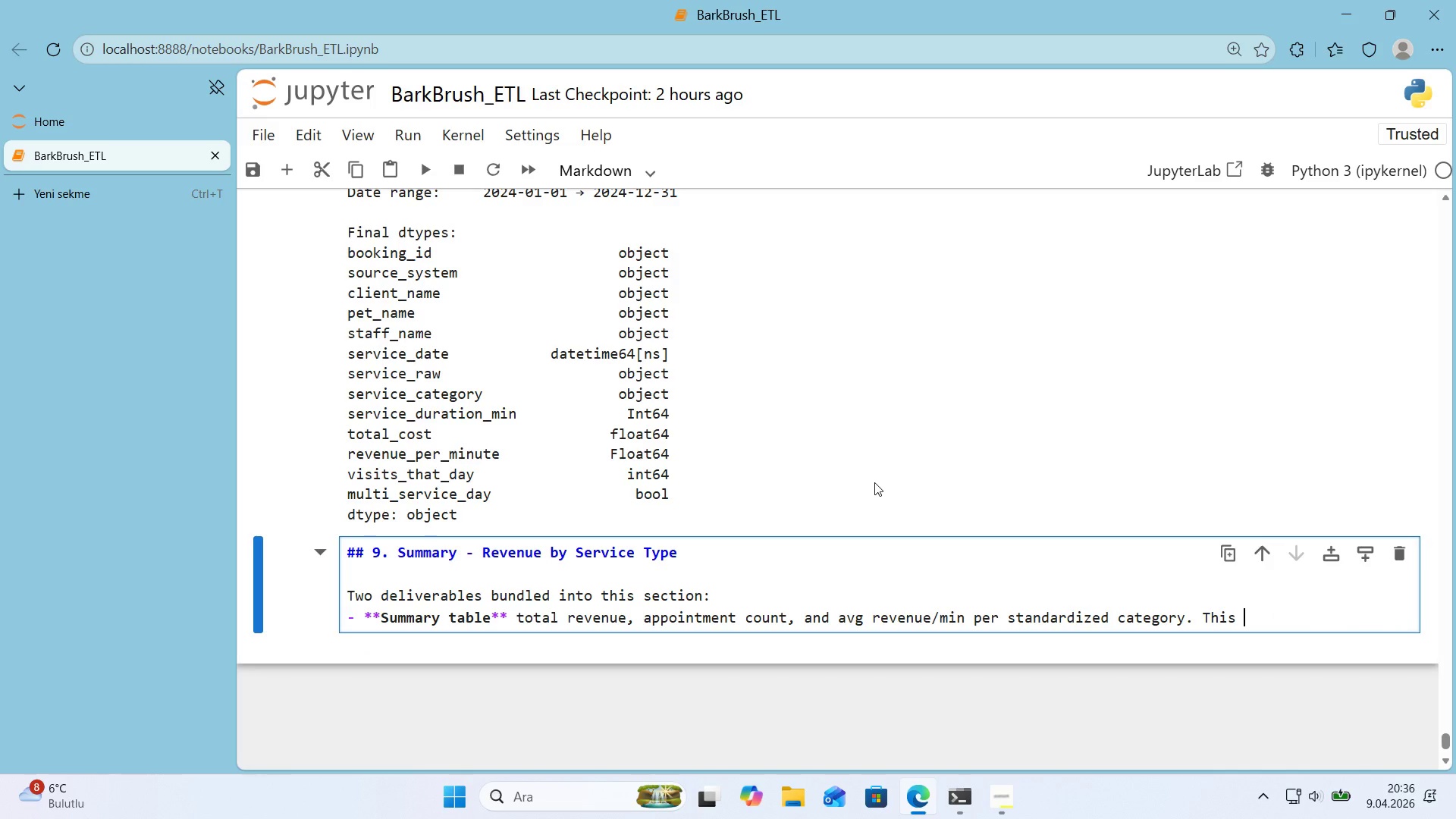 
key(Backspace)
 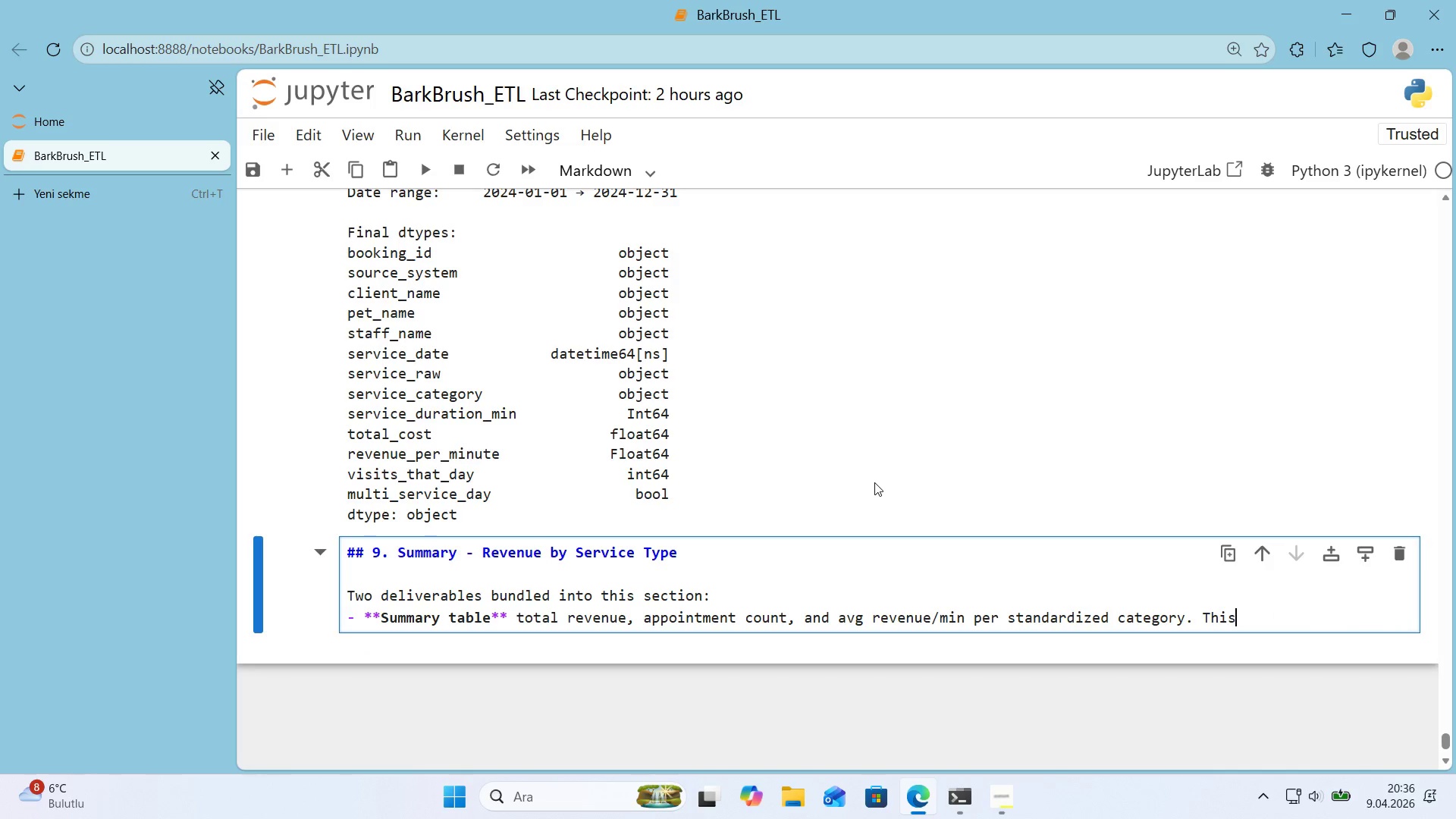 
key(Backspace)
 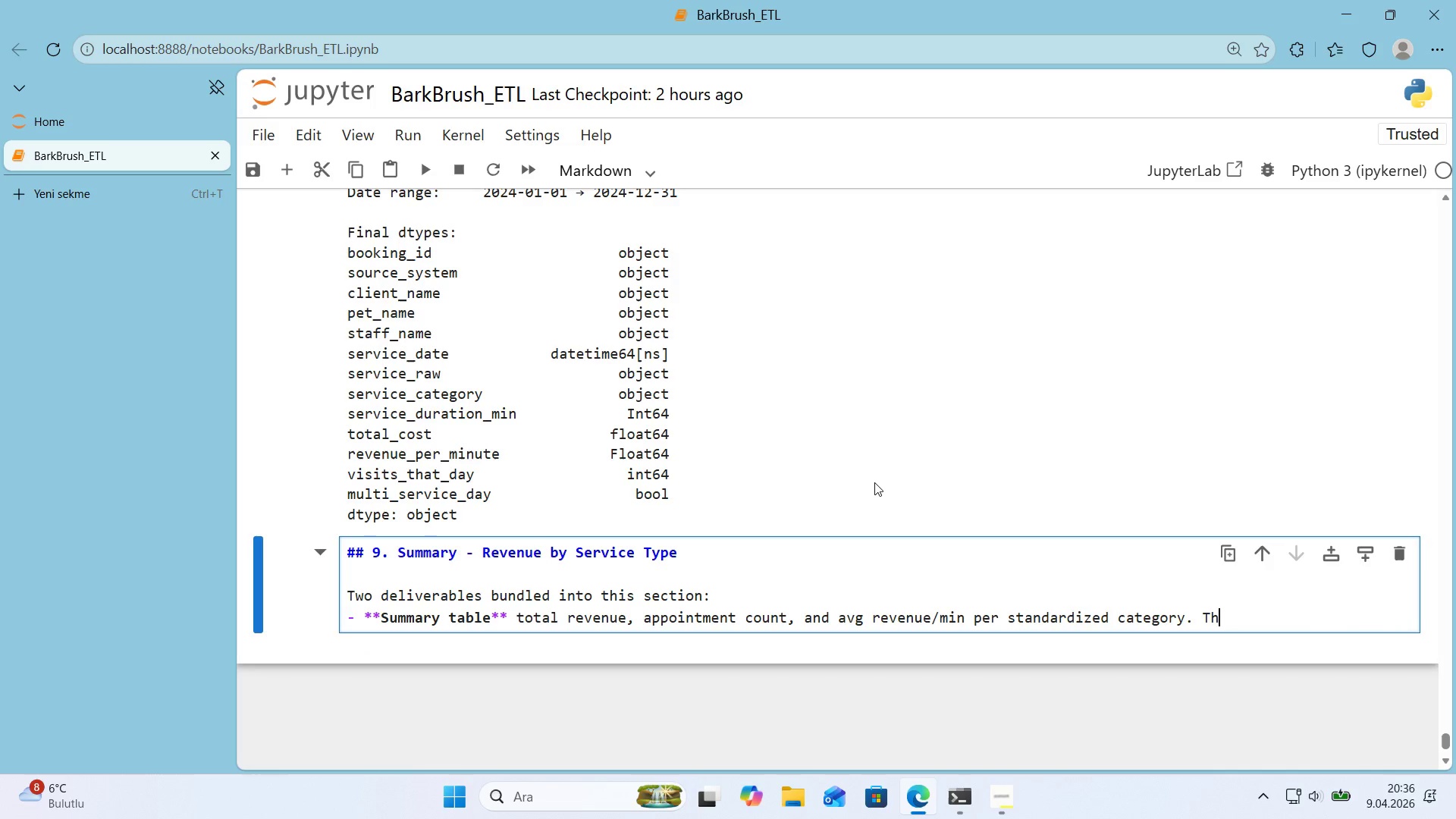 
key(Backspace)
 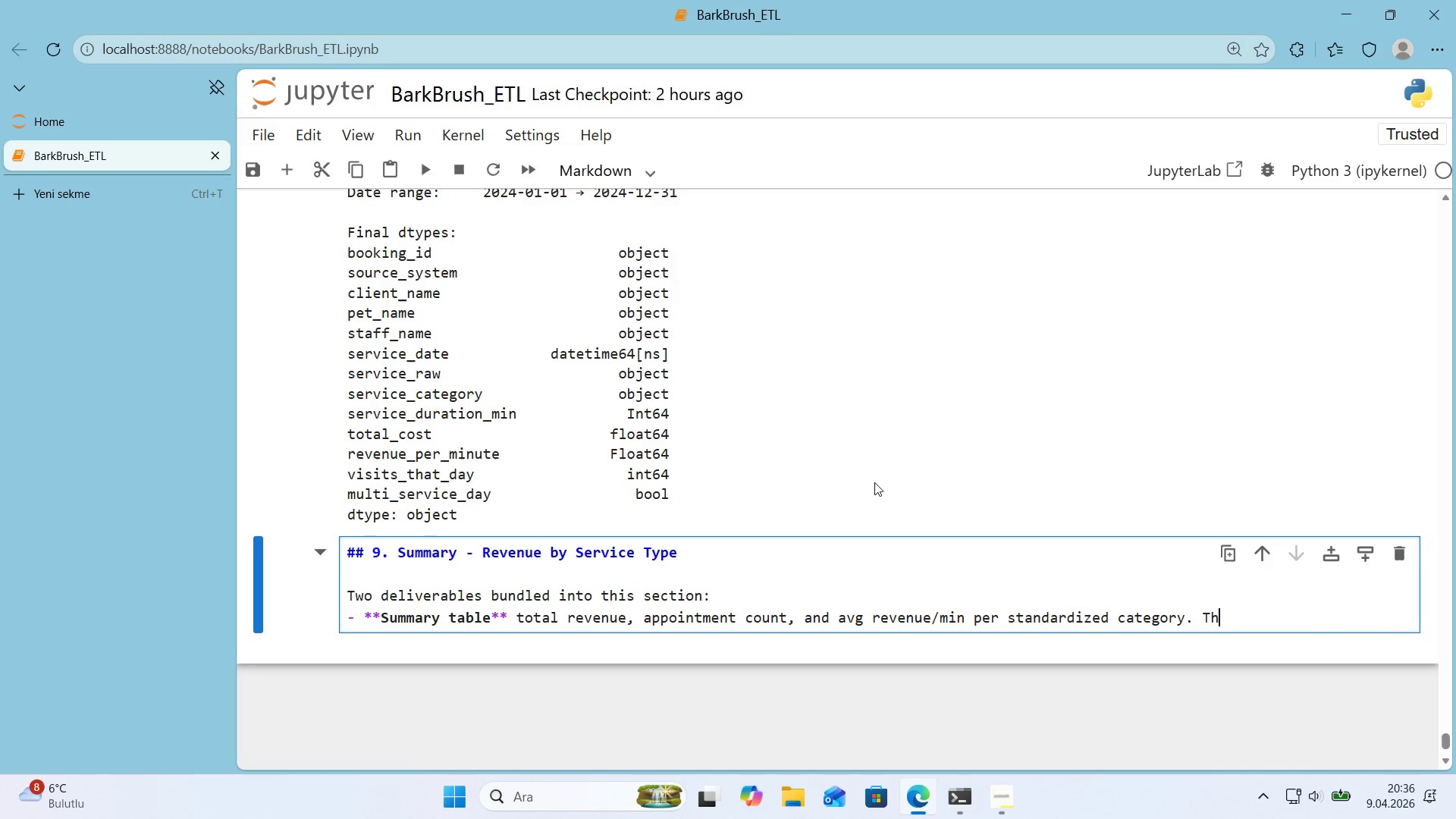 
key(Backspace)
 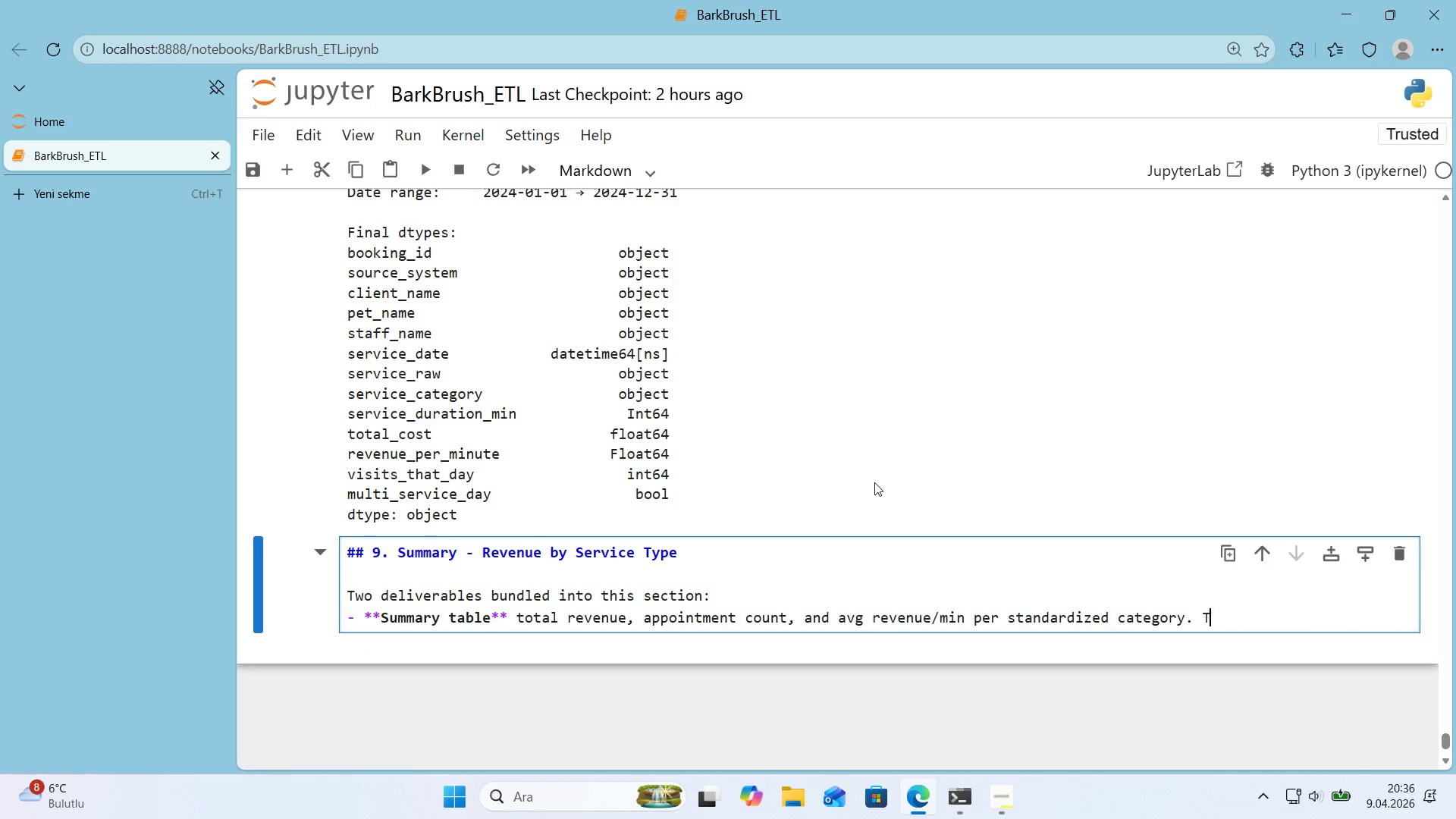 
key(Backspace)
 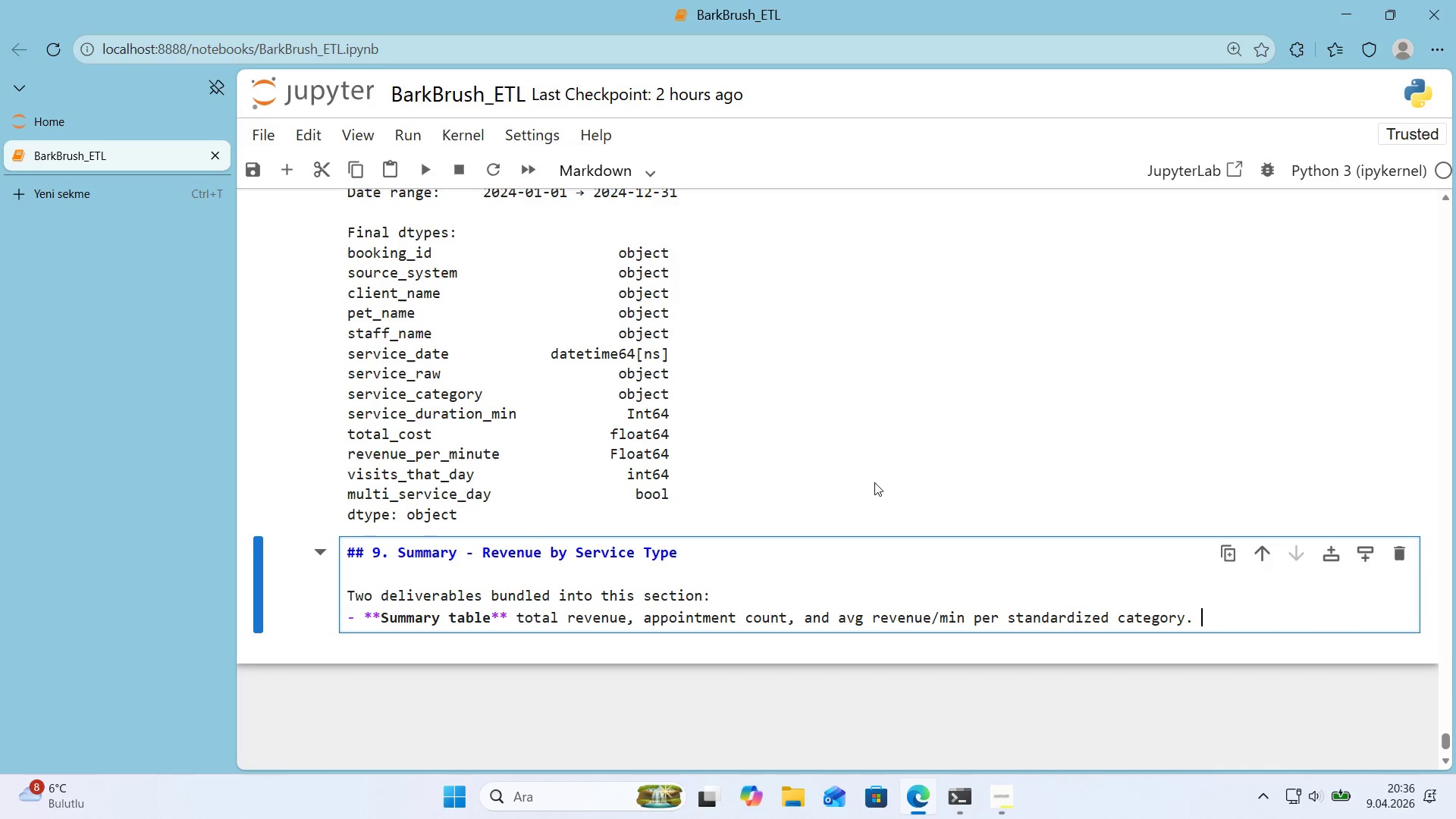 
key(Backspace)
 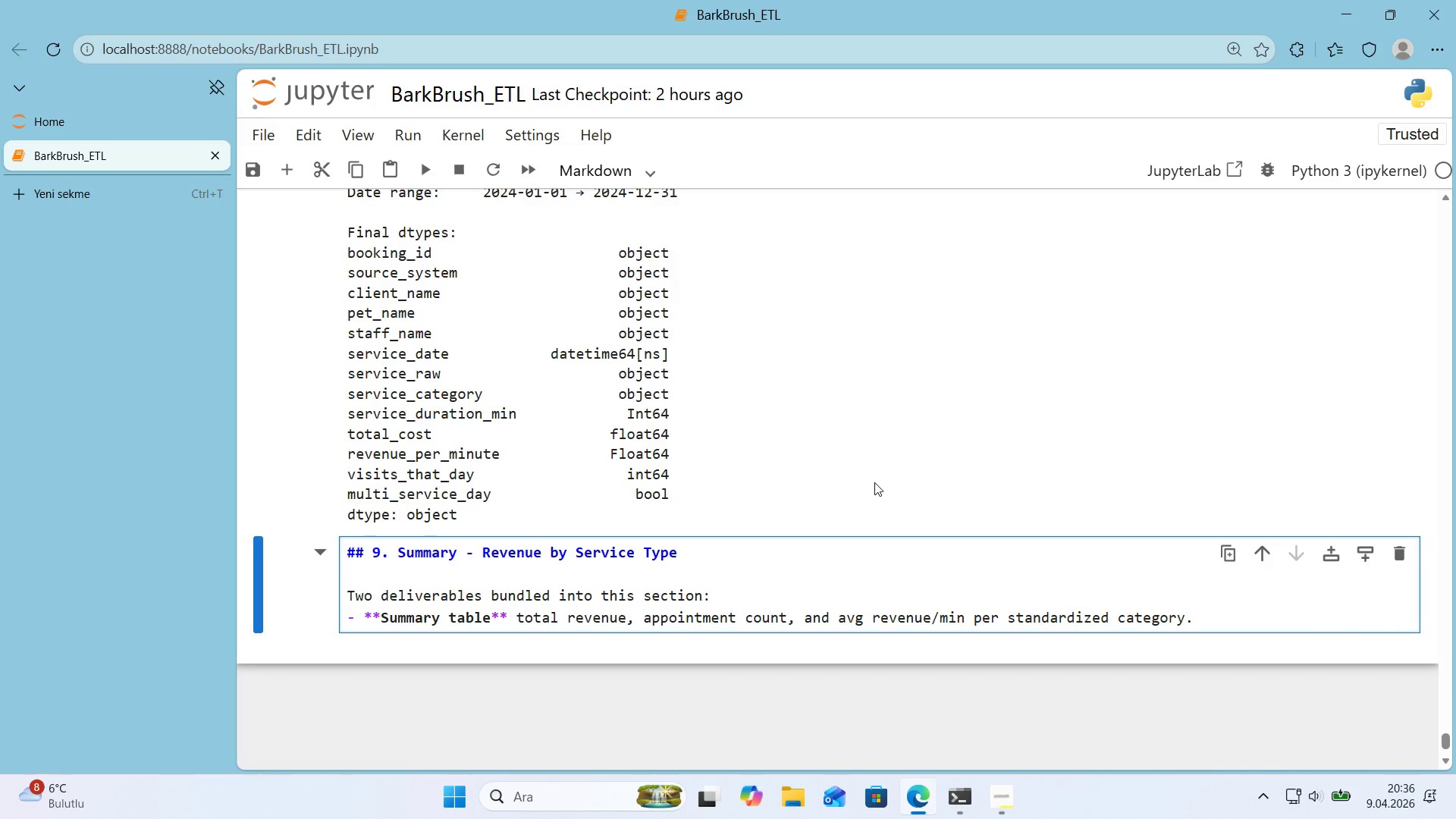 
key(Enter)
 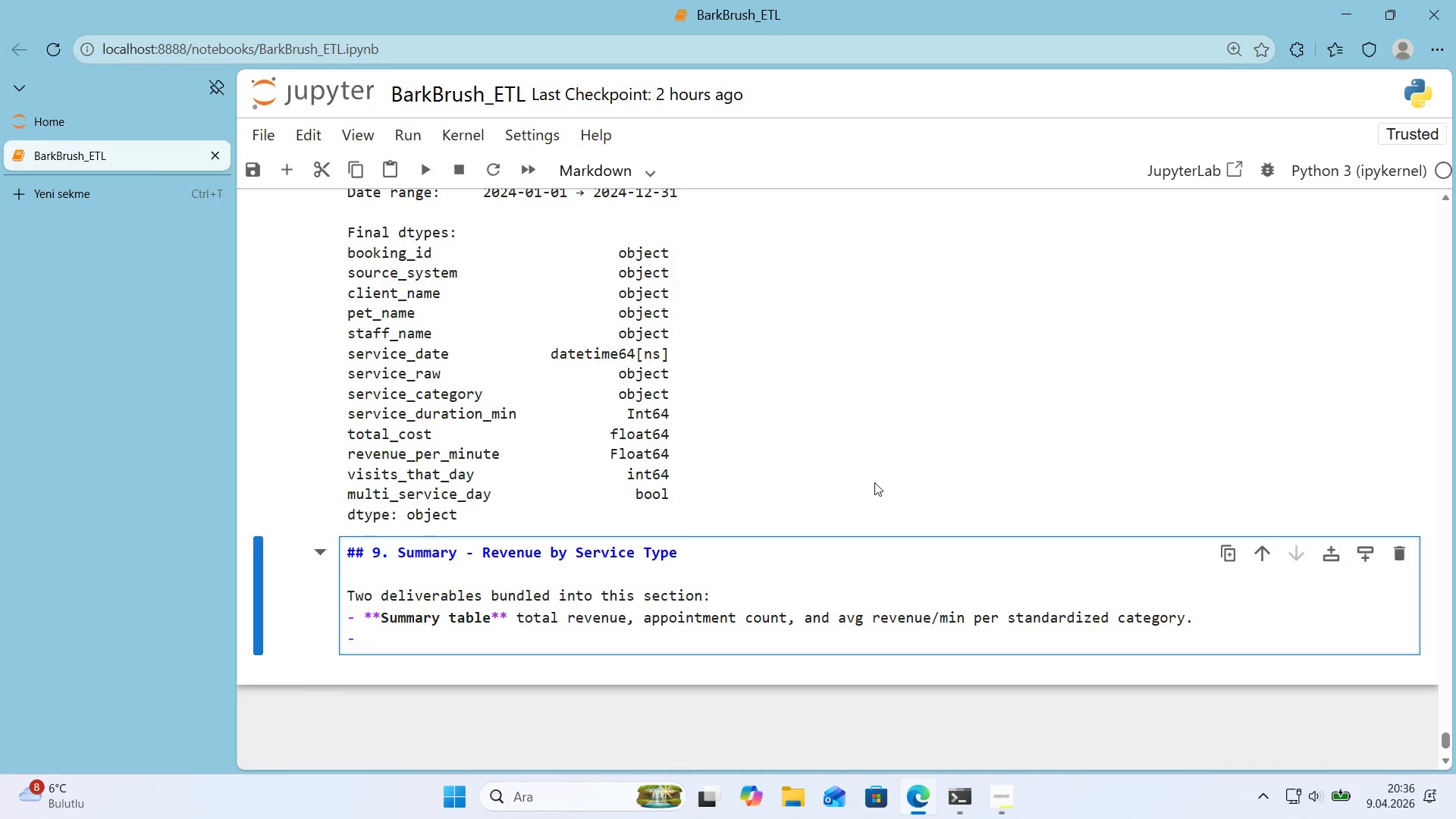 
type(**Bar Chart** v'sual conf'rmat'on of the same breakdown, us'ng )
 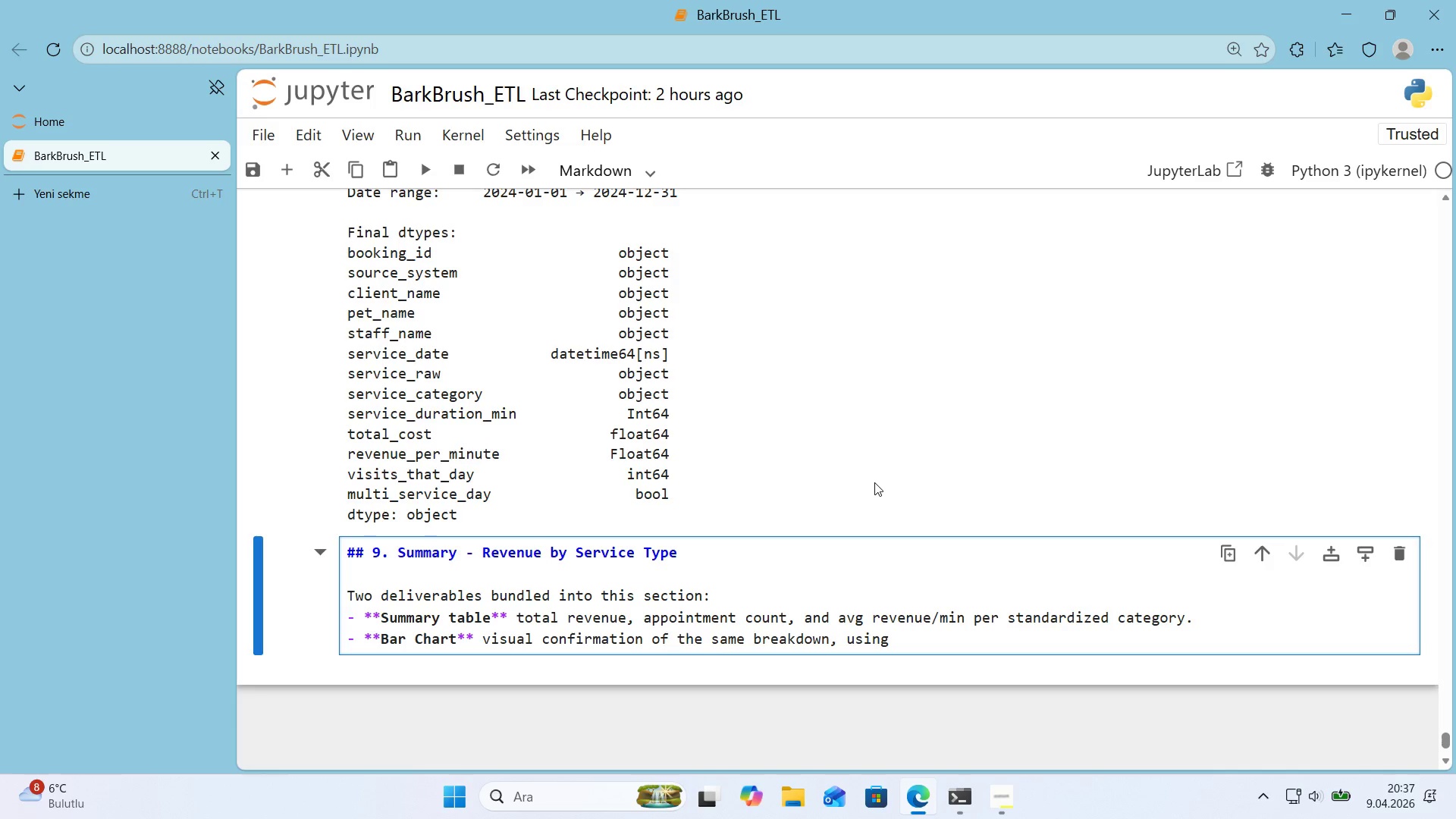 
type(the  Ba)
key(Backspace)
key(Backspace)
key(Backspace)
key(Backspace)
type( Bark )
 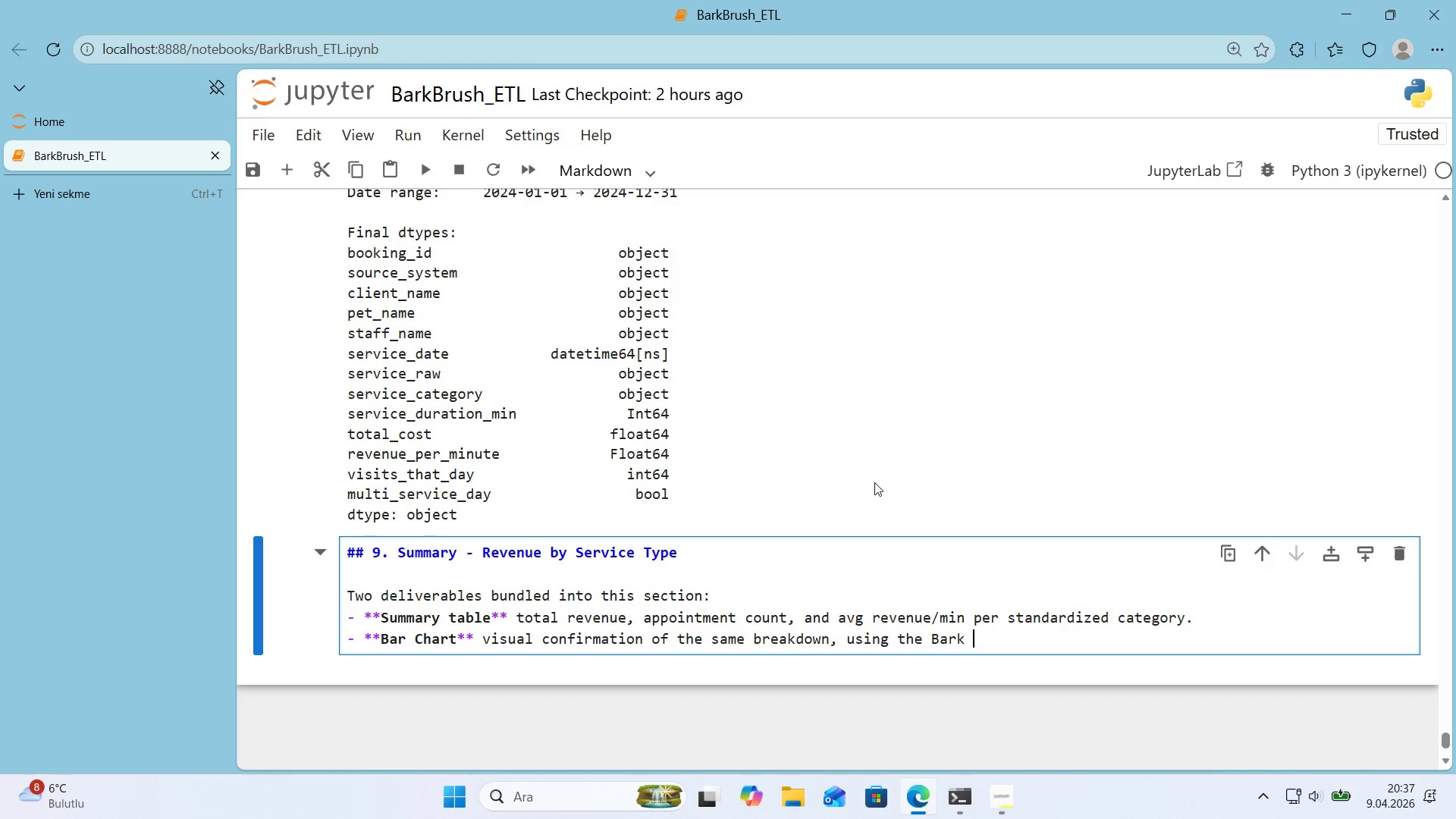 
wait(6.88)
 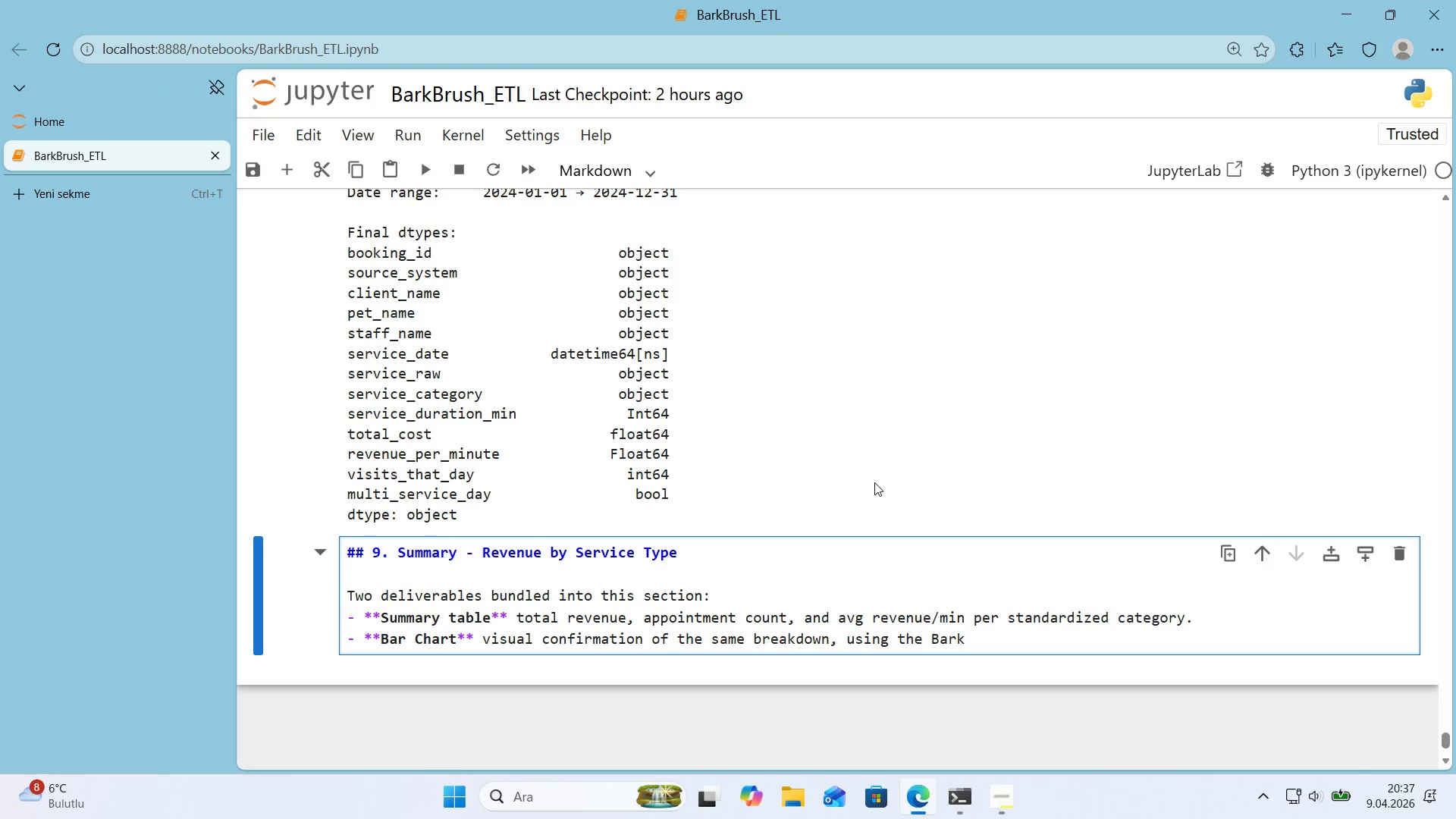 
type(^ Brush wa)
key(Backspace)
key(Backspace)
type(Warm pl)
key(Backspace)
type(alette.)
 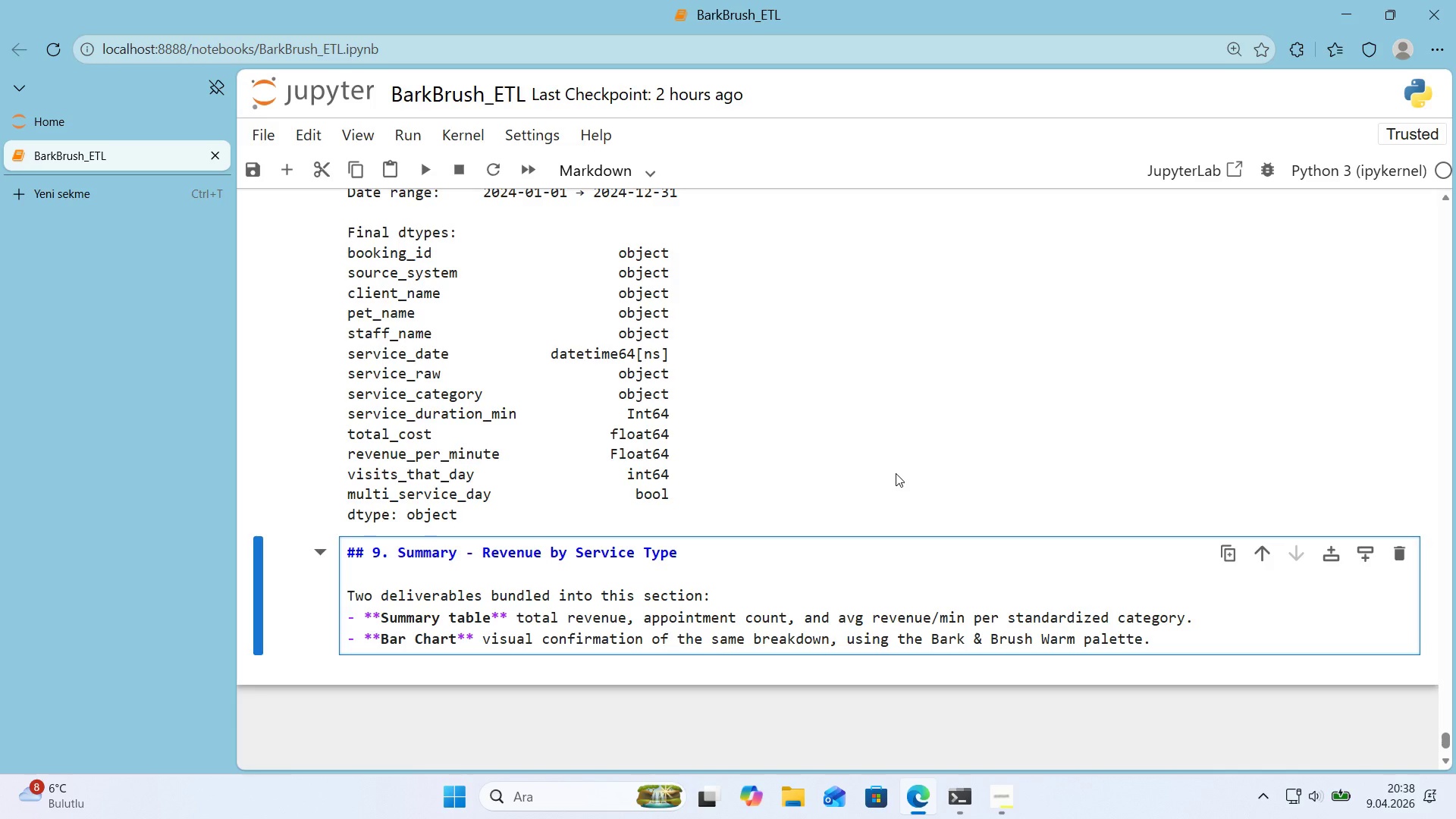 
wait(73.34)
 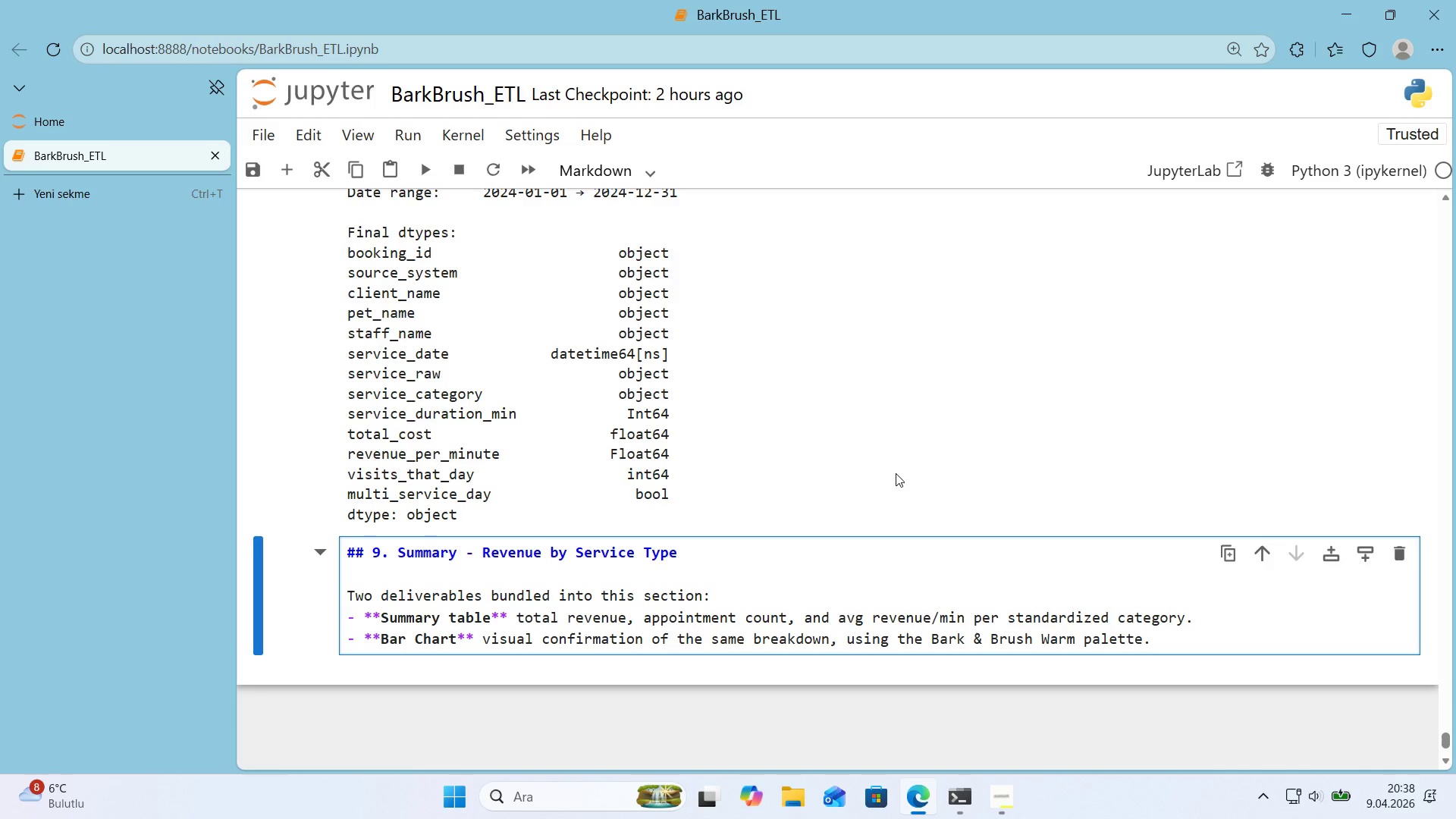 
key(Shift+Enter)
 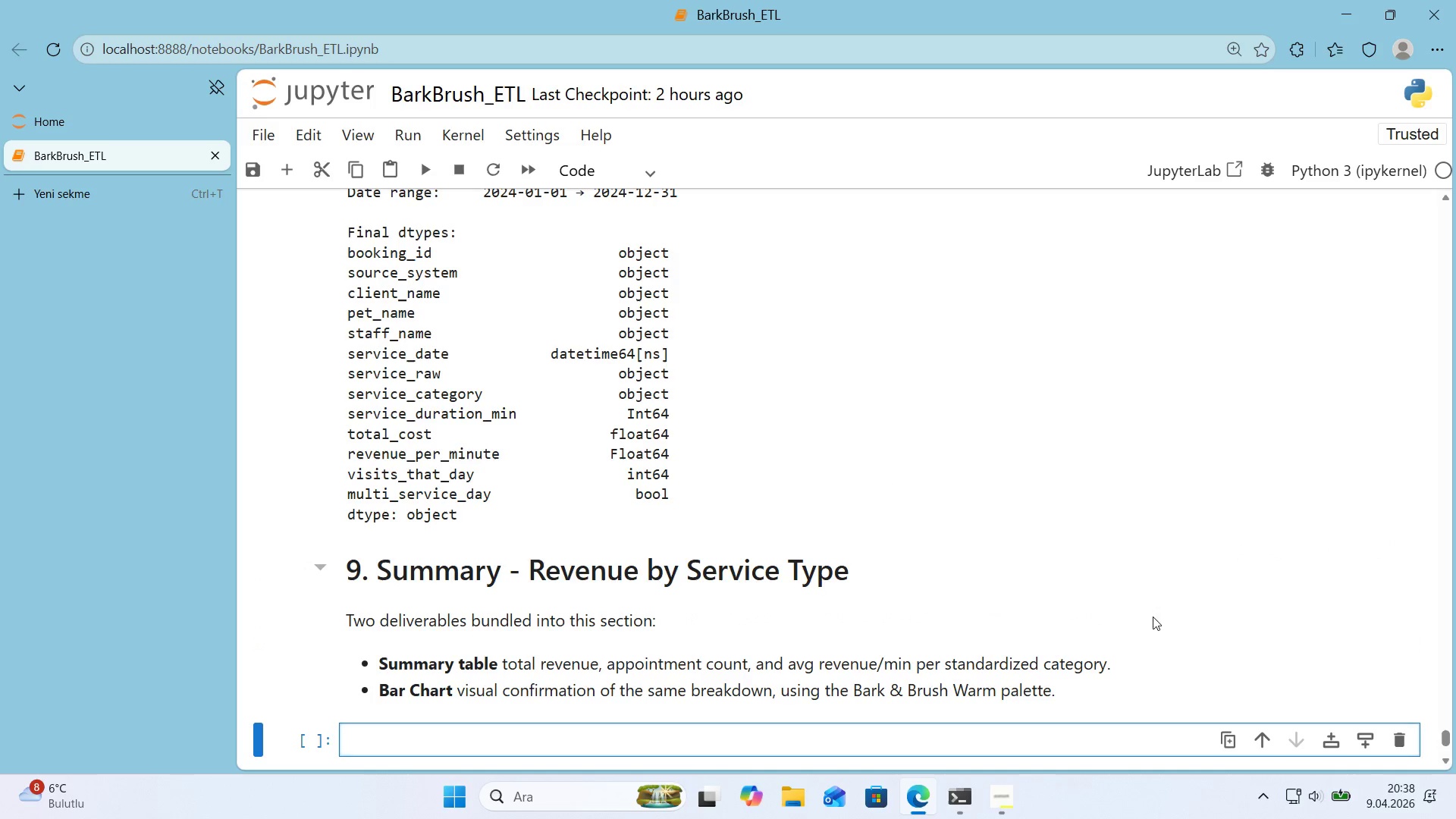 
scroll: coordinate [1103, 623], scroll_direction: down, amount: 1.0
 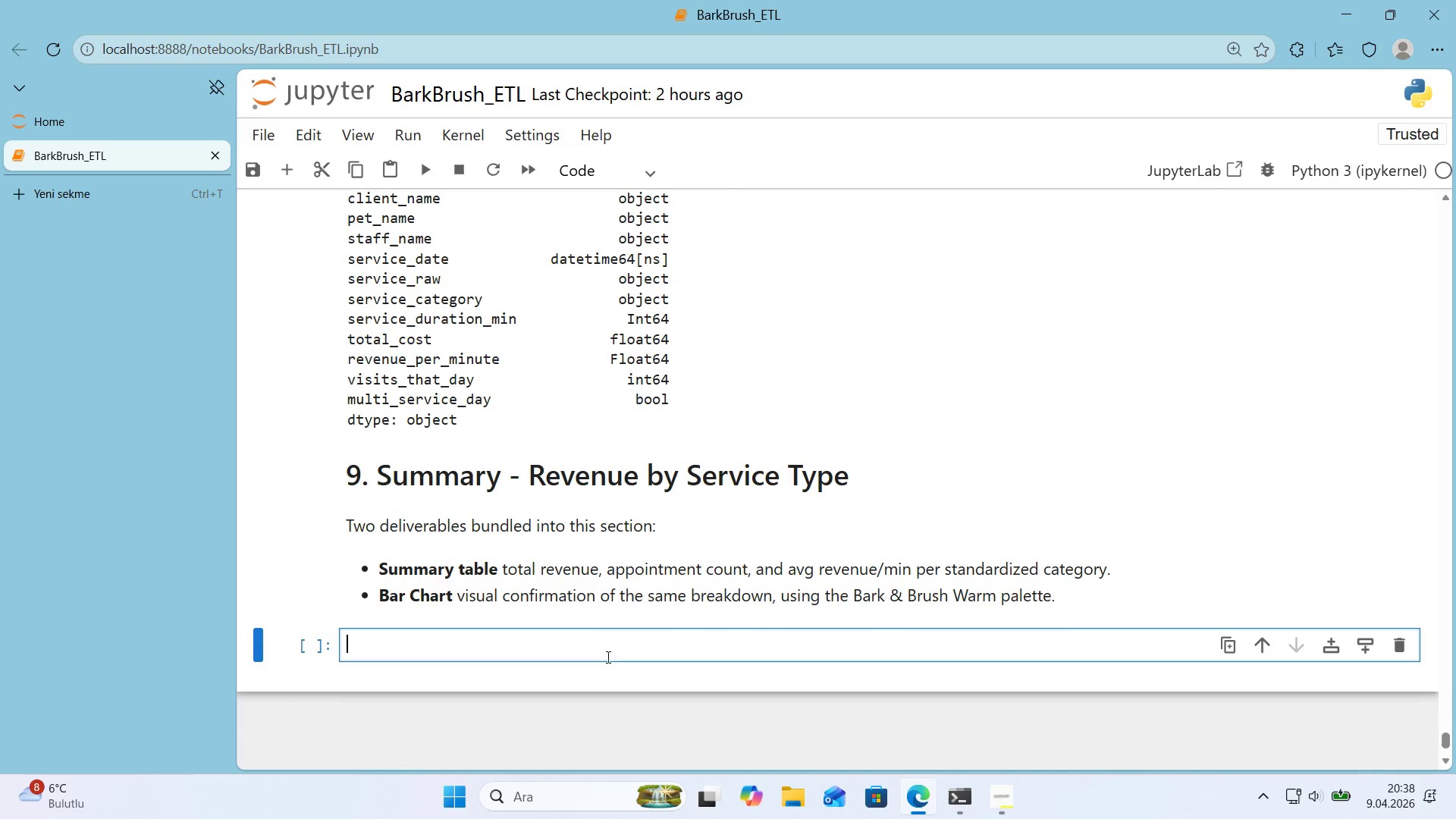 
left_click([604, 659])
 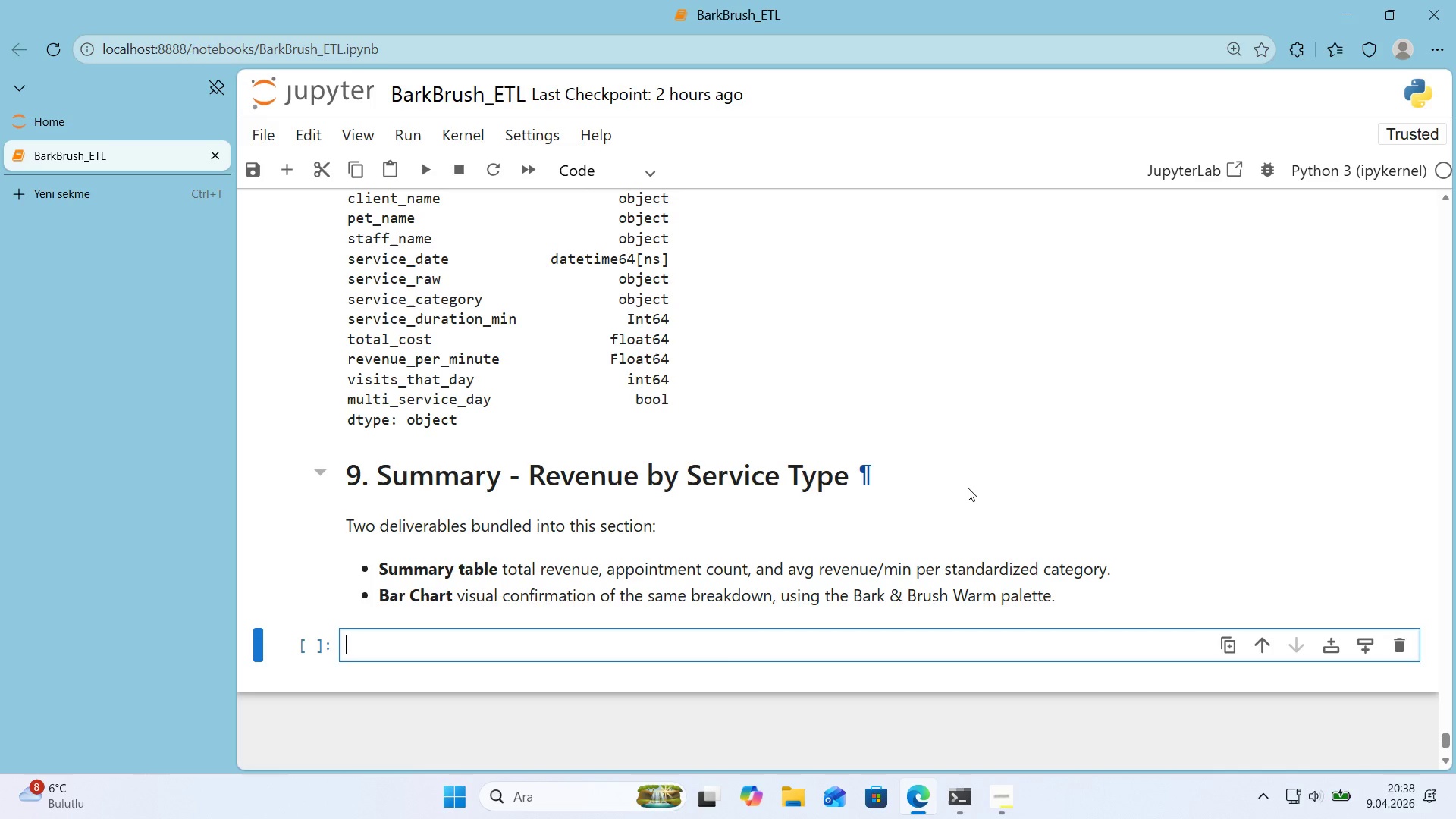 
wait(7.7)
 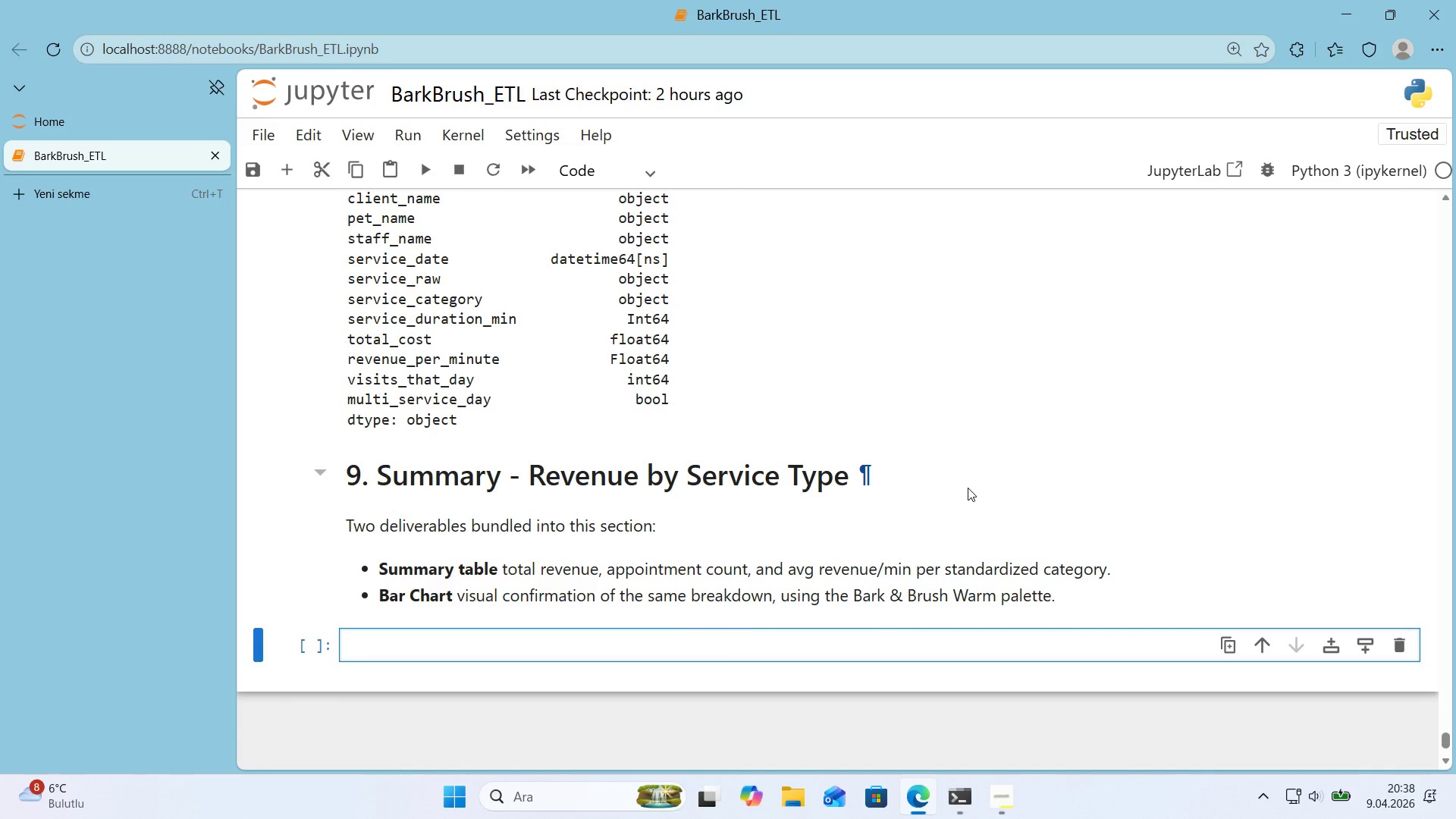 
type(summary ) *()
 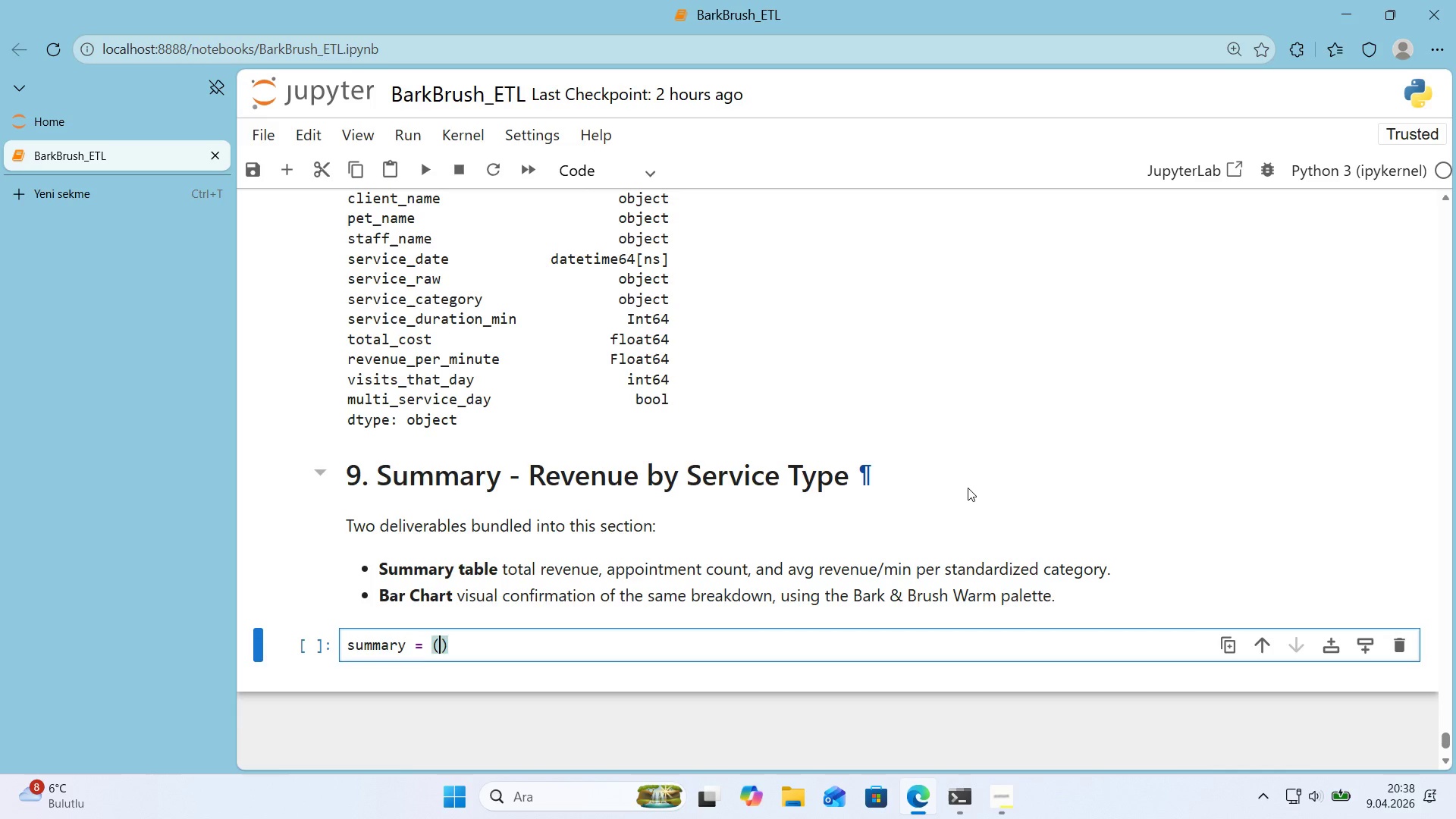 
 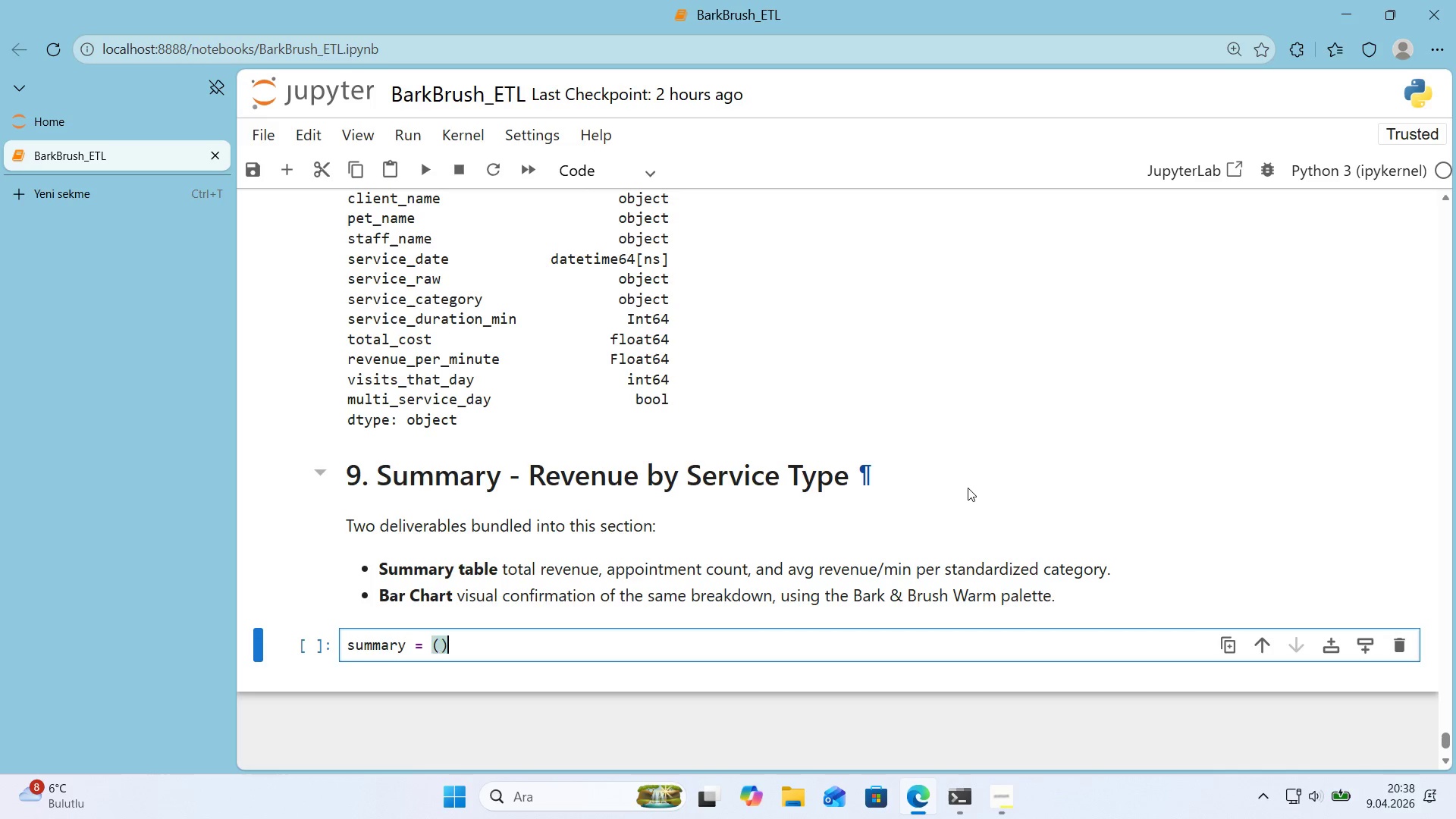 
key(ArrowLeft)
 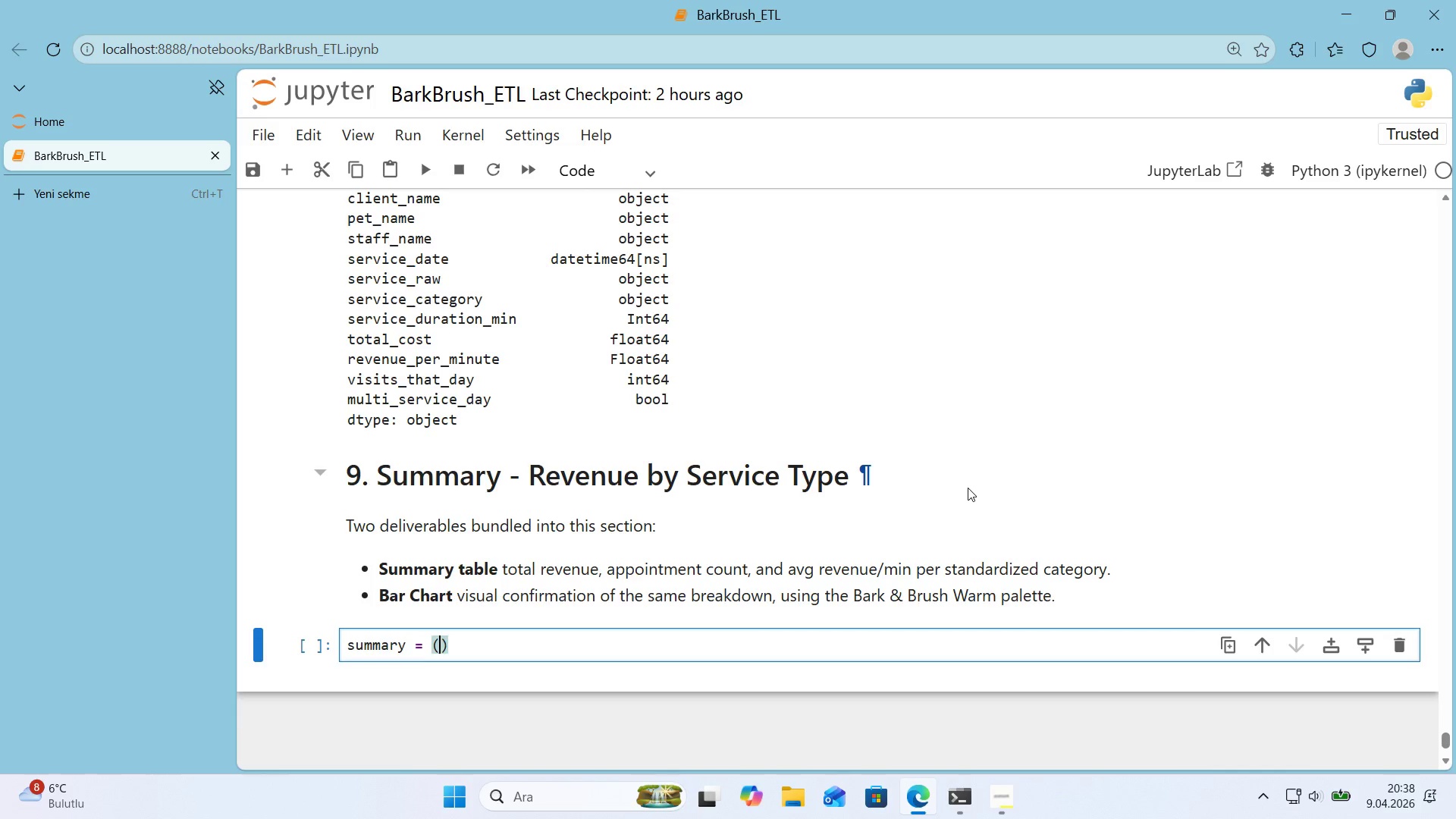 
key(Enter)
 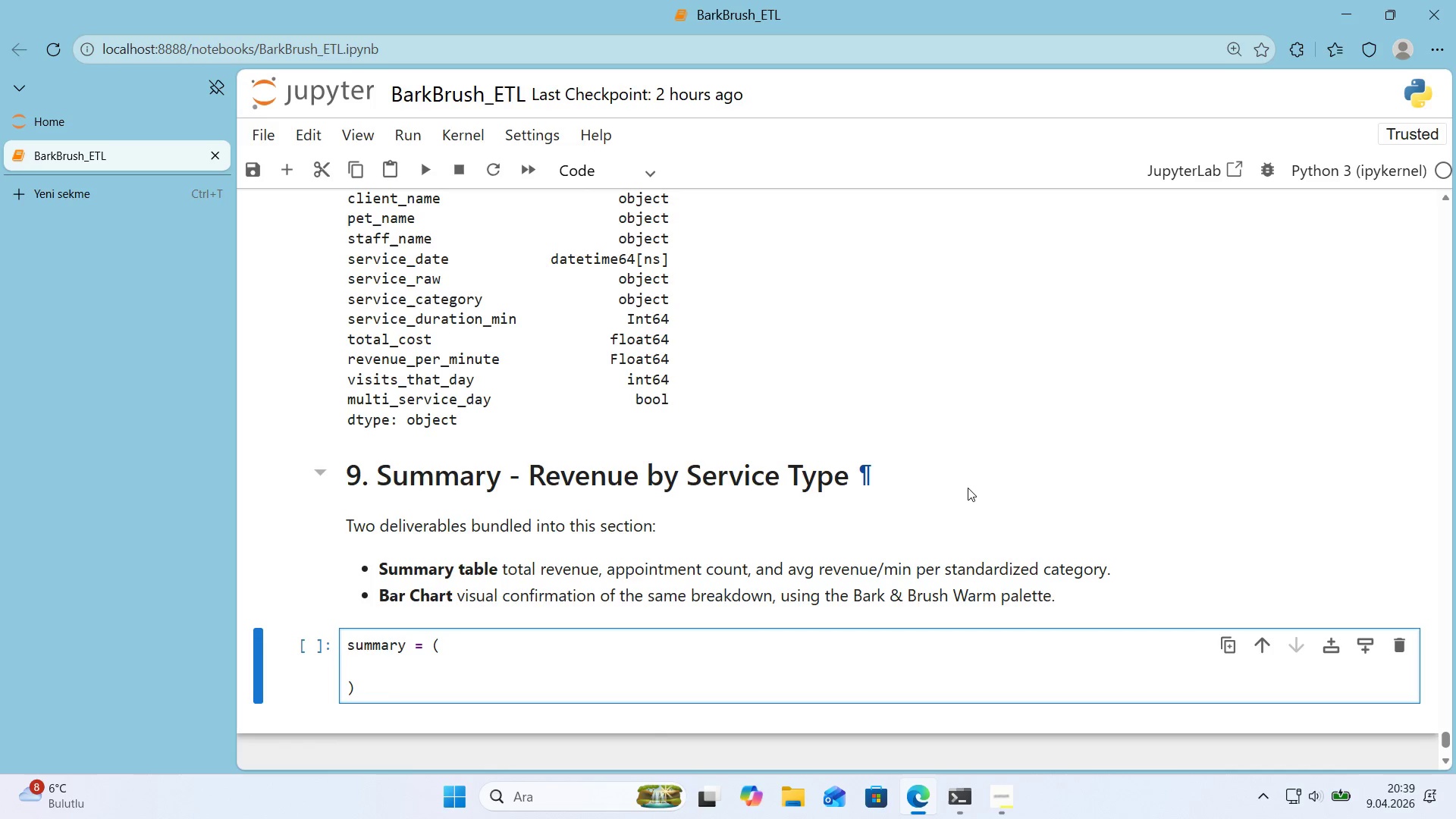 
wait(9.12)
 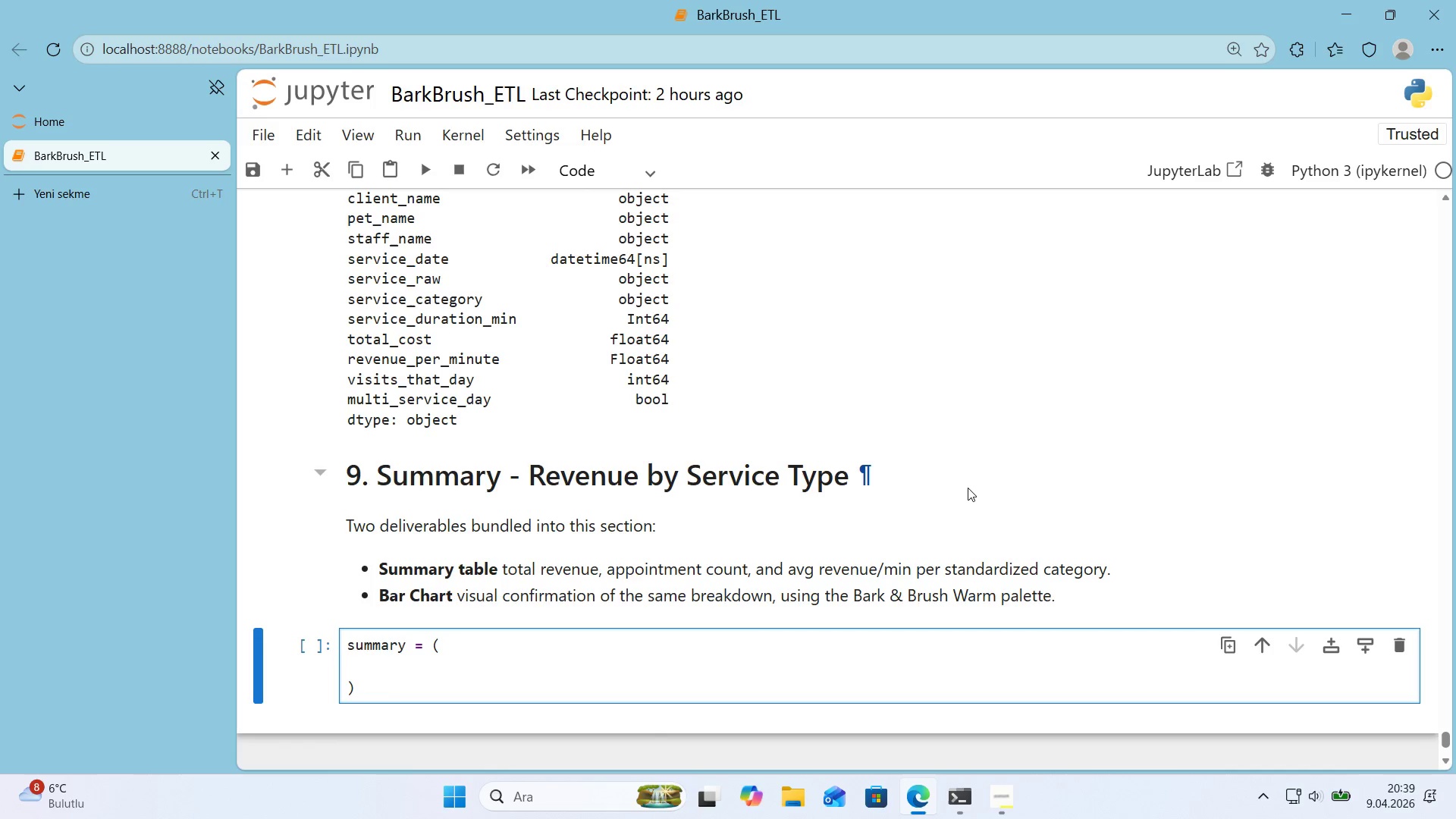 
type(df_f'nal.groupby*()
 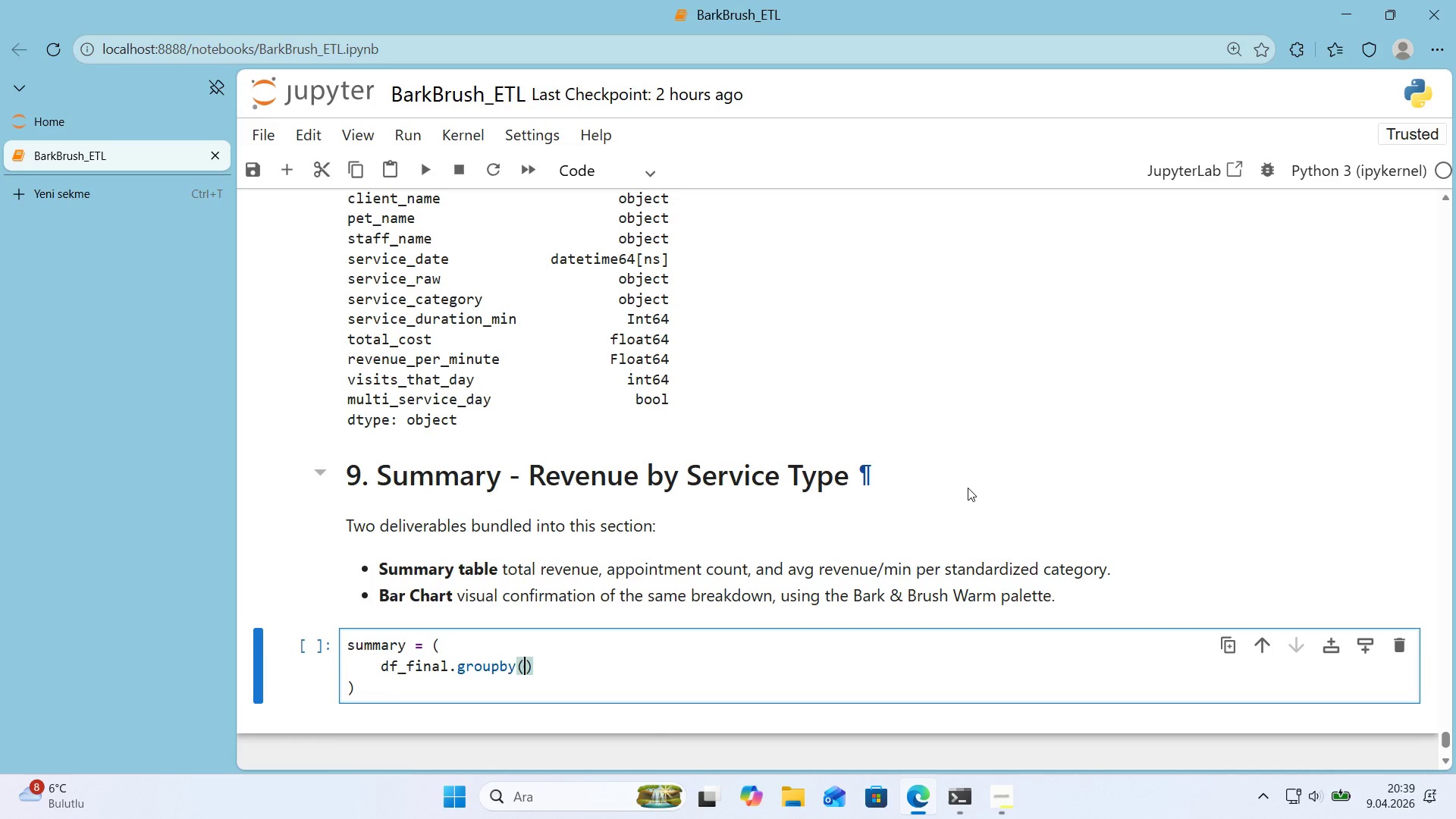 
 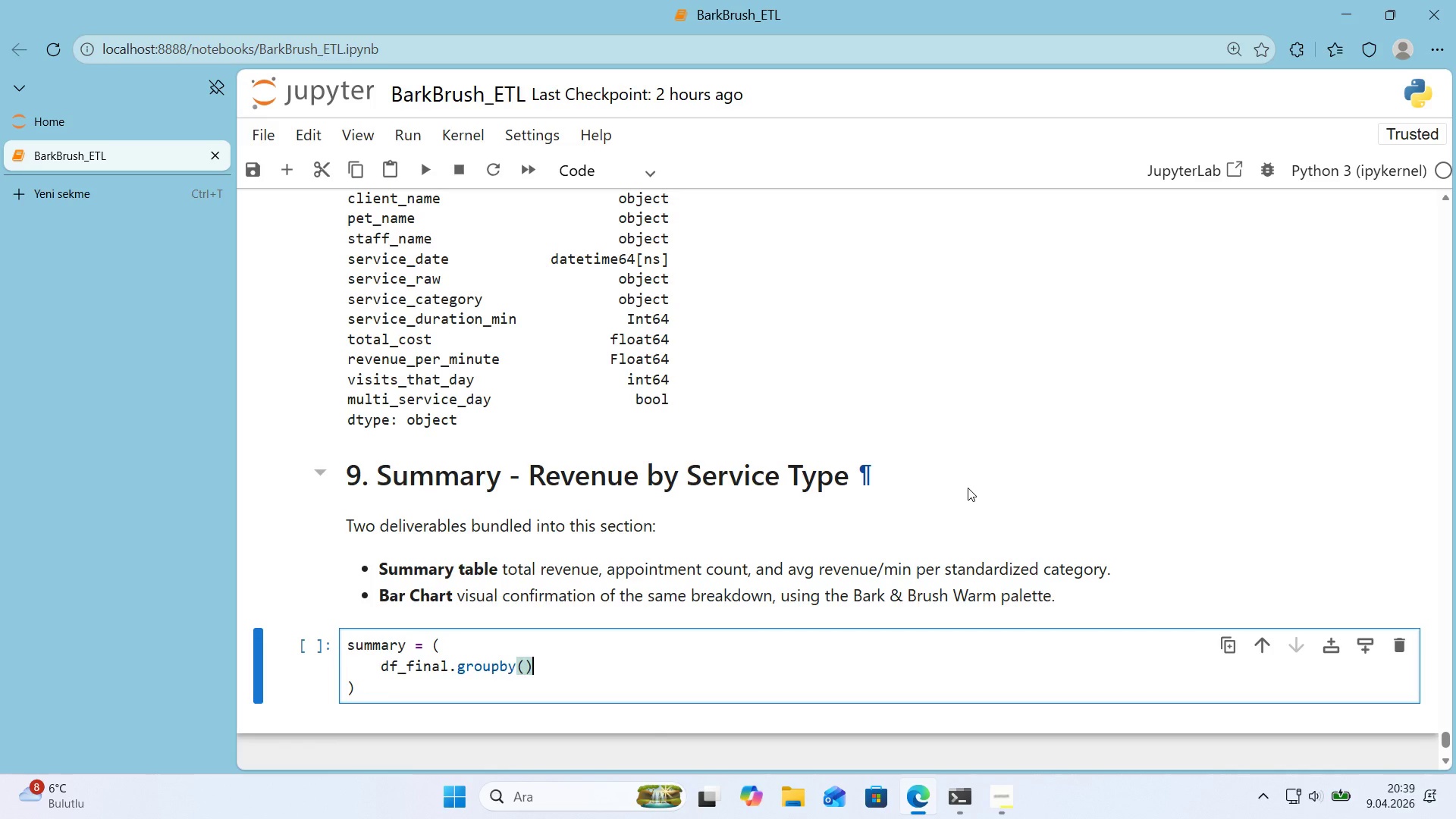 
key(ArrowLeft)
 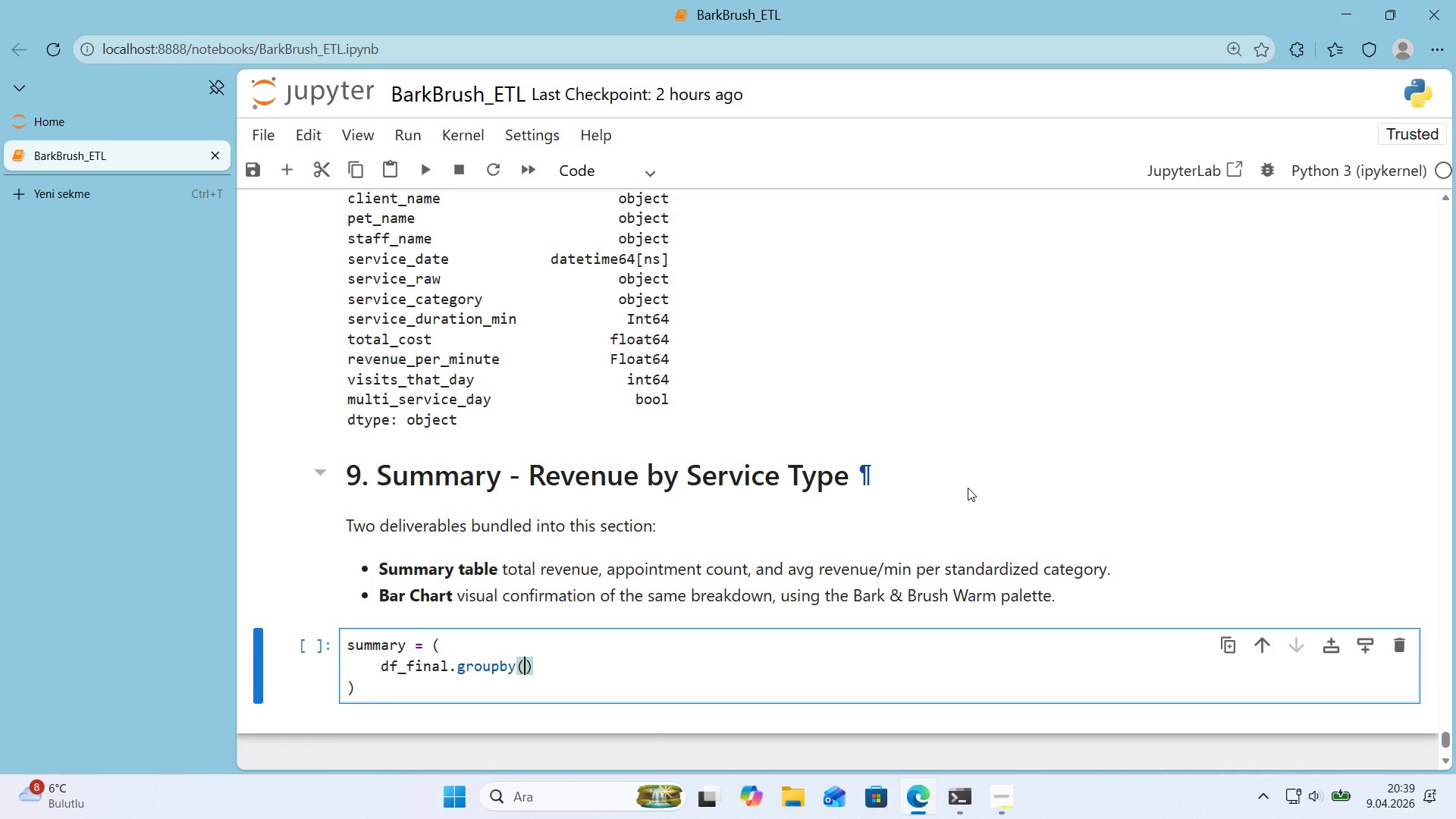 
type(@@)
 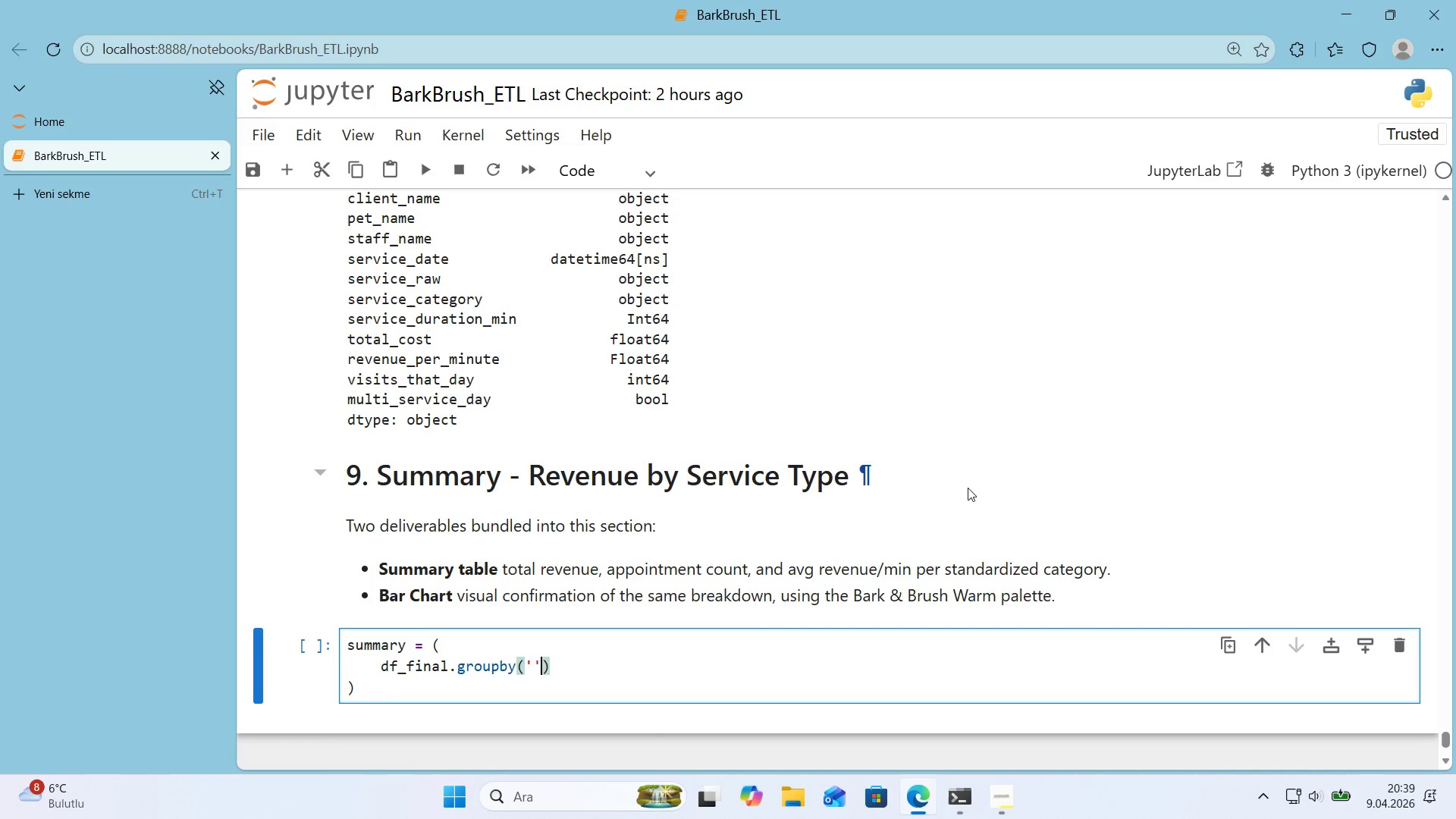 
key(ArrowLeft)
 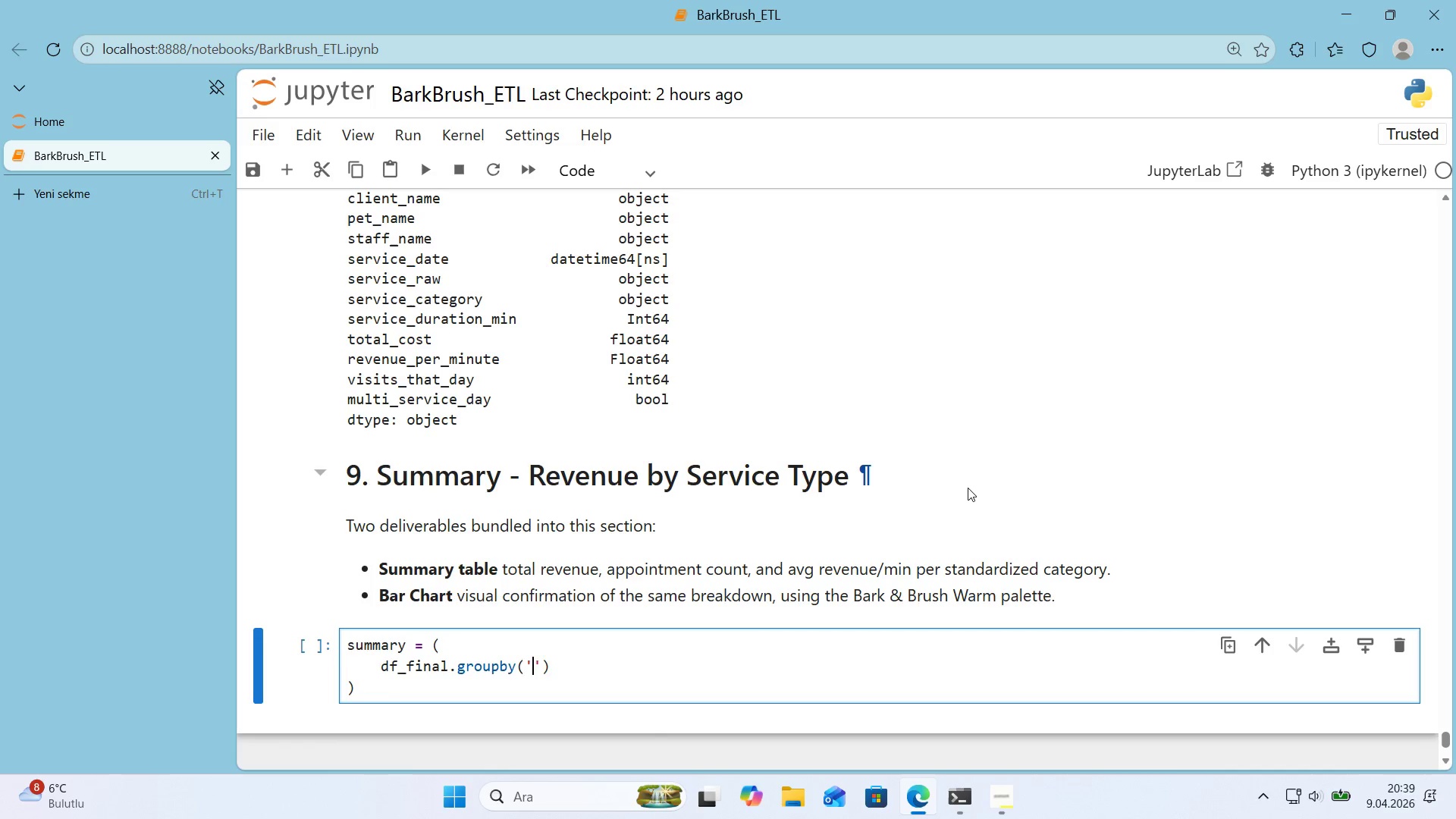 
type(servc)
key(Backspace)
type('ce_category)
 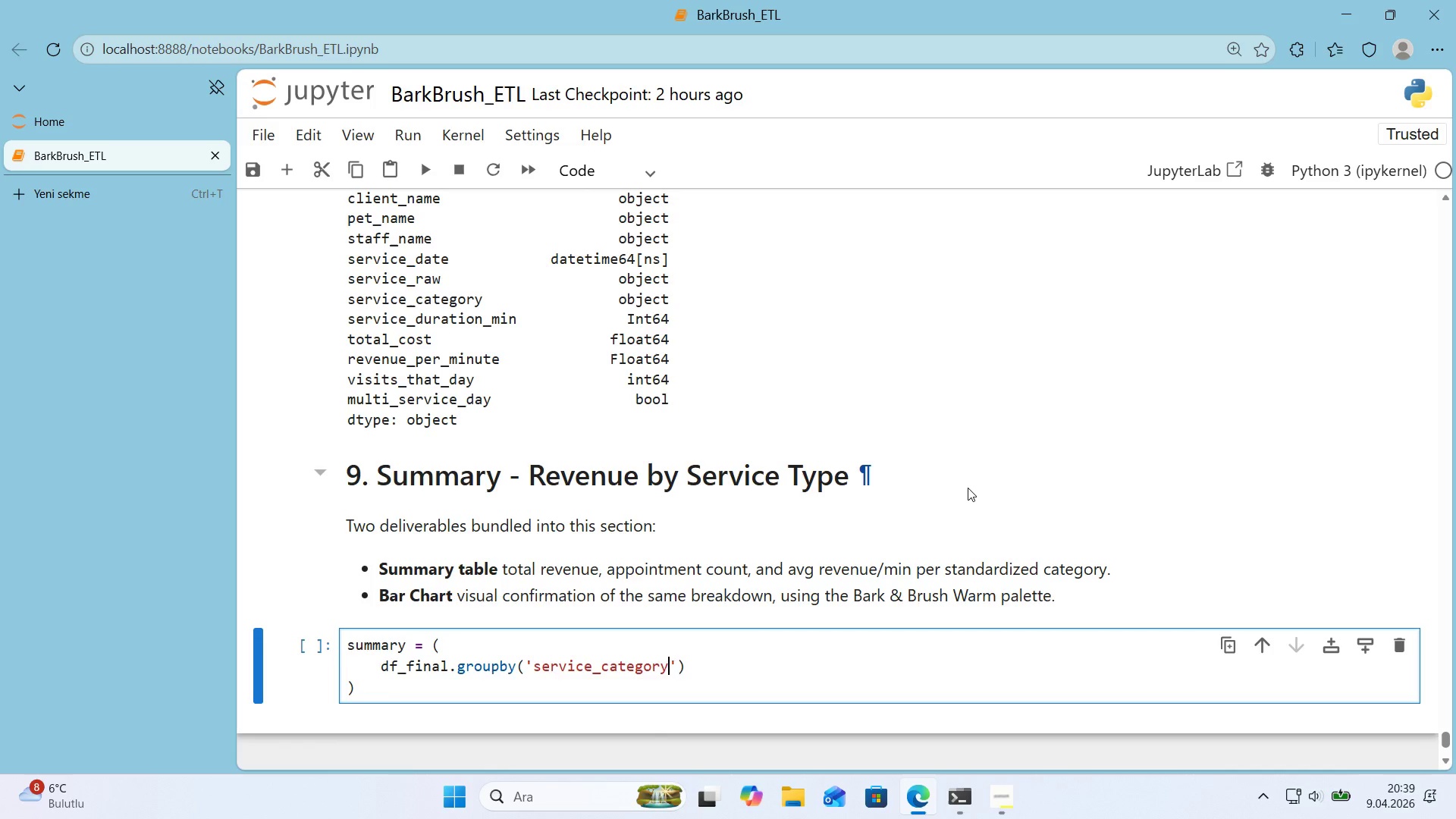 
wait(7.16)
 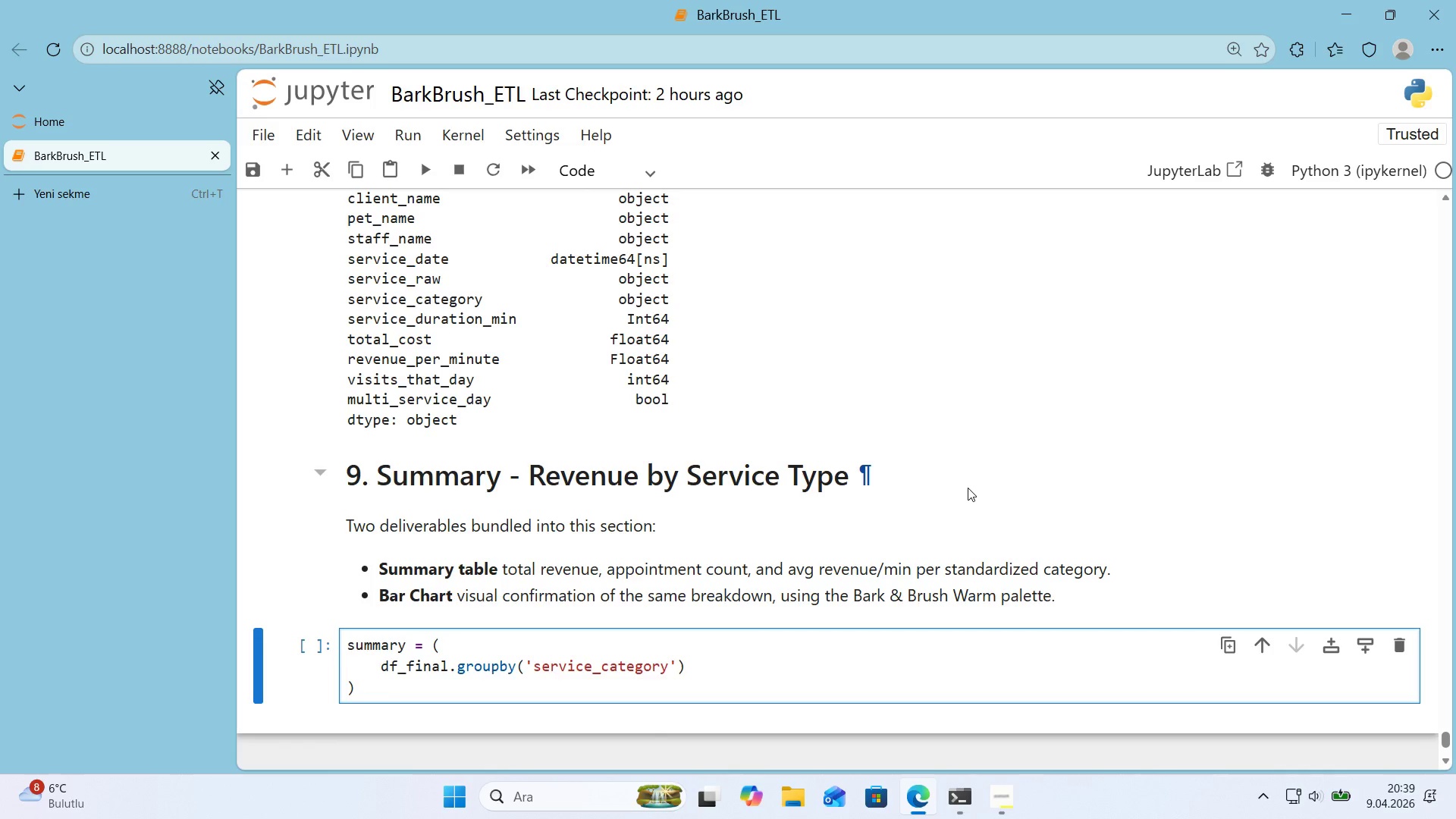 
key(ArrowRight)
 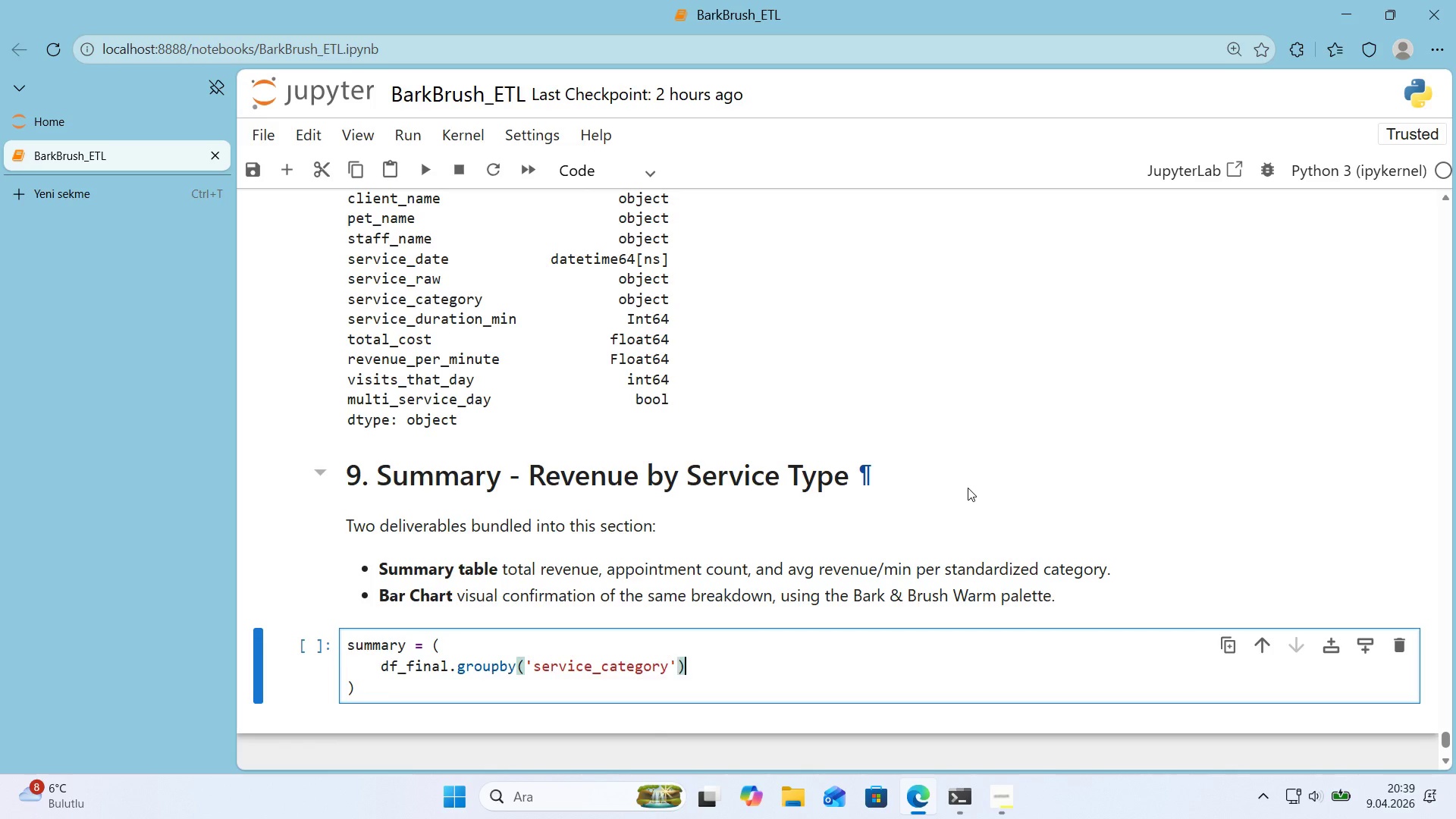 
key(ArrowRight)
 